 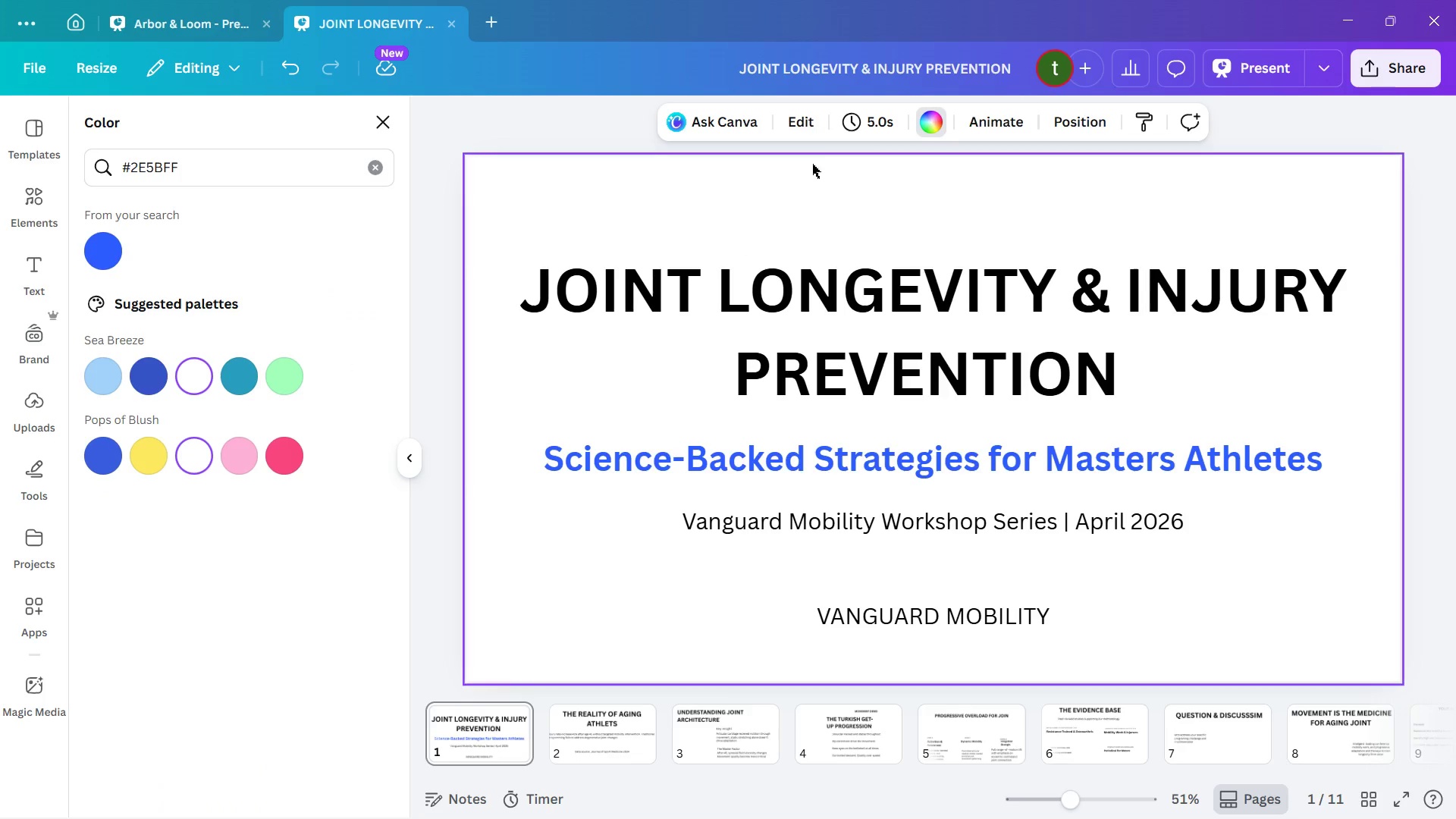 
left_click([369, 173])
 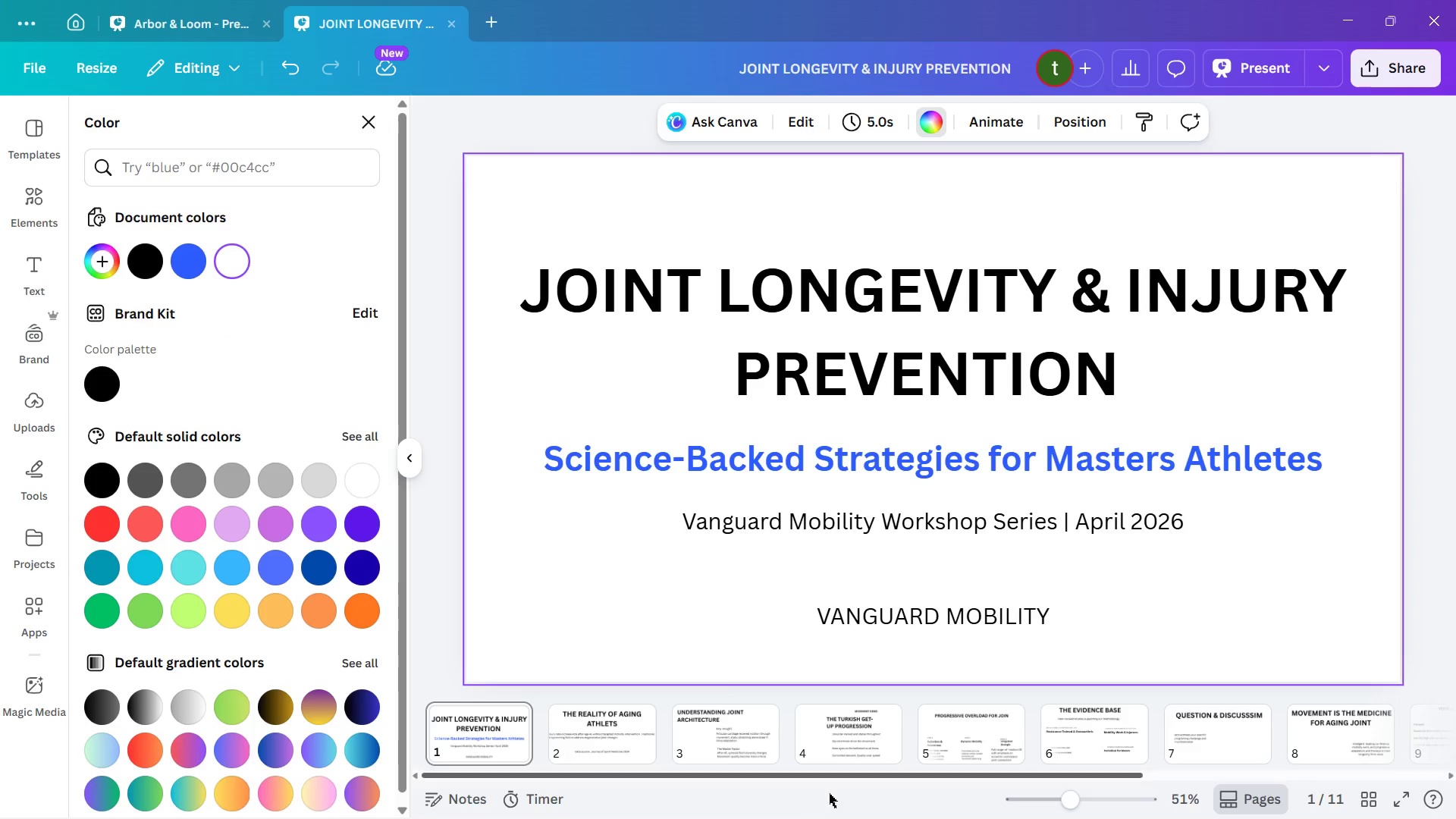 
wait(6.16)
 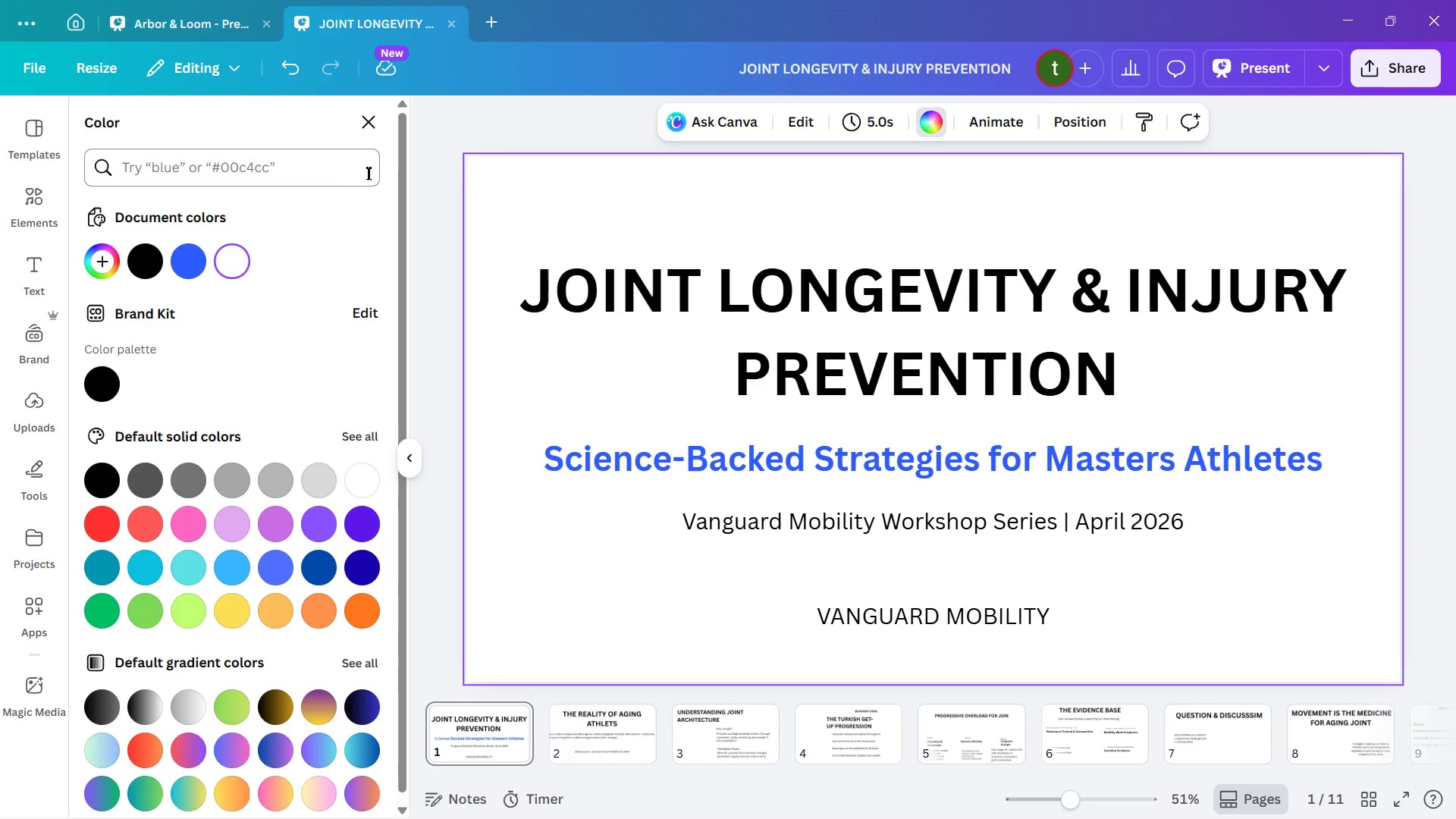 
left_click([1048, 800])
 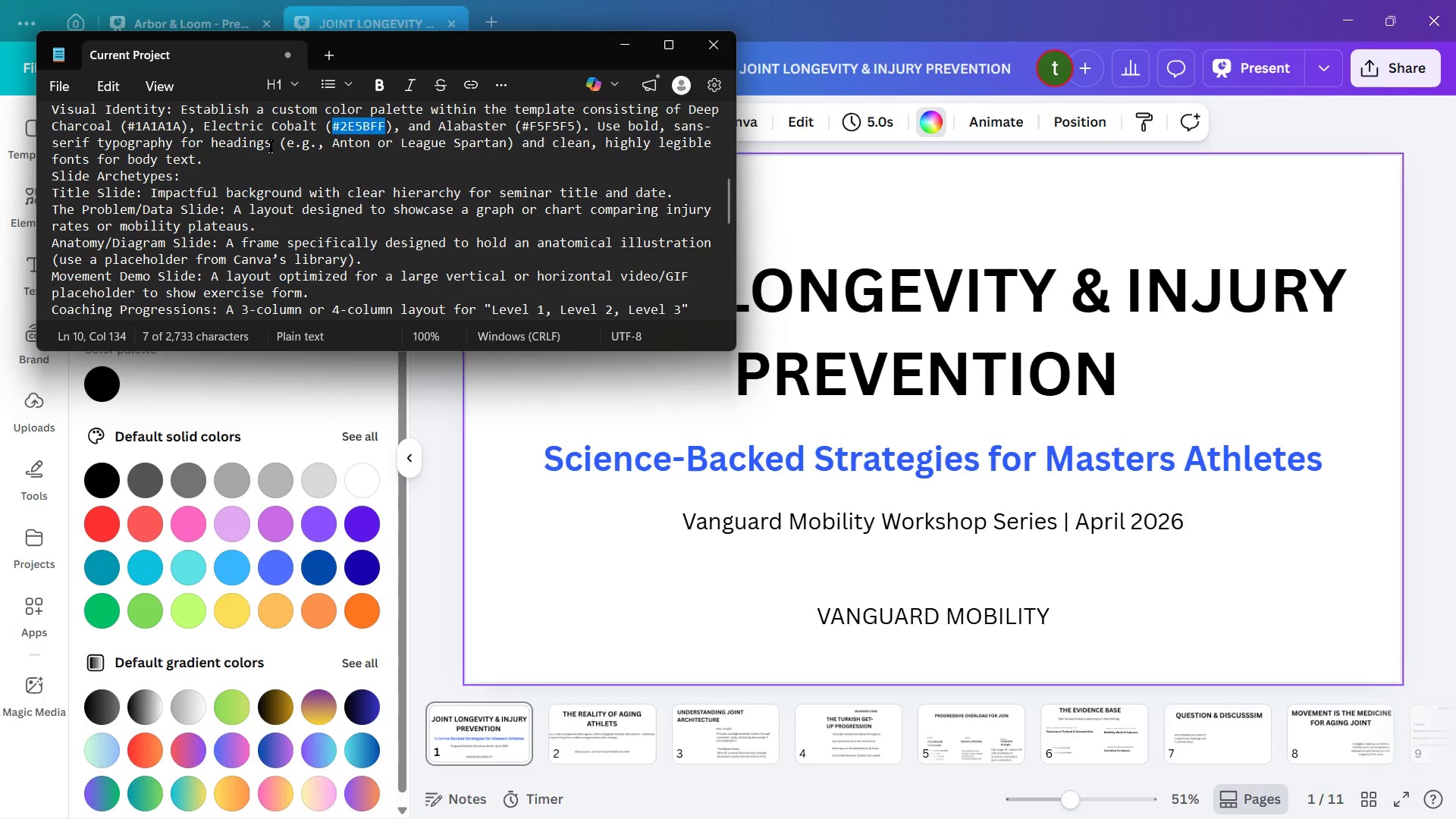 
wait(6.42)
 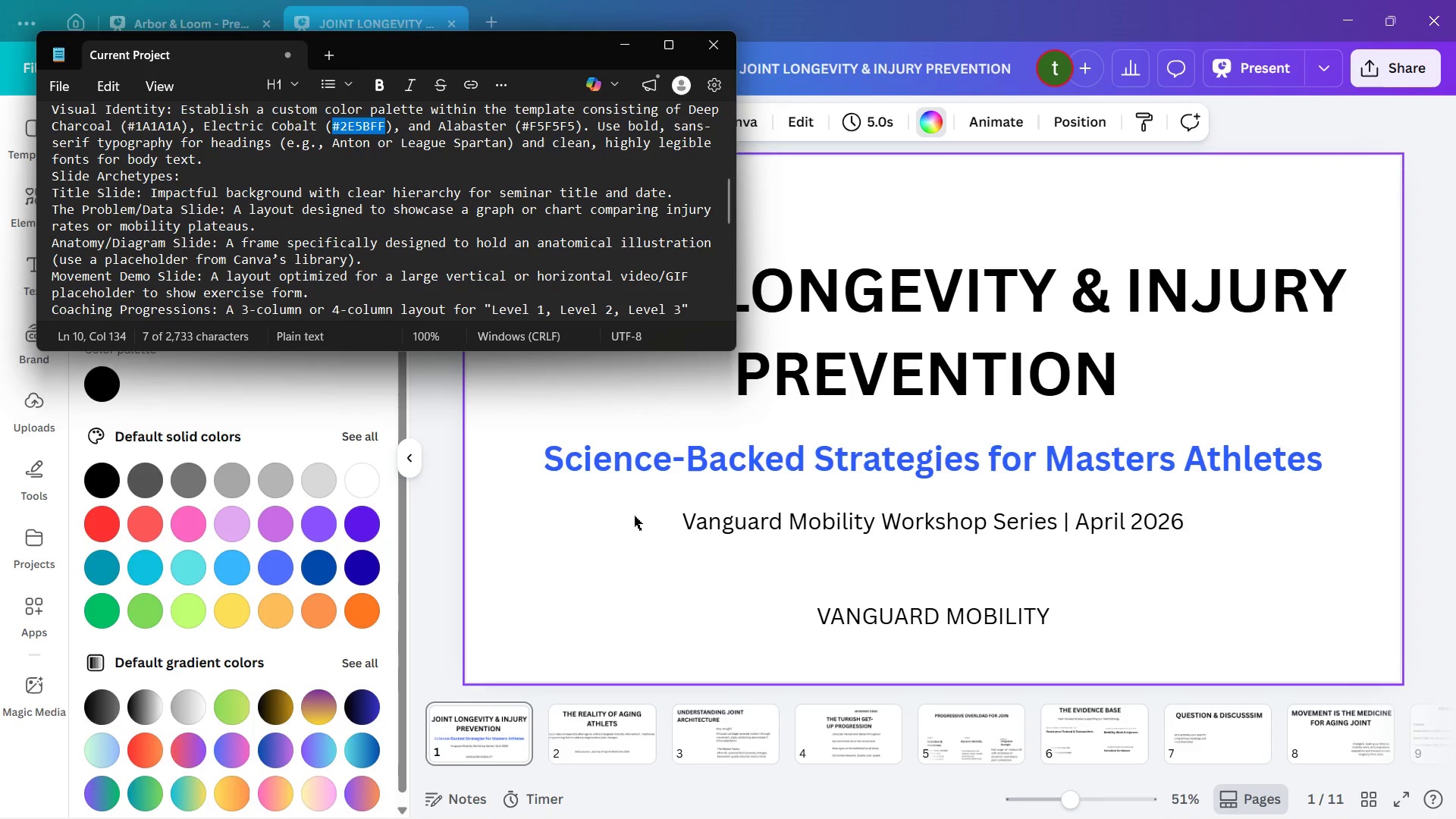 
left_click([130, 123])
 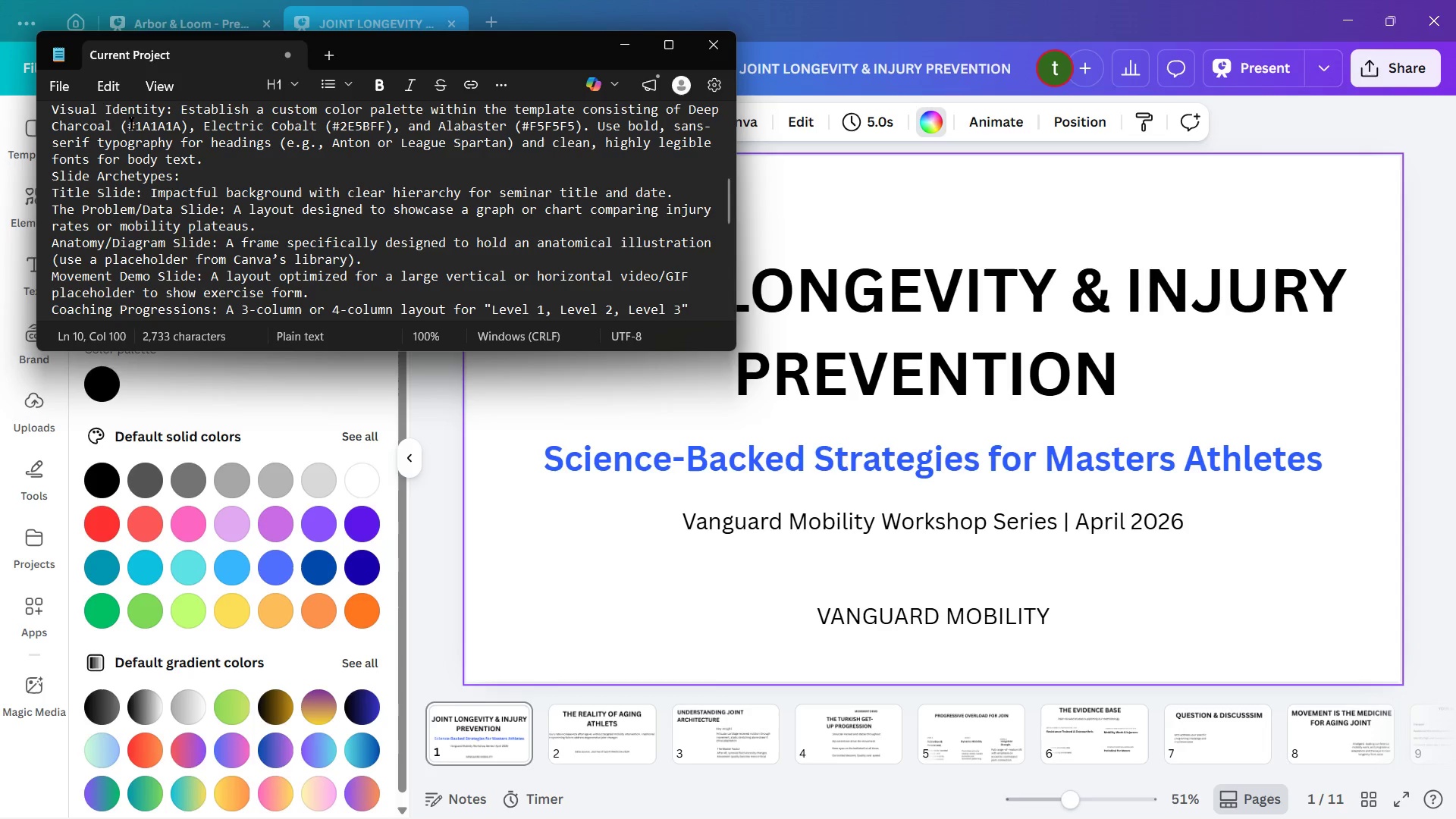 
left_click([130, 123])
 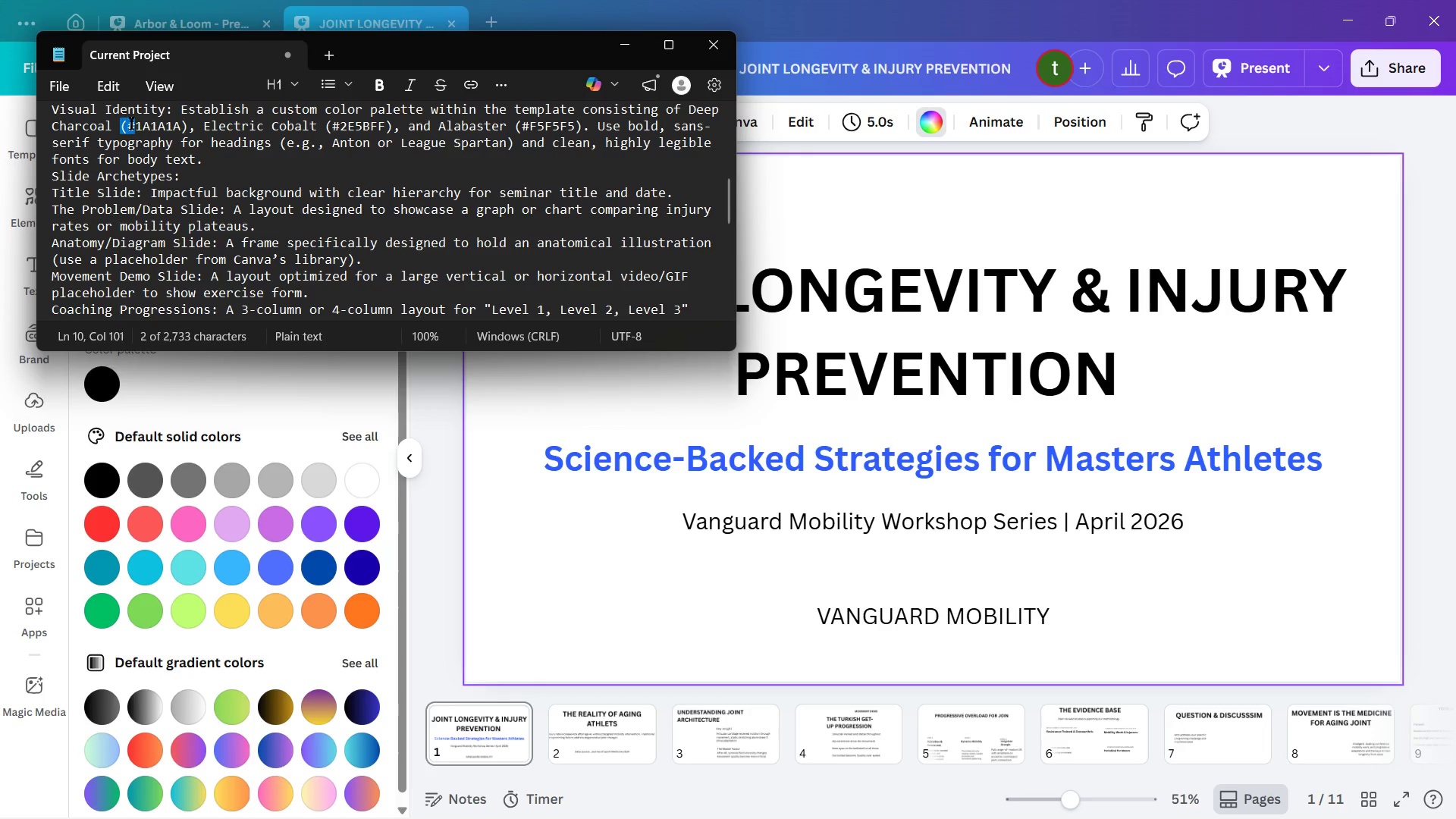 
left_click_drag(start_coordinate=[130, 123], to_coordinate=[176, 121])
 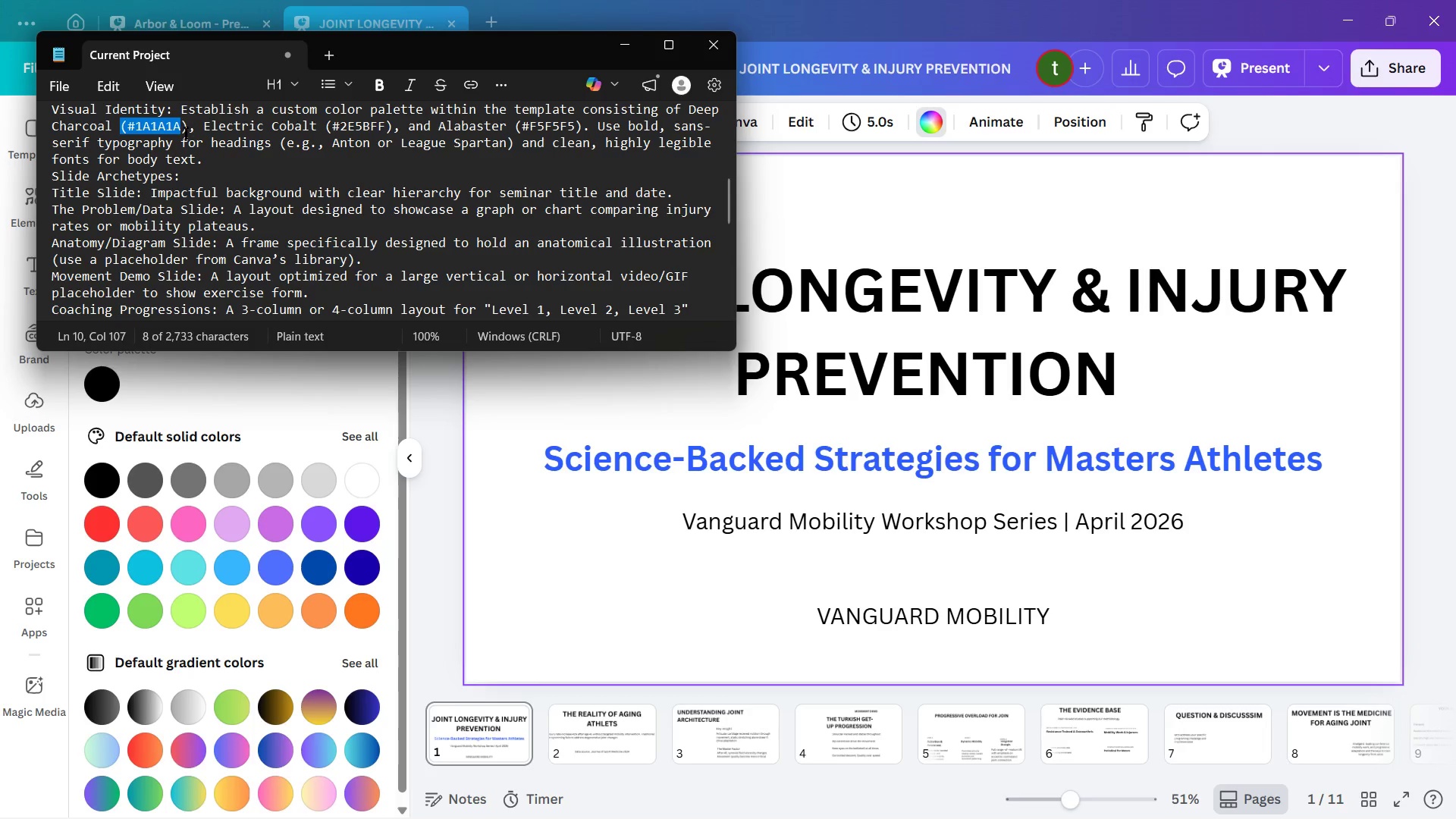 
mouse_move([176, 147])
 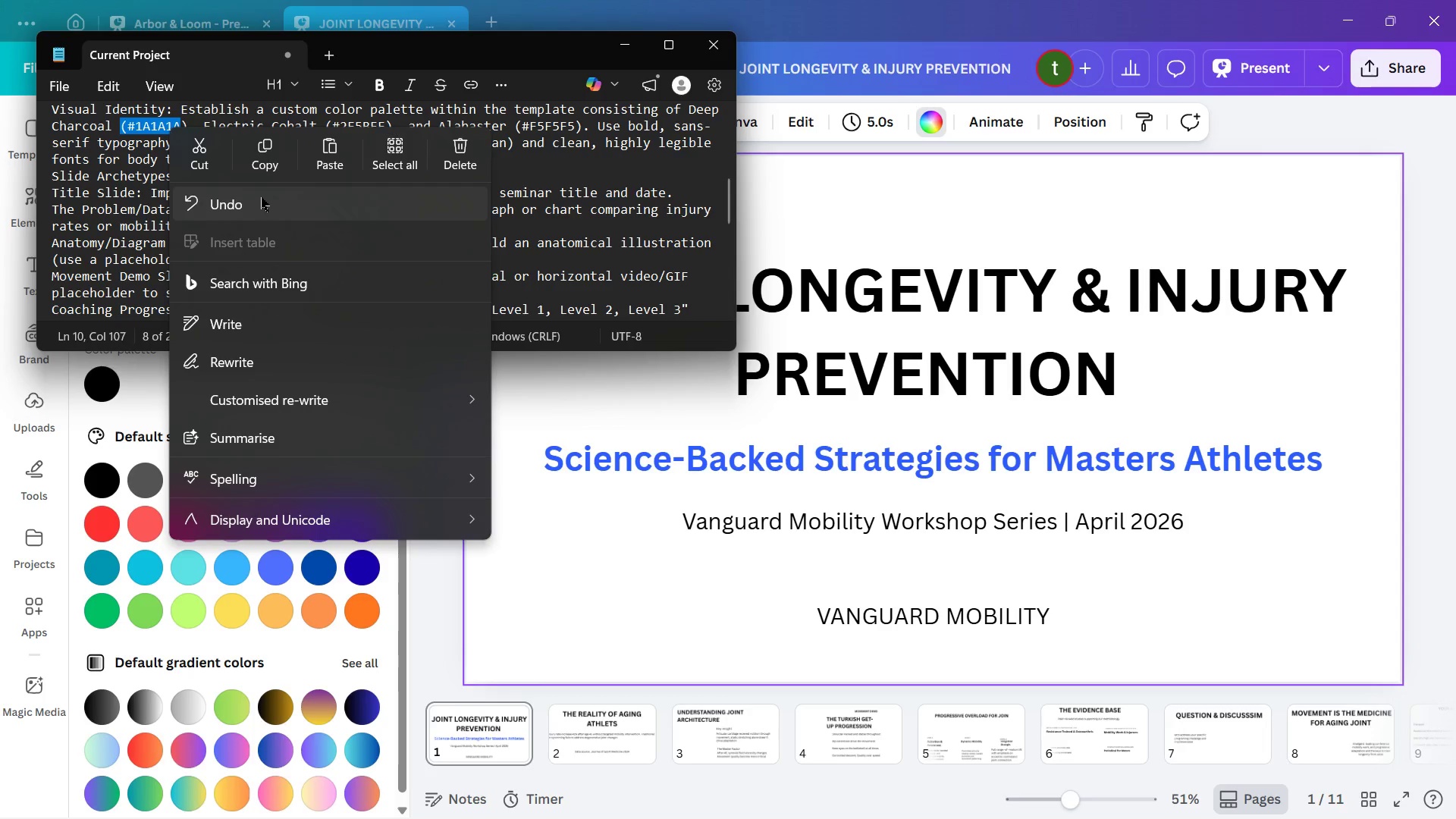 
left_click([256, 163])
 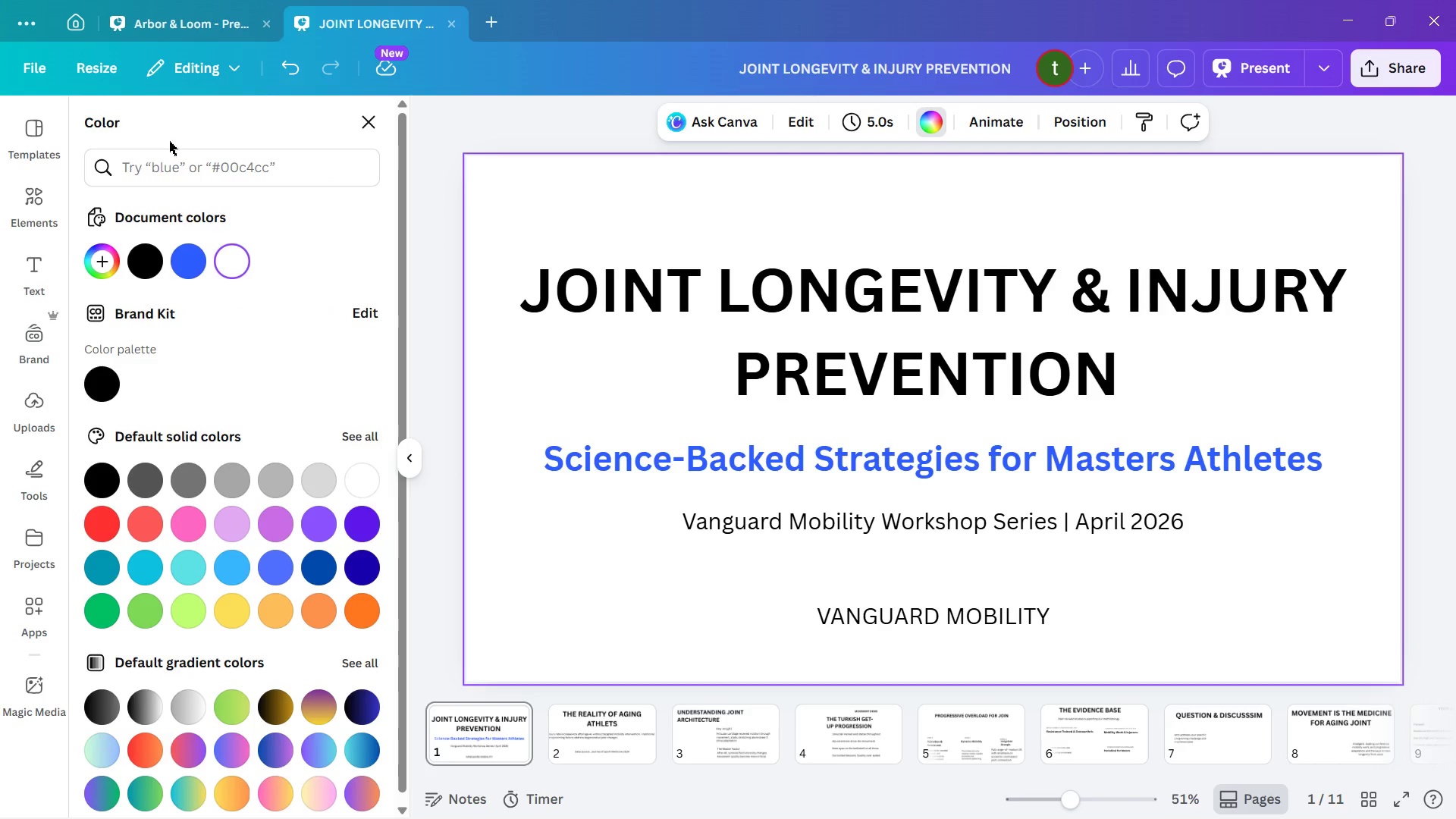 
left_click([154, 173])
 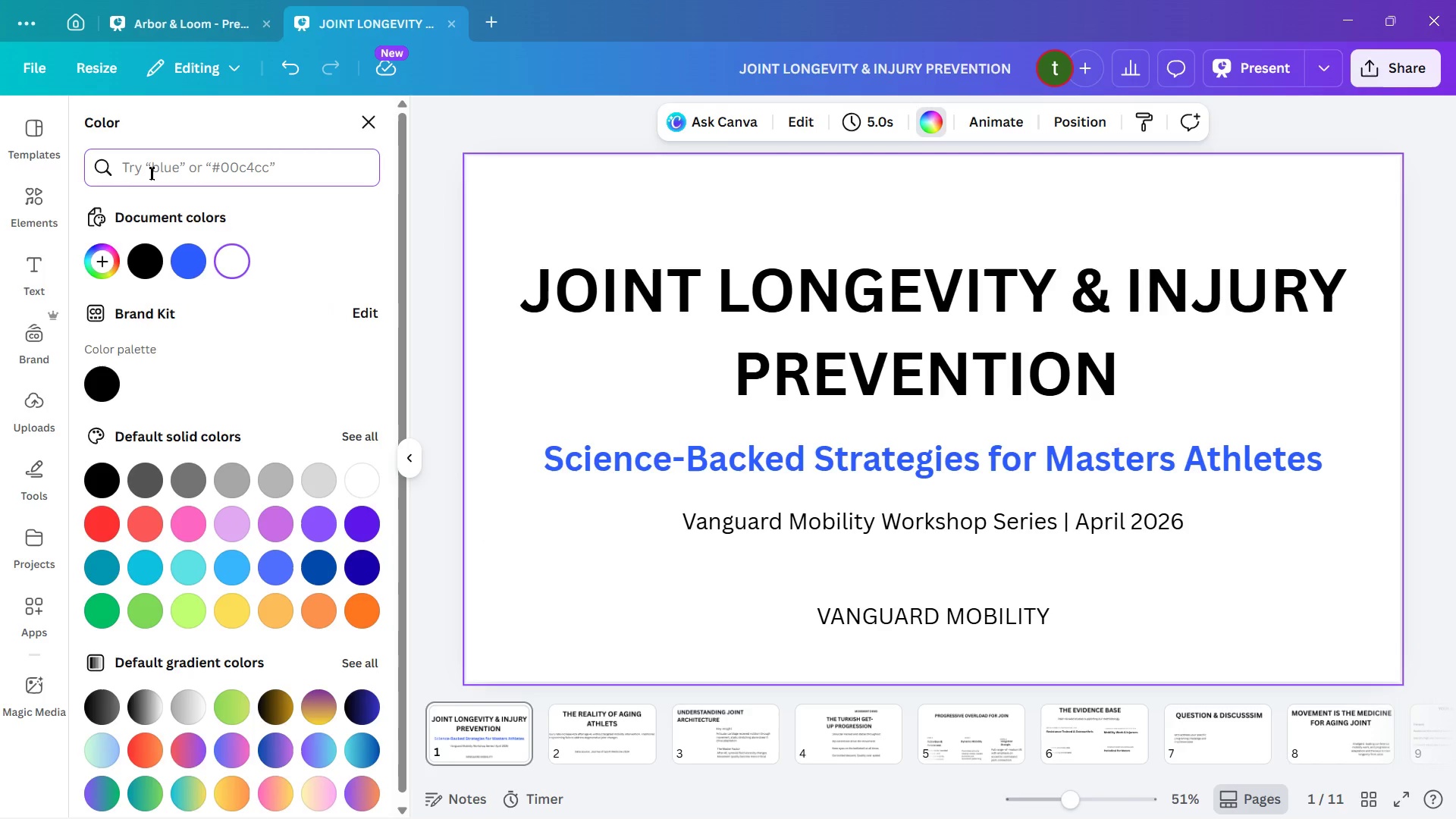 
key(Control+V)
 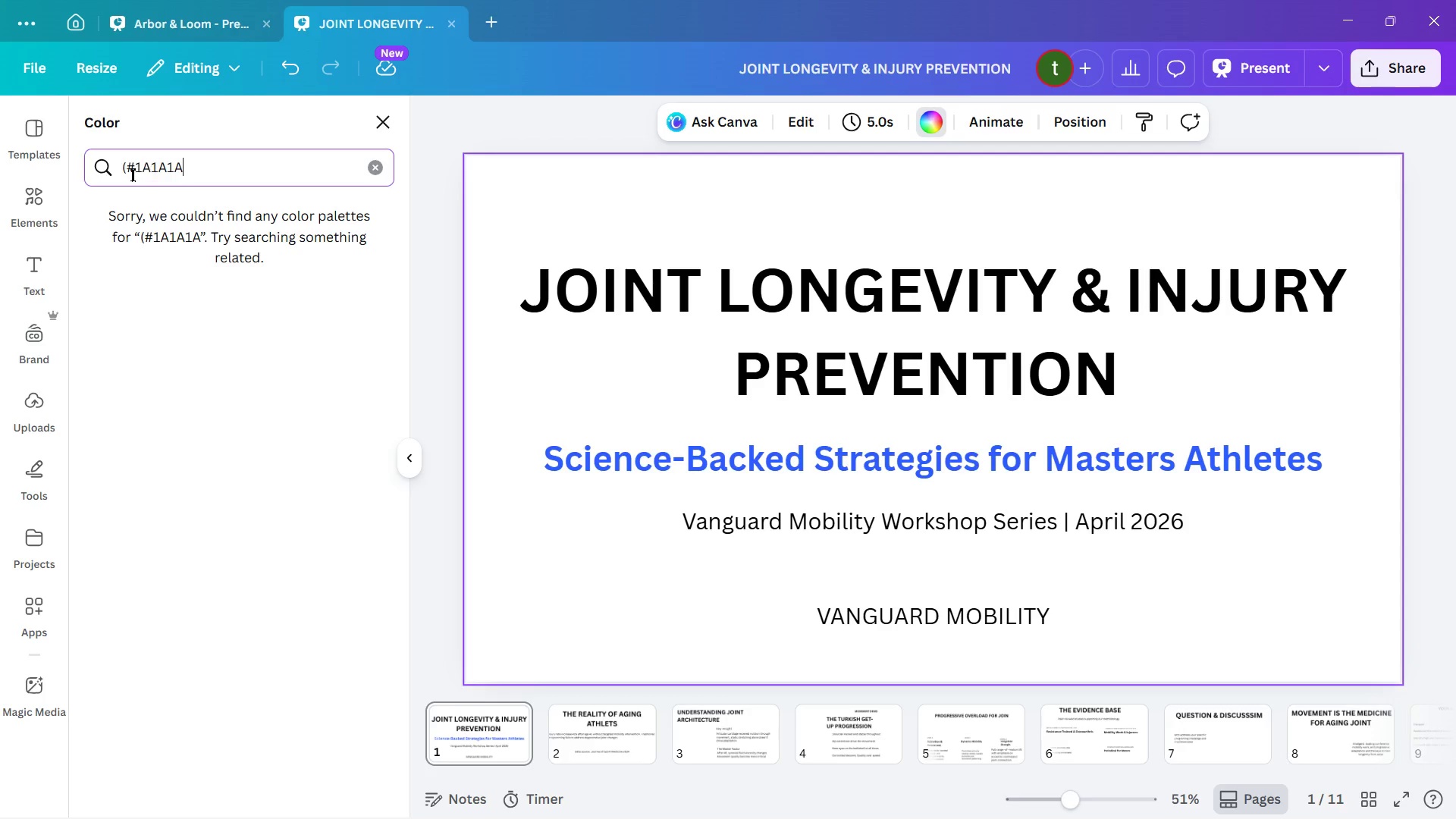 
left_click([130, 167])
 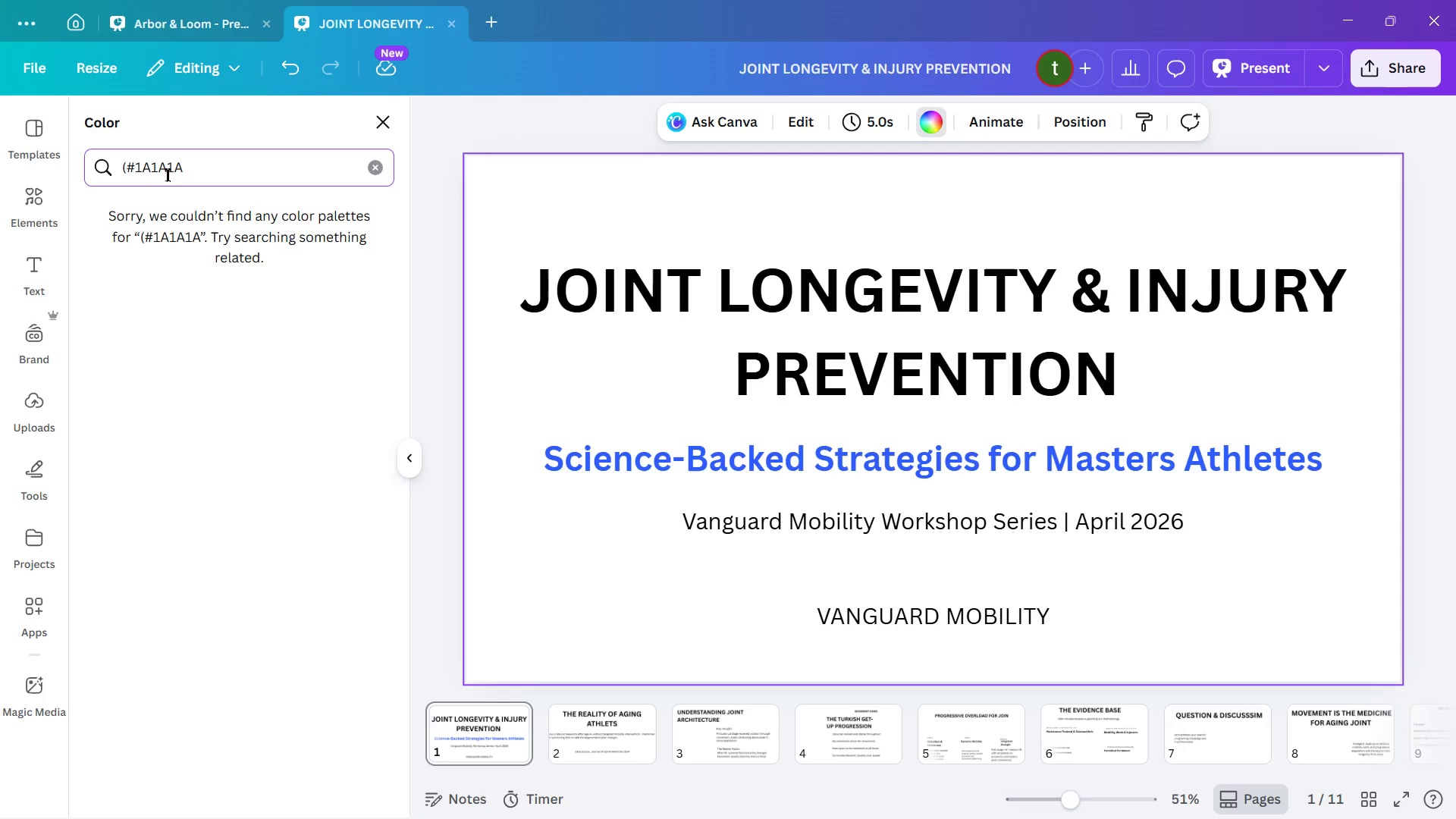 
key(Backspace)
 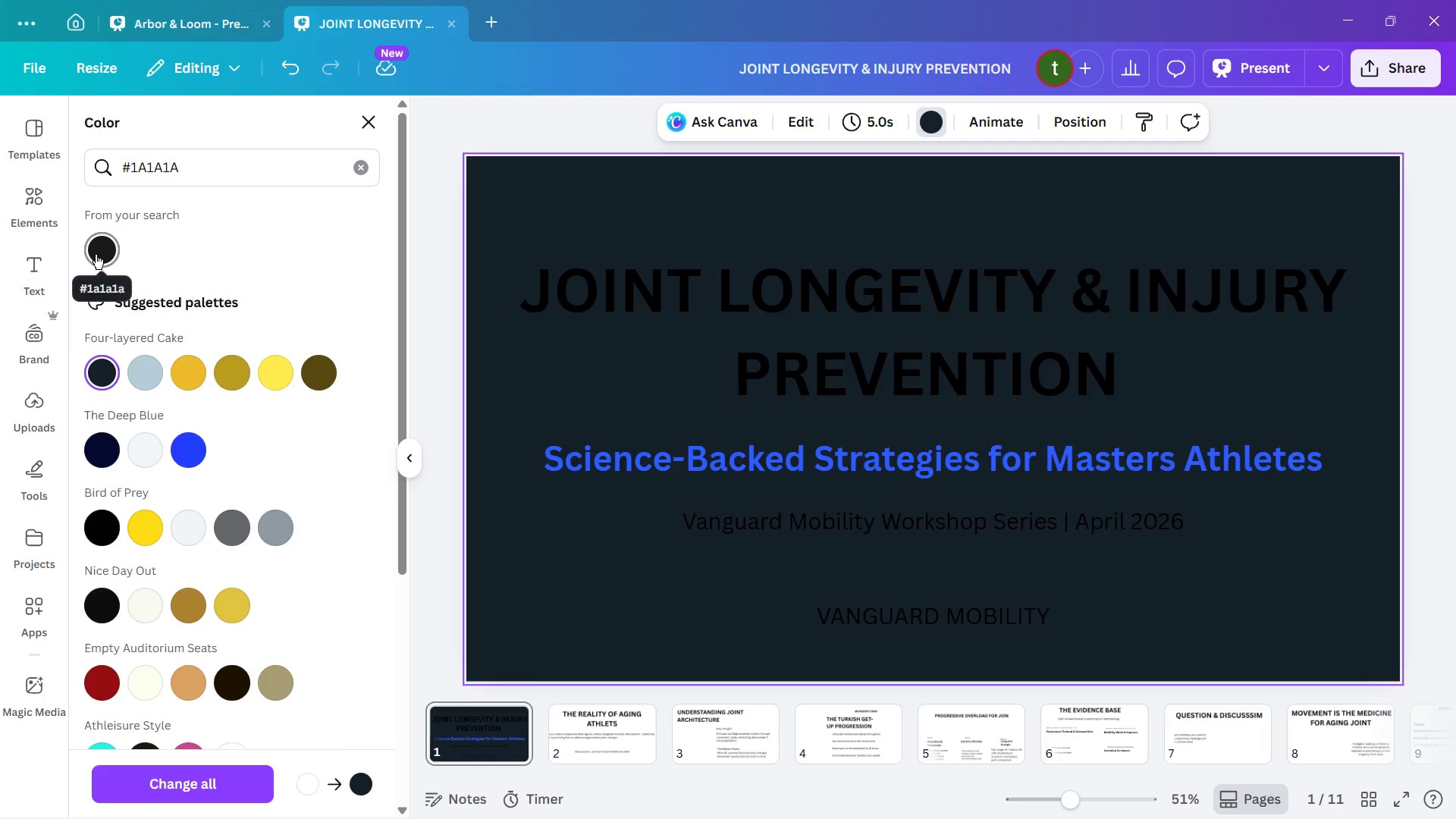 
wait(5.83)
 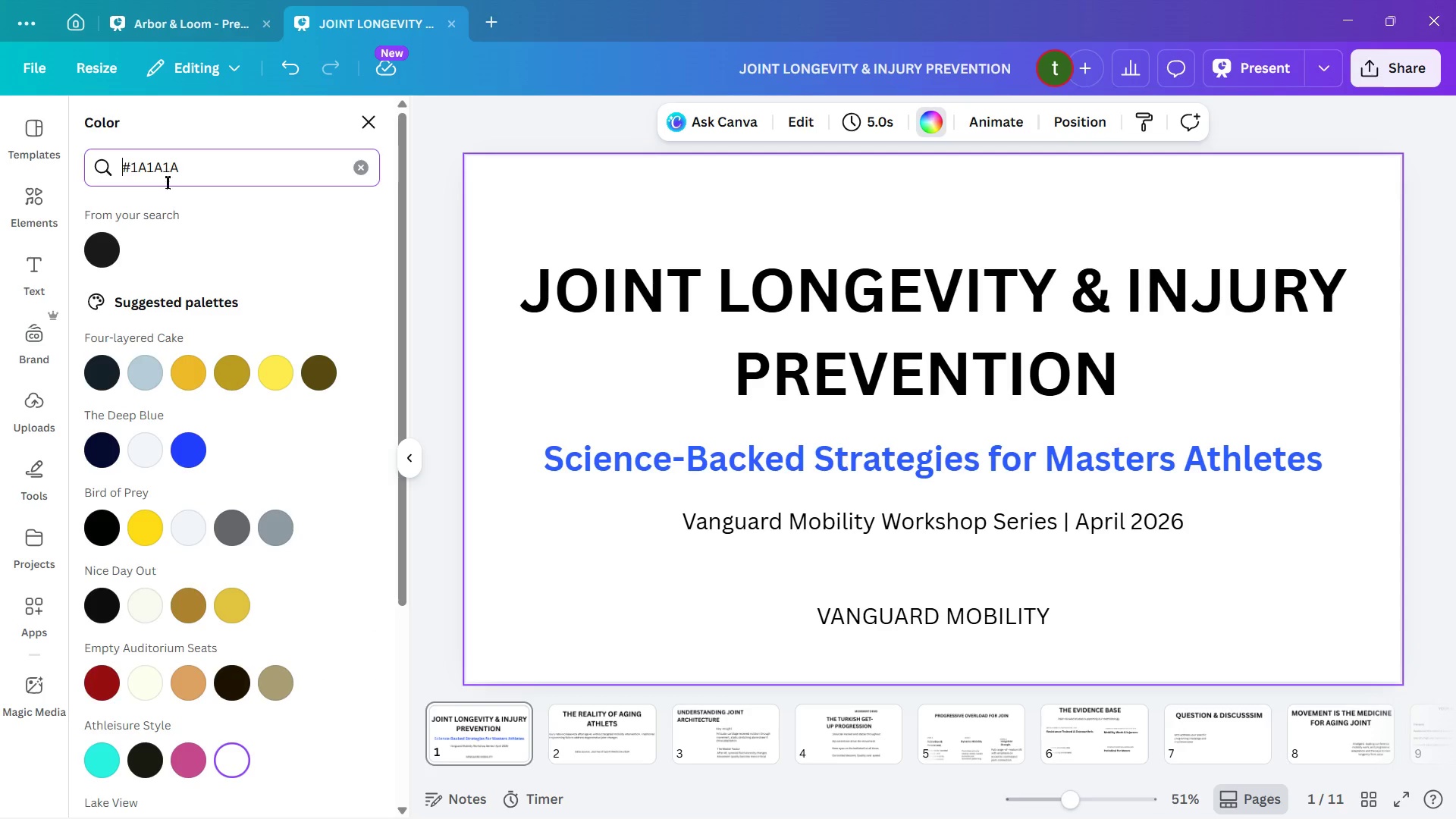 
left_click([96, 247])
 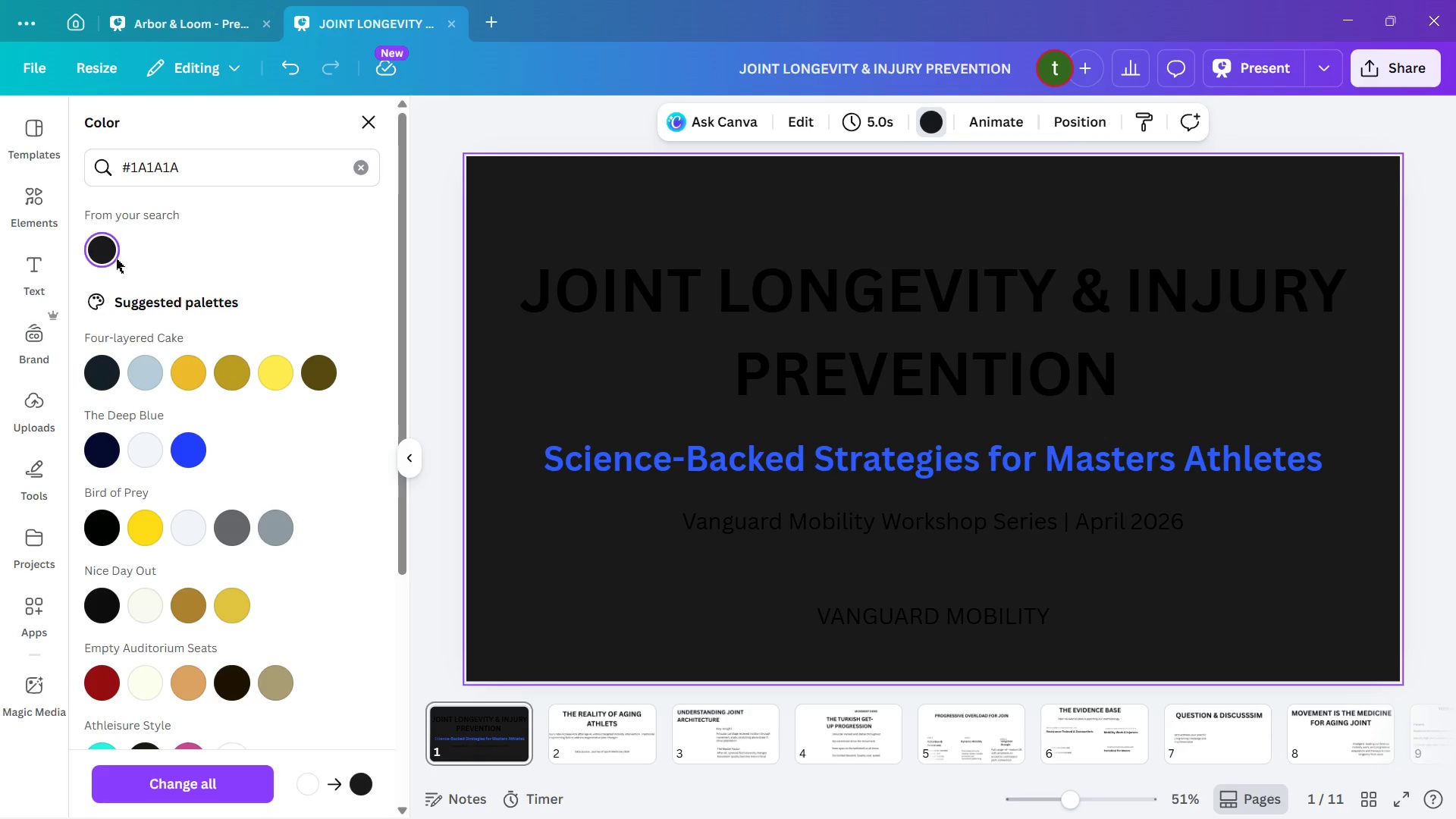 
mouse_move([813, 284])
 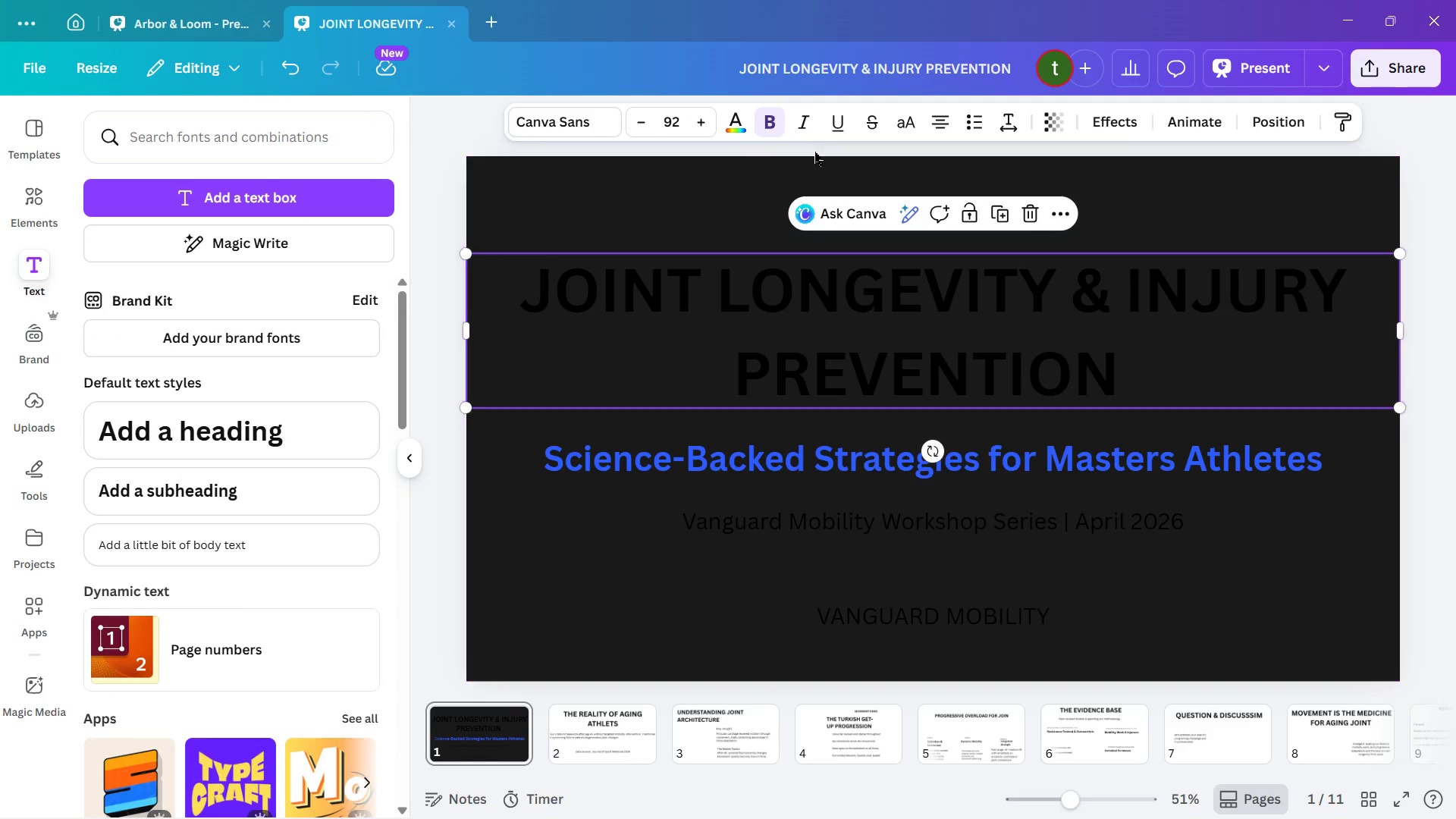 
left_click([829, 330])
 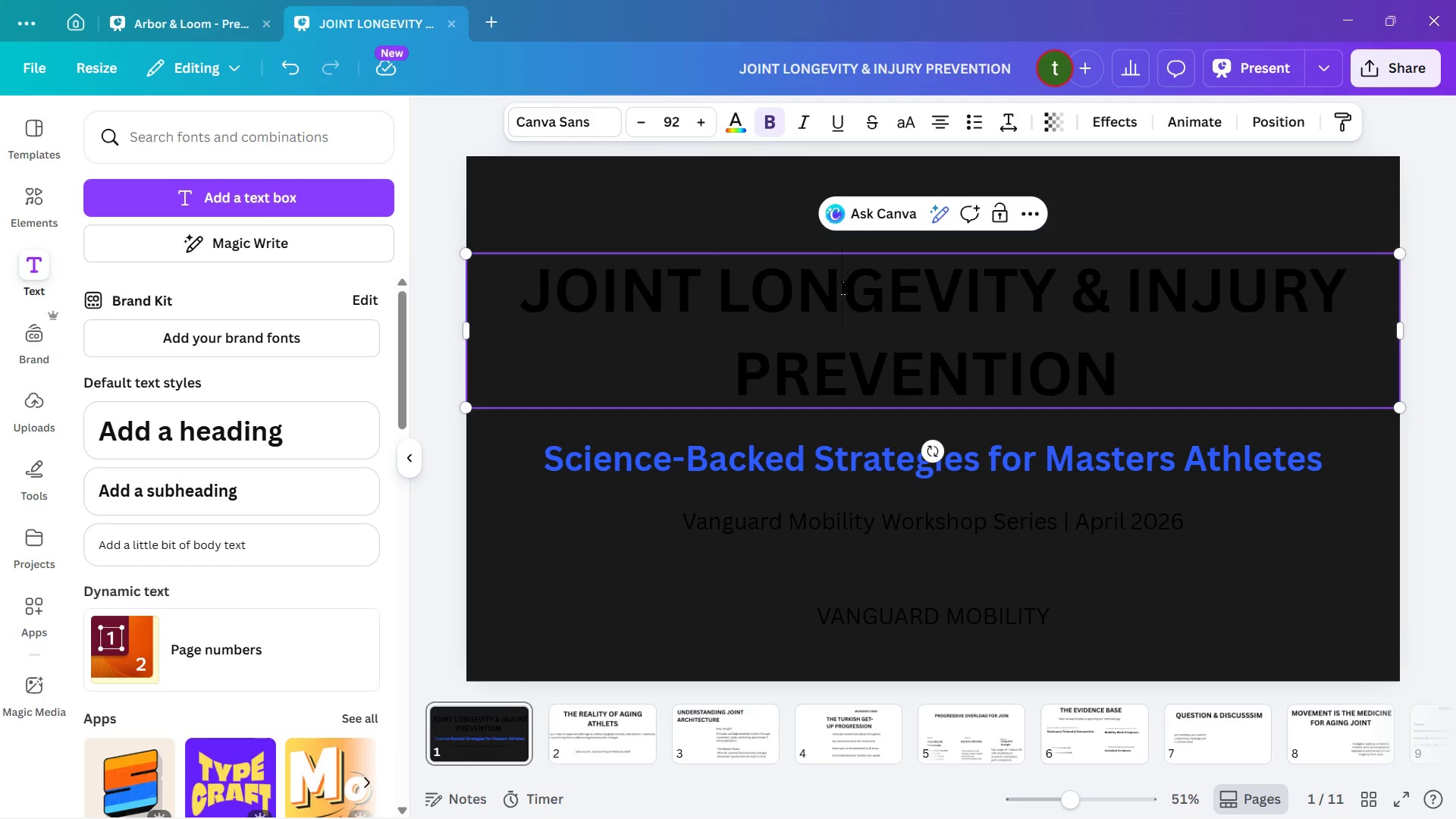 
left_click([843, 287])
 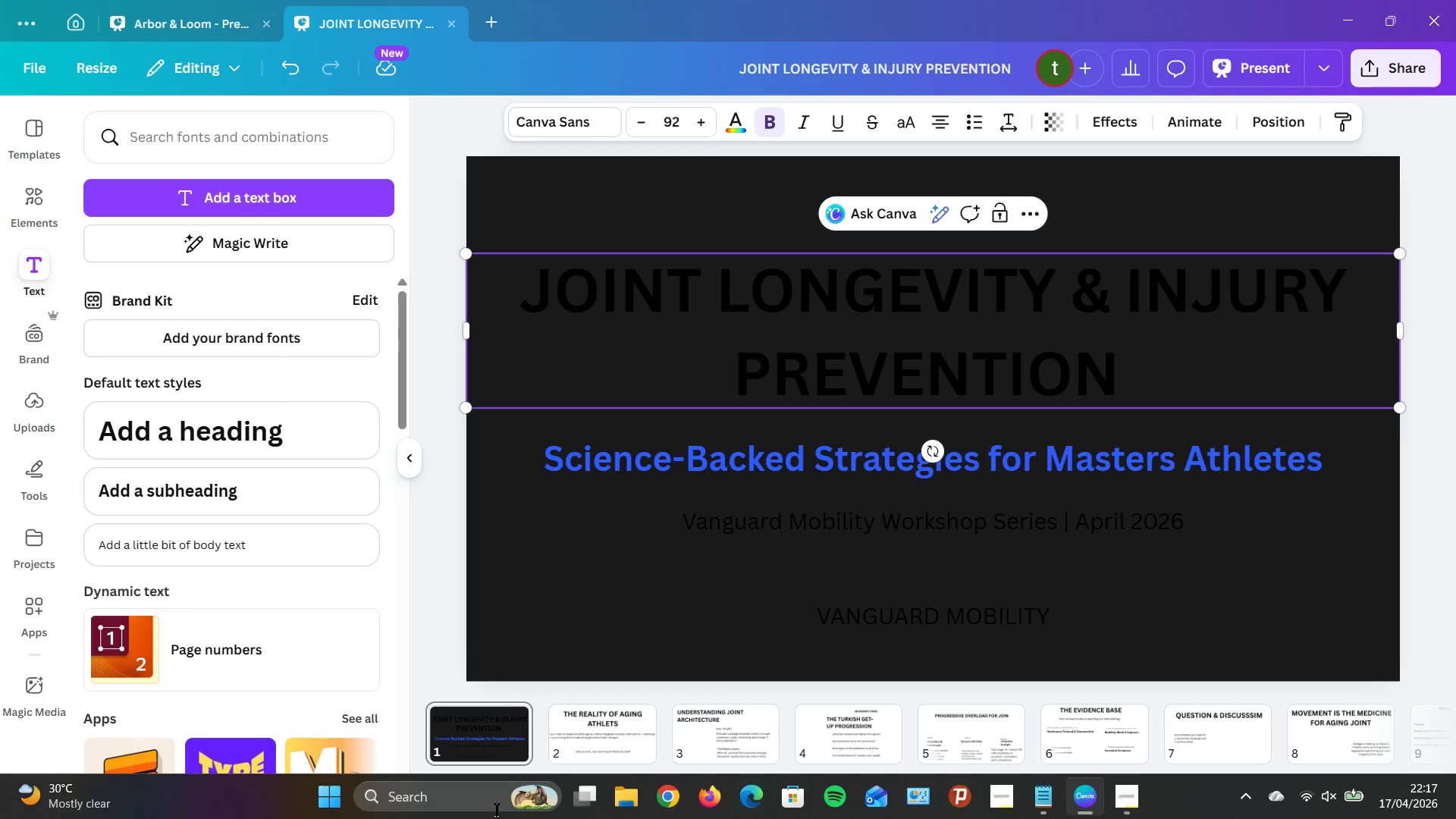 
wait(6.08)
 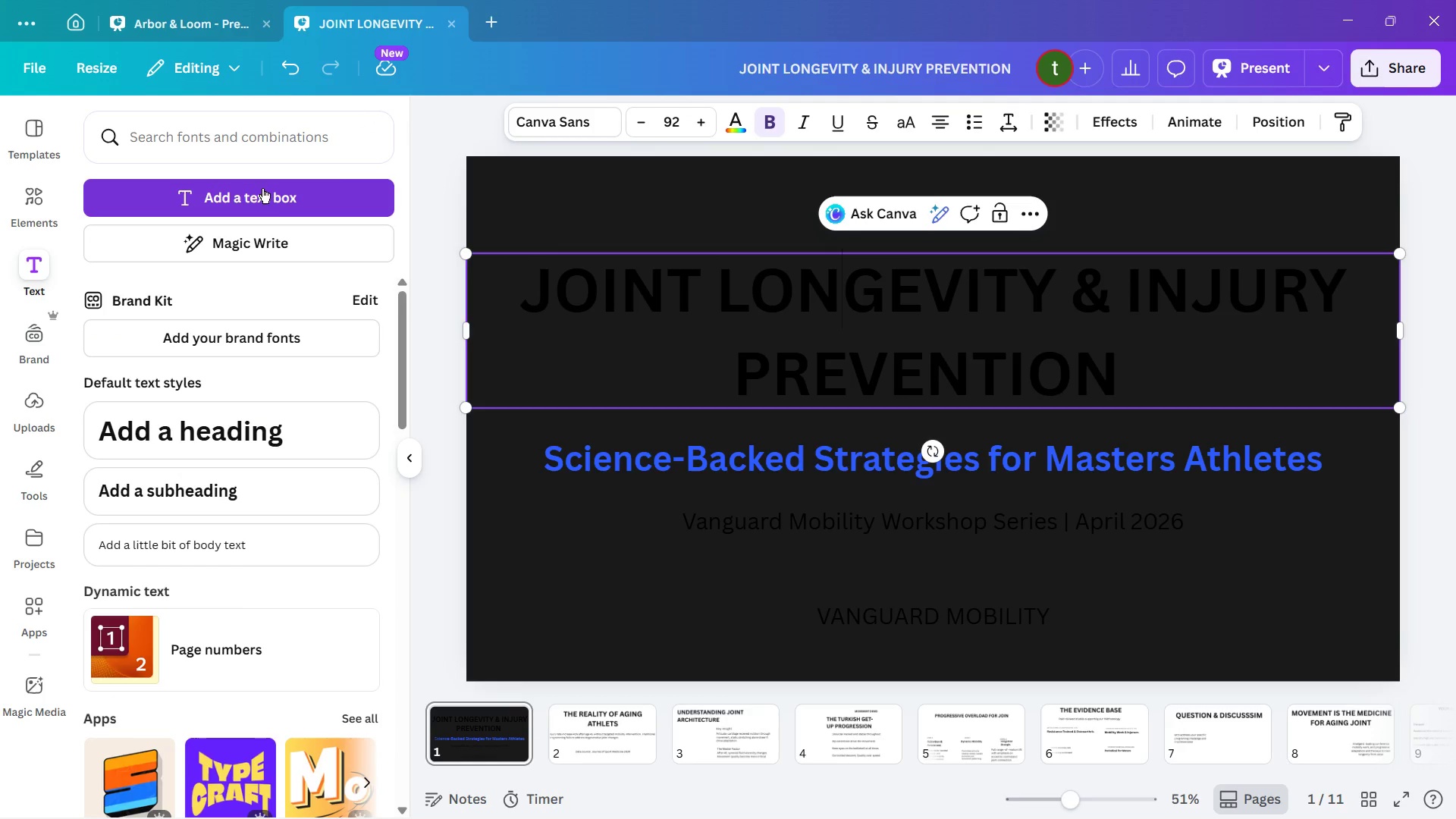 
left_click([1033, 799])
 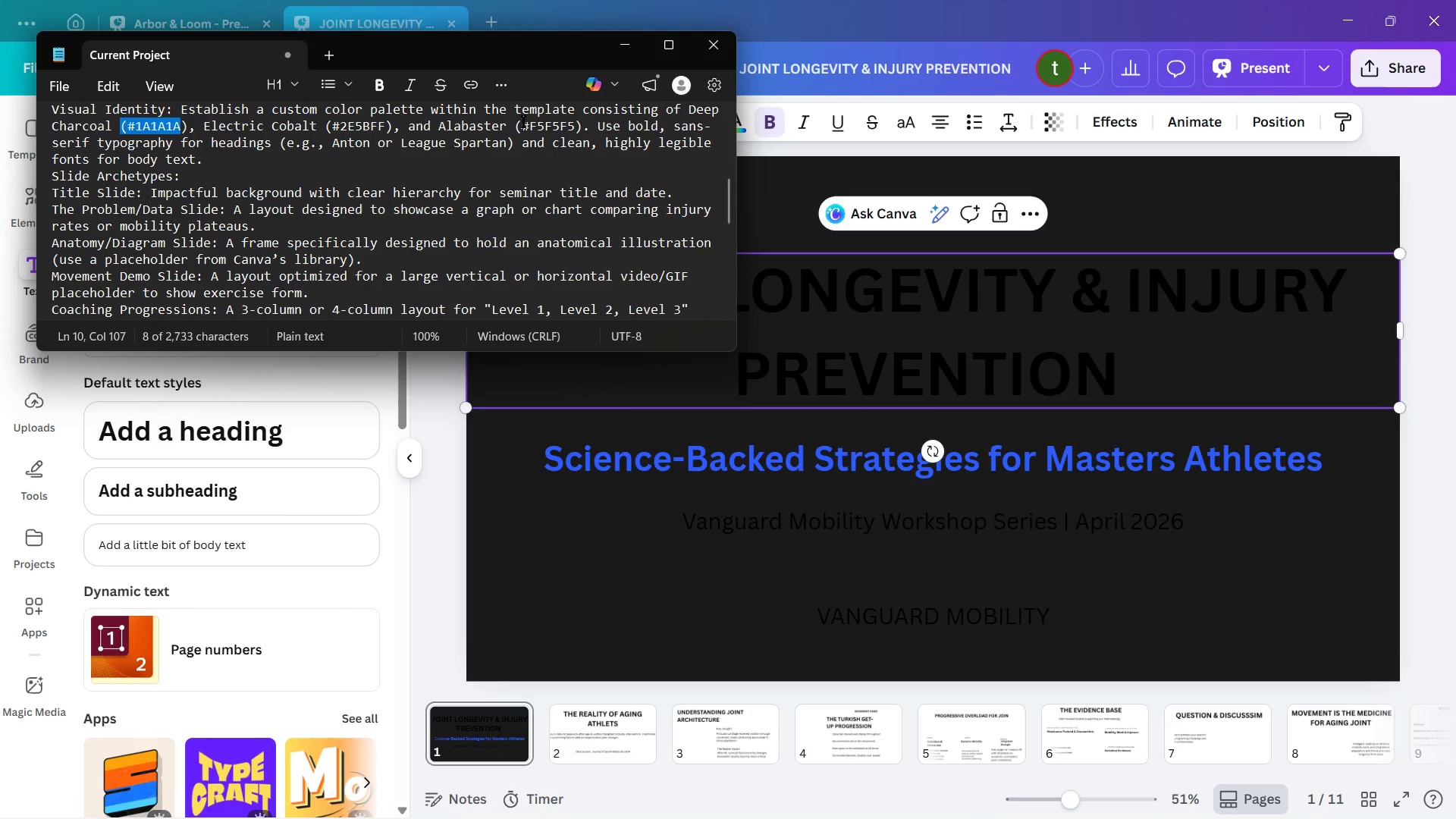 
left_click_drag(start_coordinate=[524, 121], to_coordinate=[573, 120])
 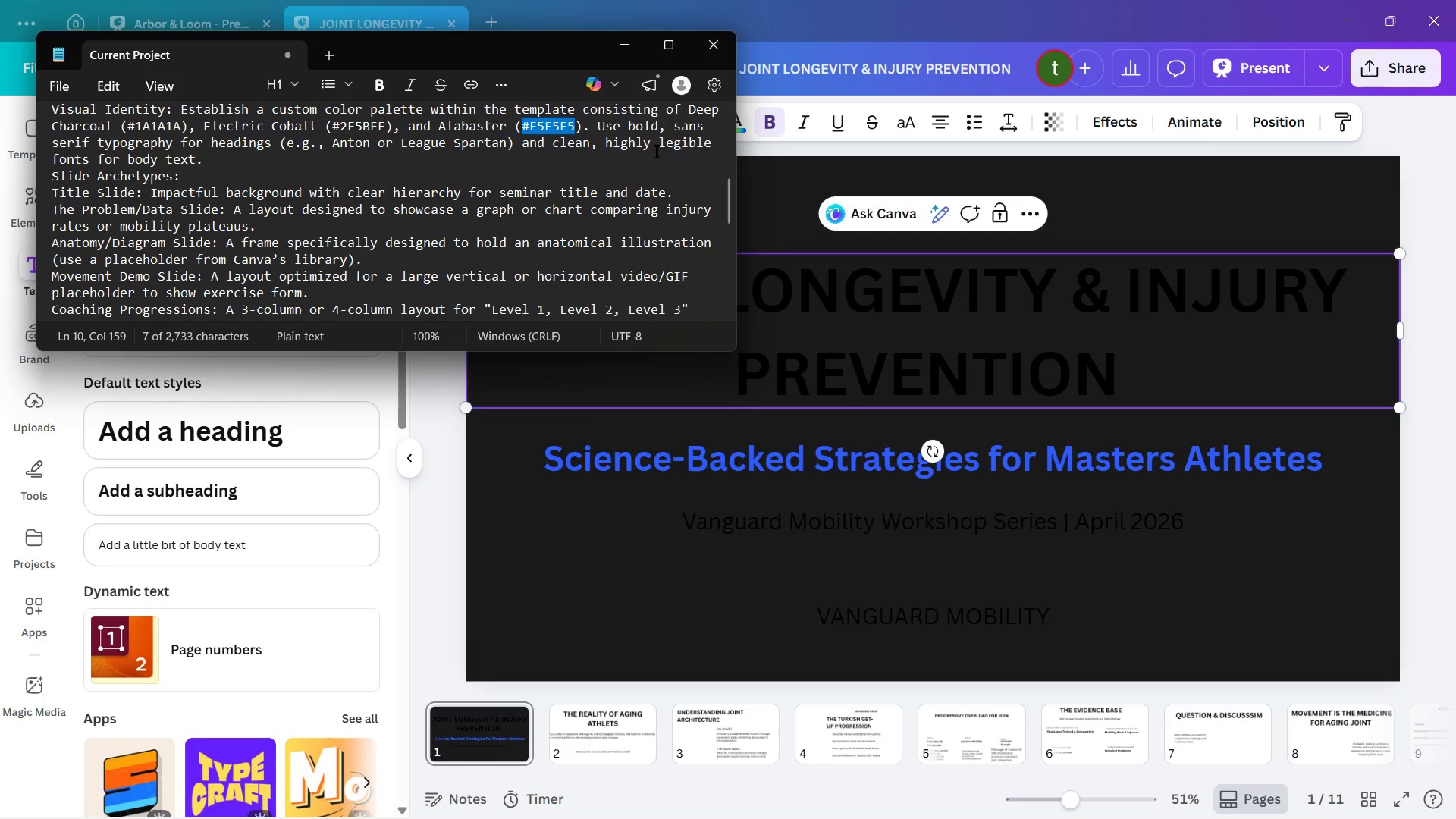 
left_click([819, 336])
 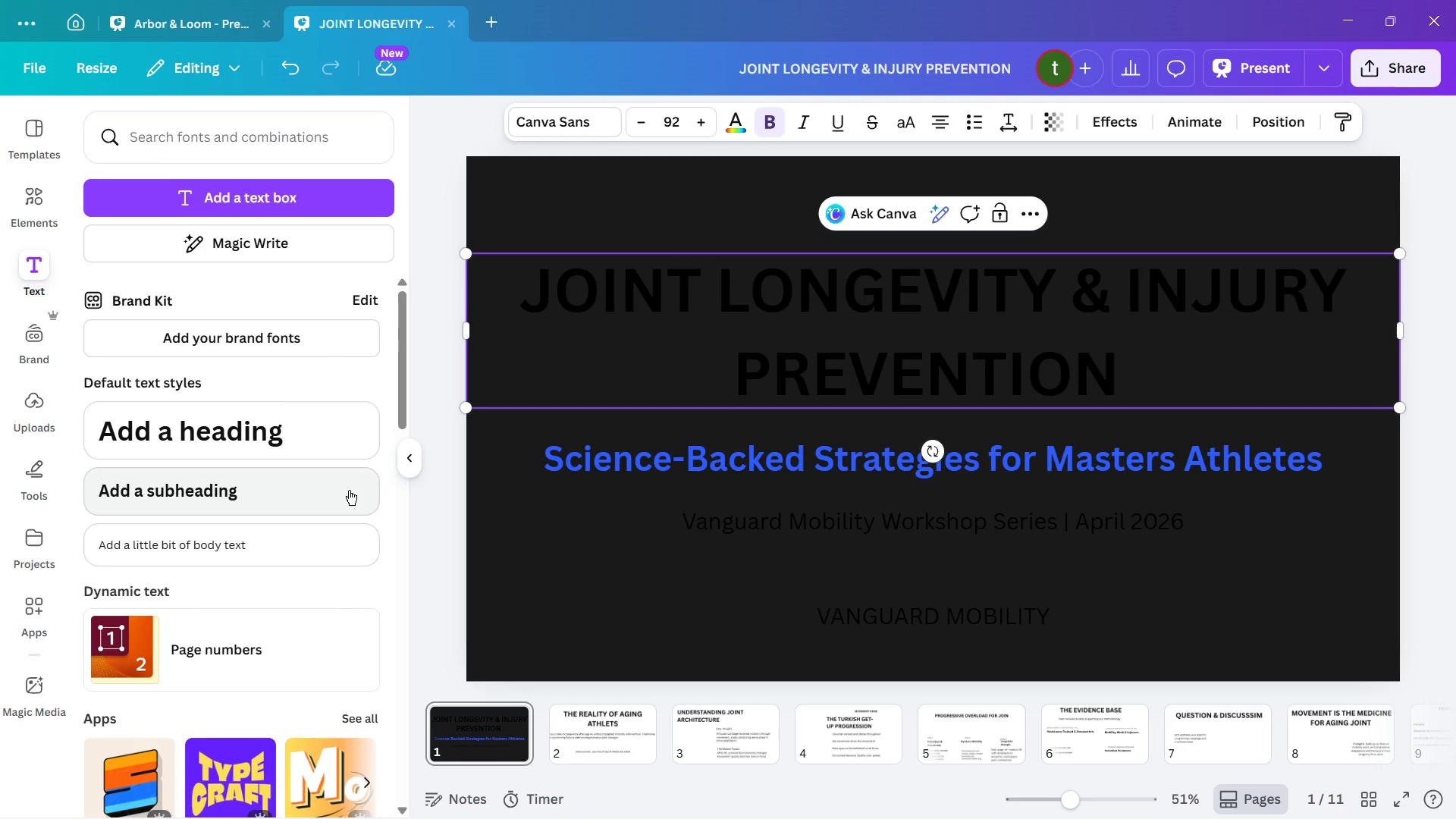 
left_click([730, 121])
 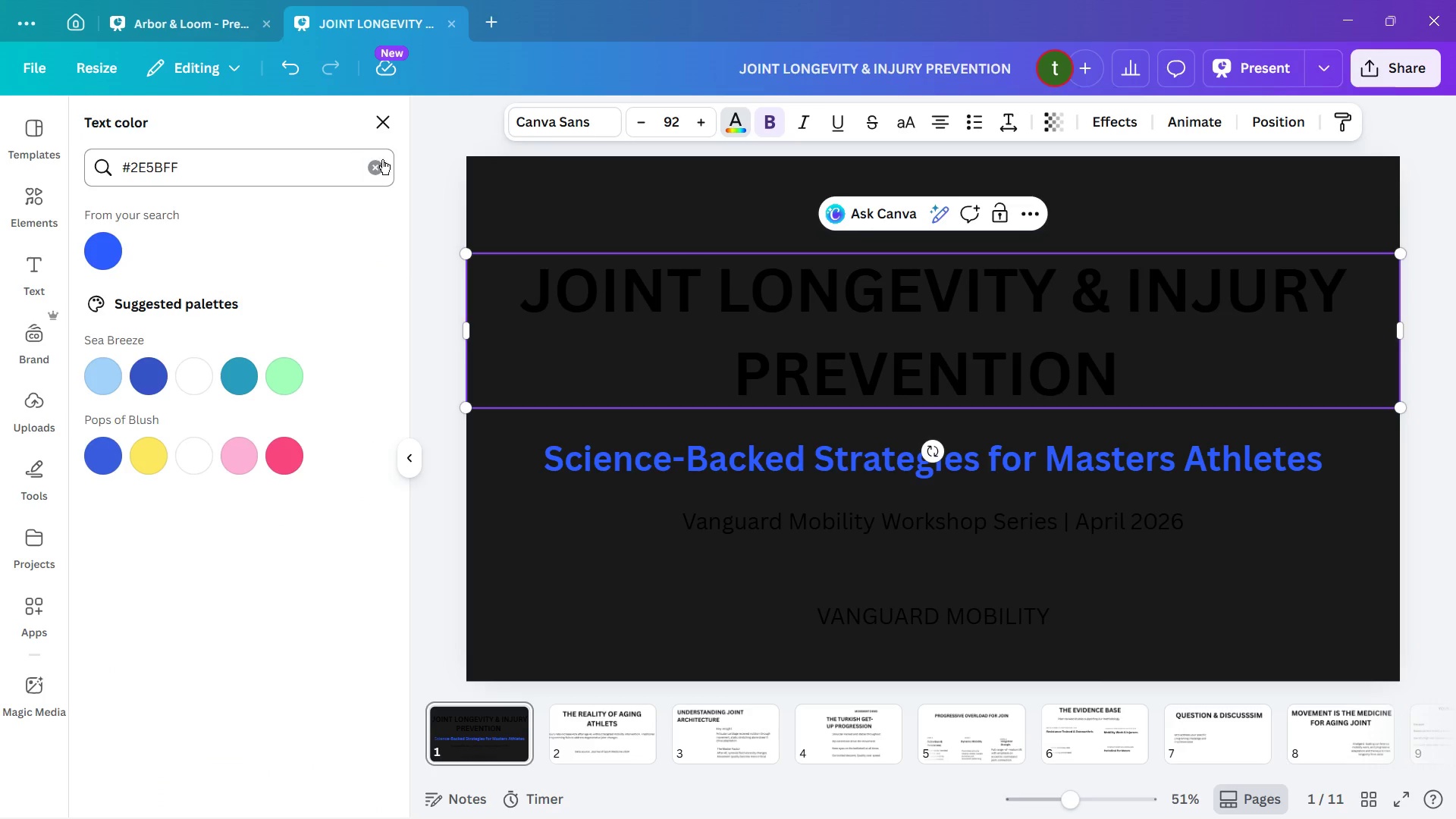 
left_click([383, 170])
 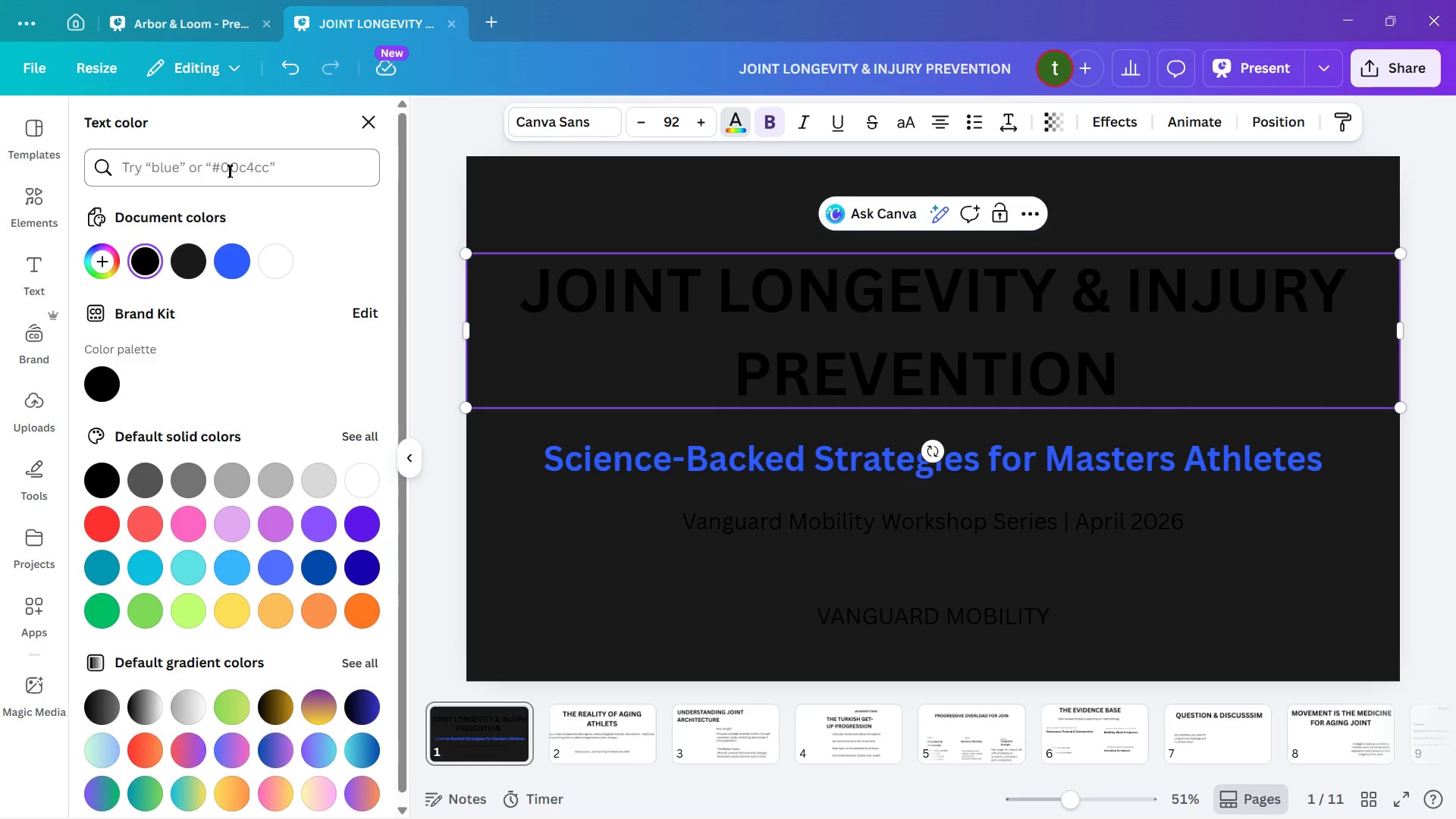 
right_click([229, 171])
 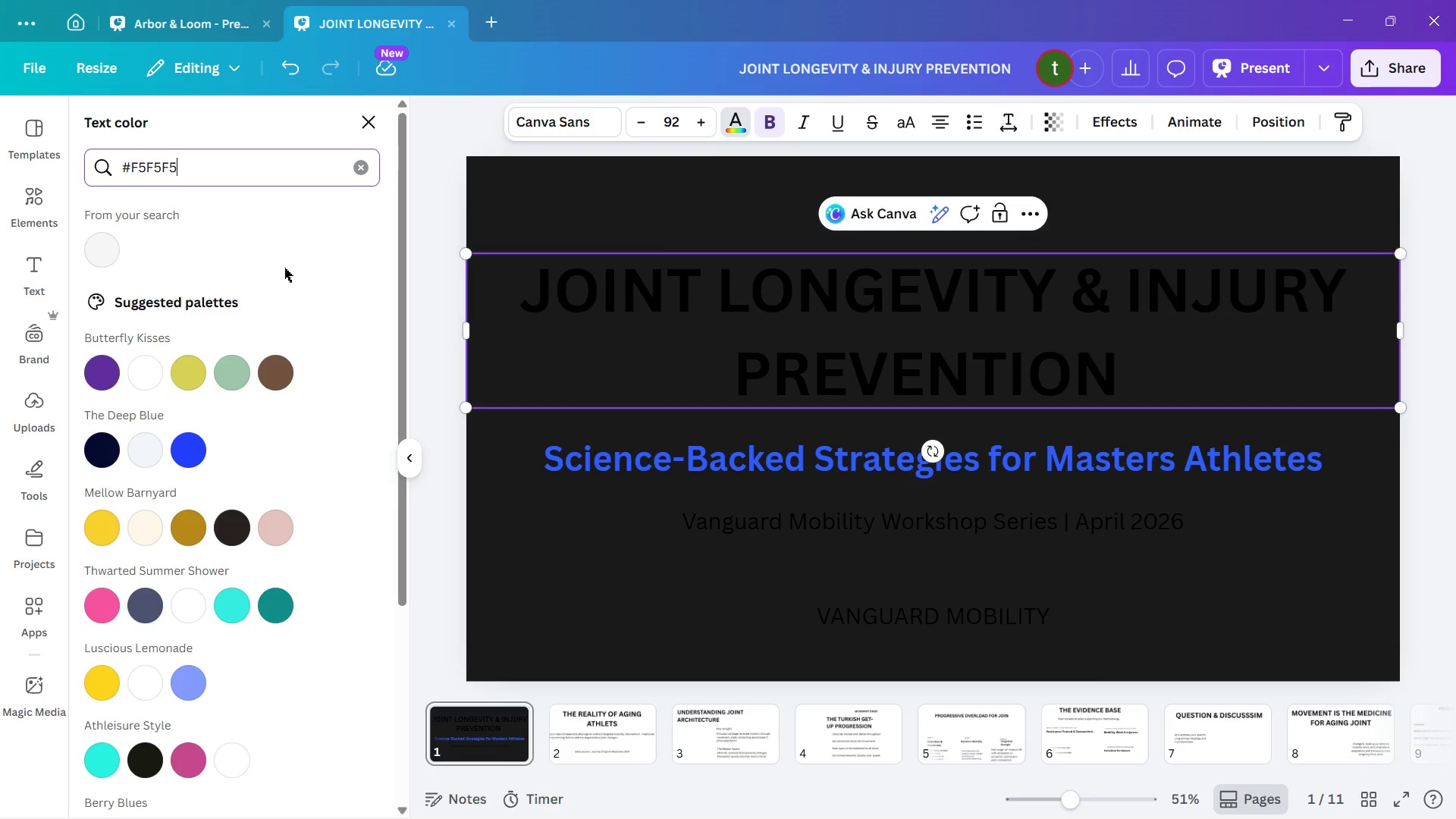 
left_click_drag(start_coordinate=[114, 262], to_coordinate=[108, 265])
 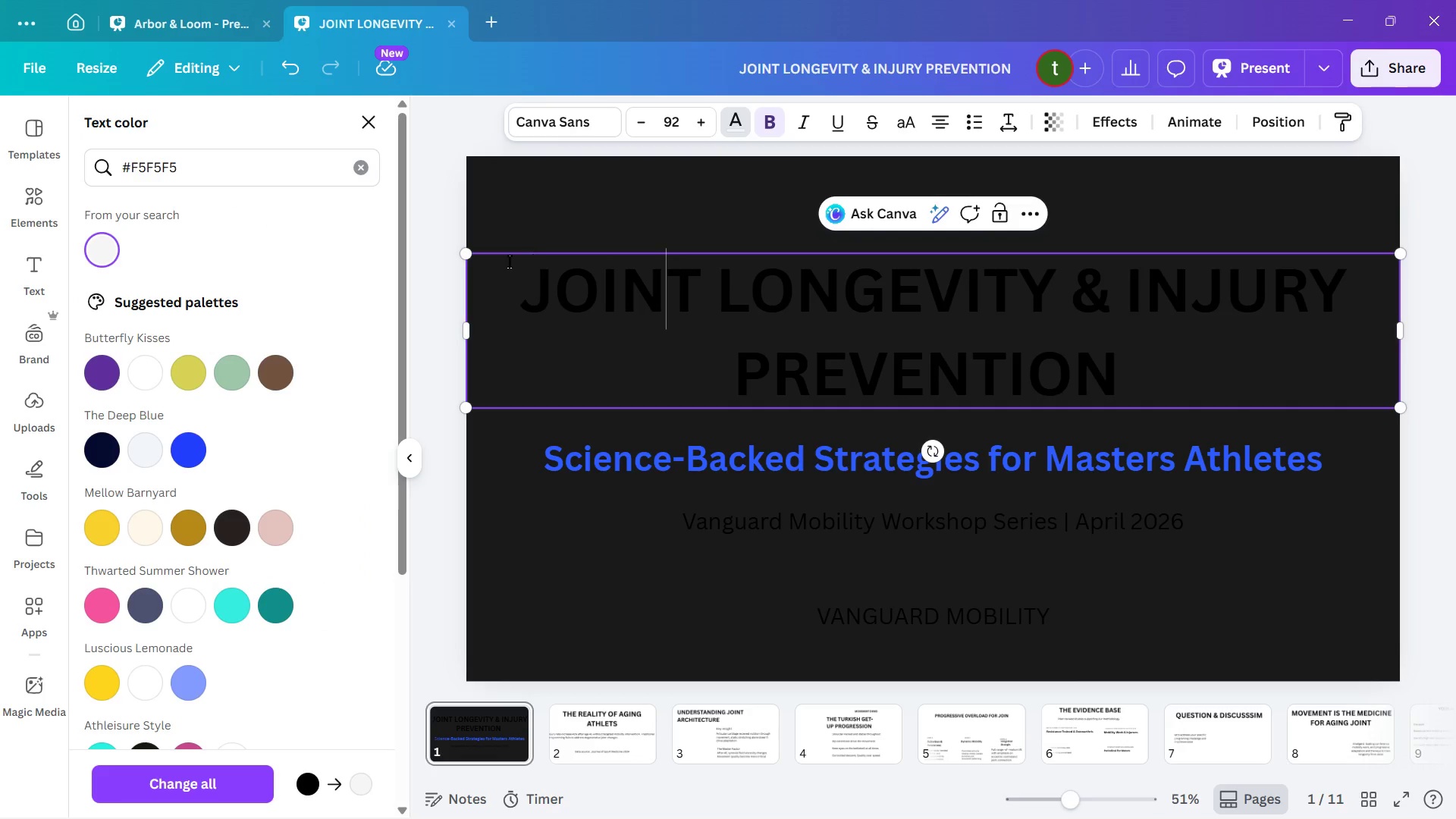 
left_click_drag(start_coordinate=[513, 273], to_coordinate=[1111, 357])
 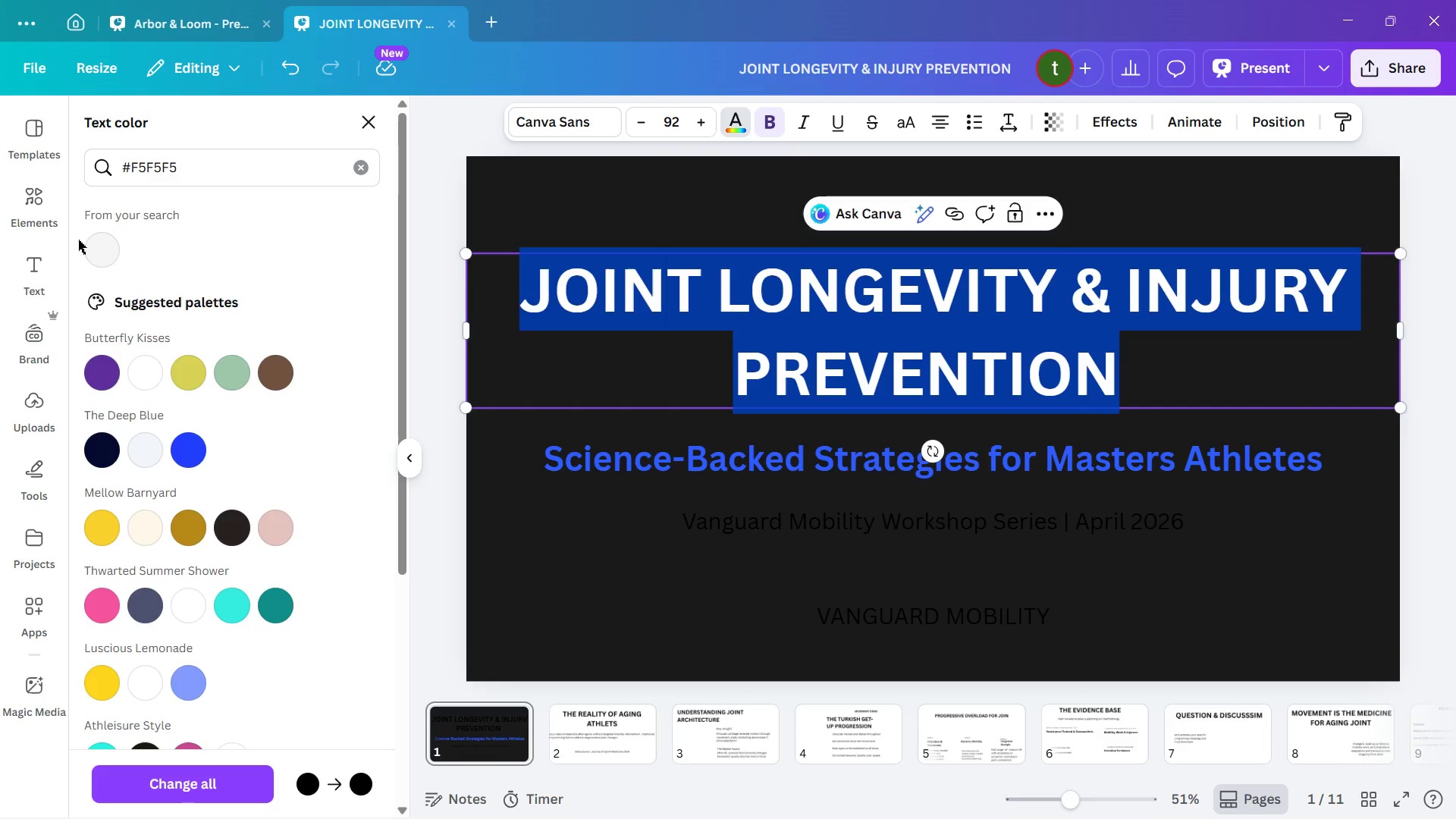 
left_click([96, 240])
 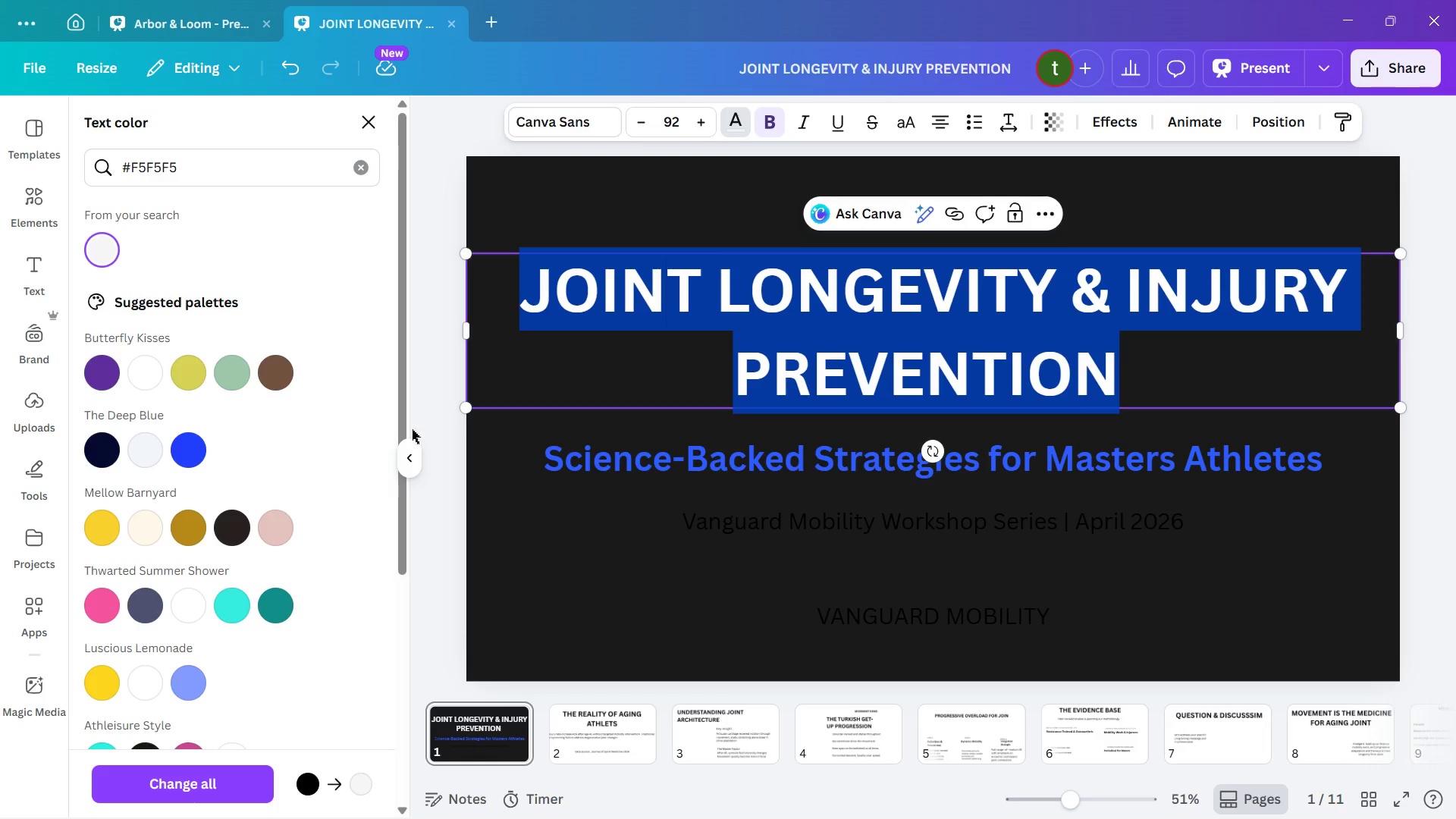 
left_click([518, 538])
 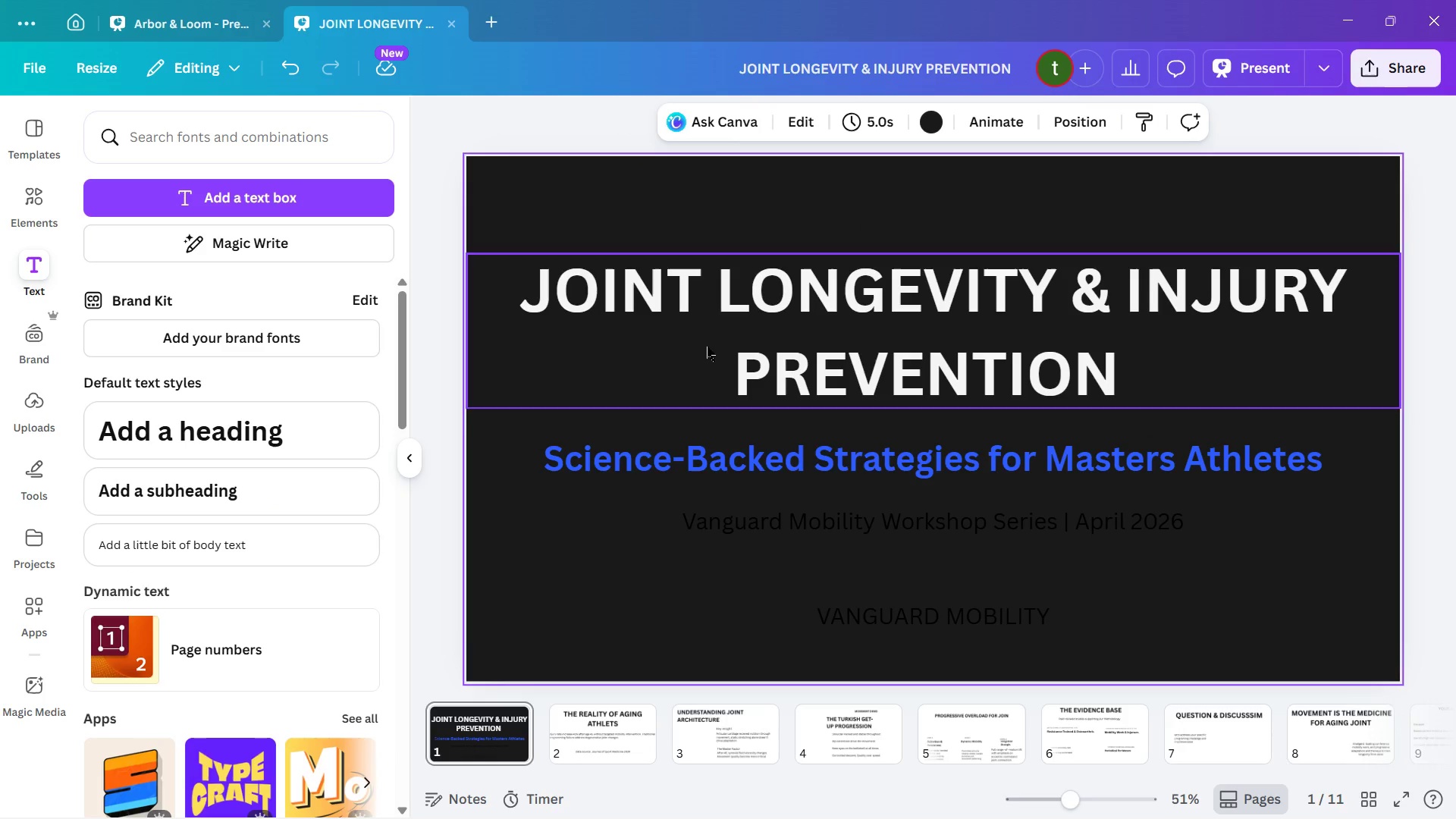 
wait(8.67)
 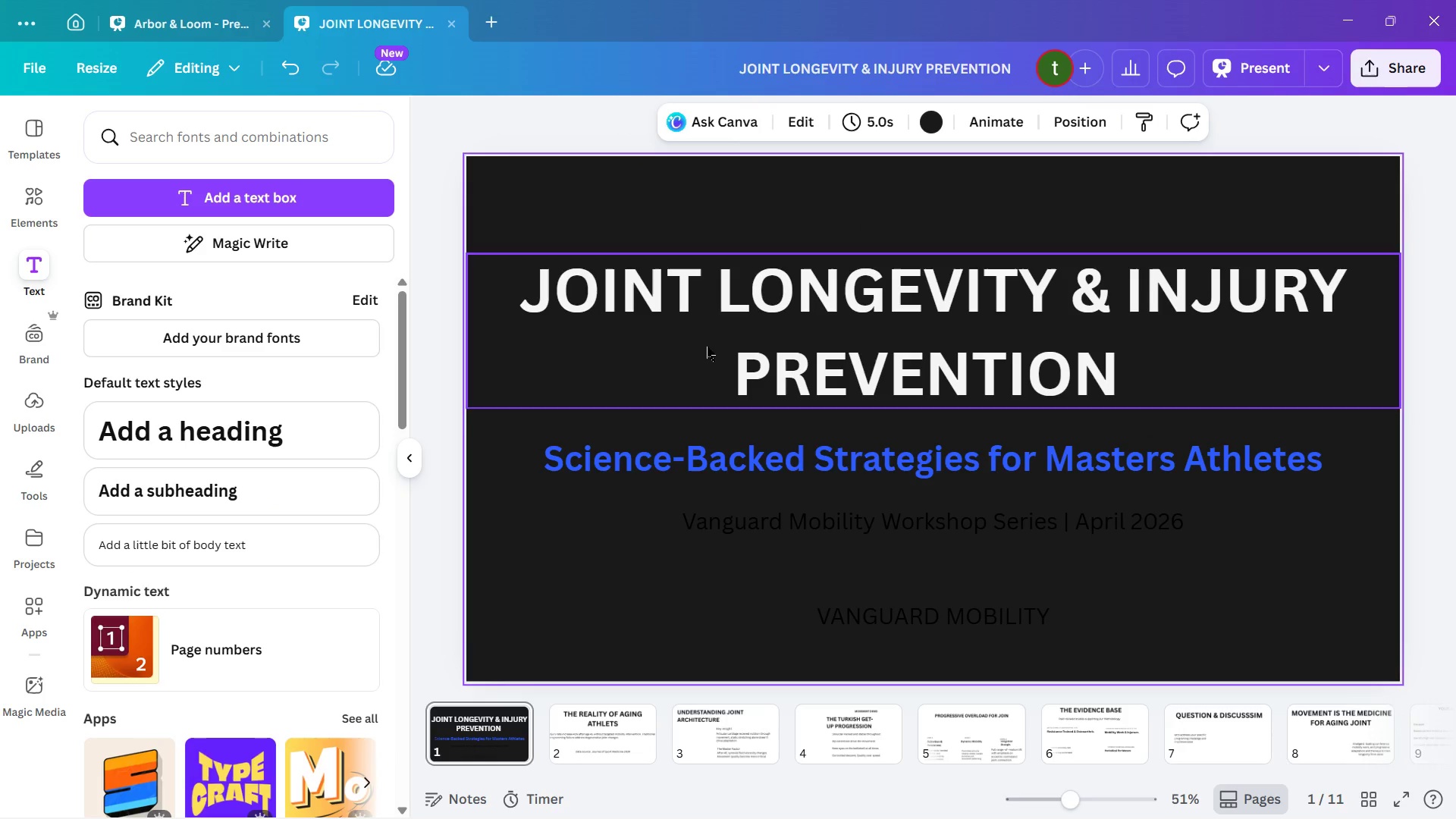 
left_click([838, 530])
 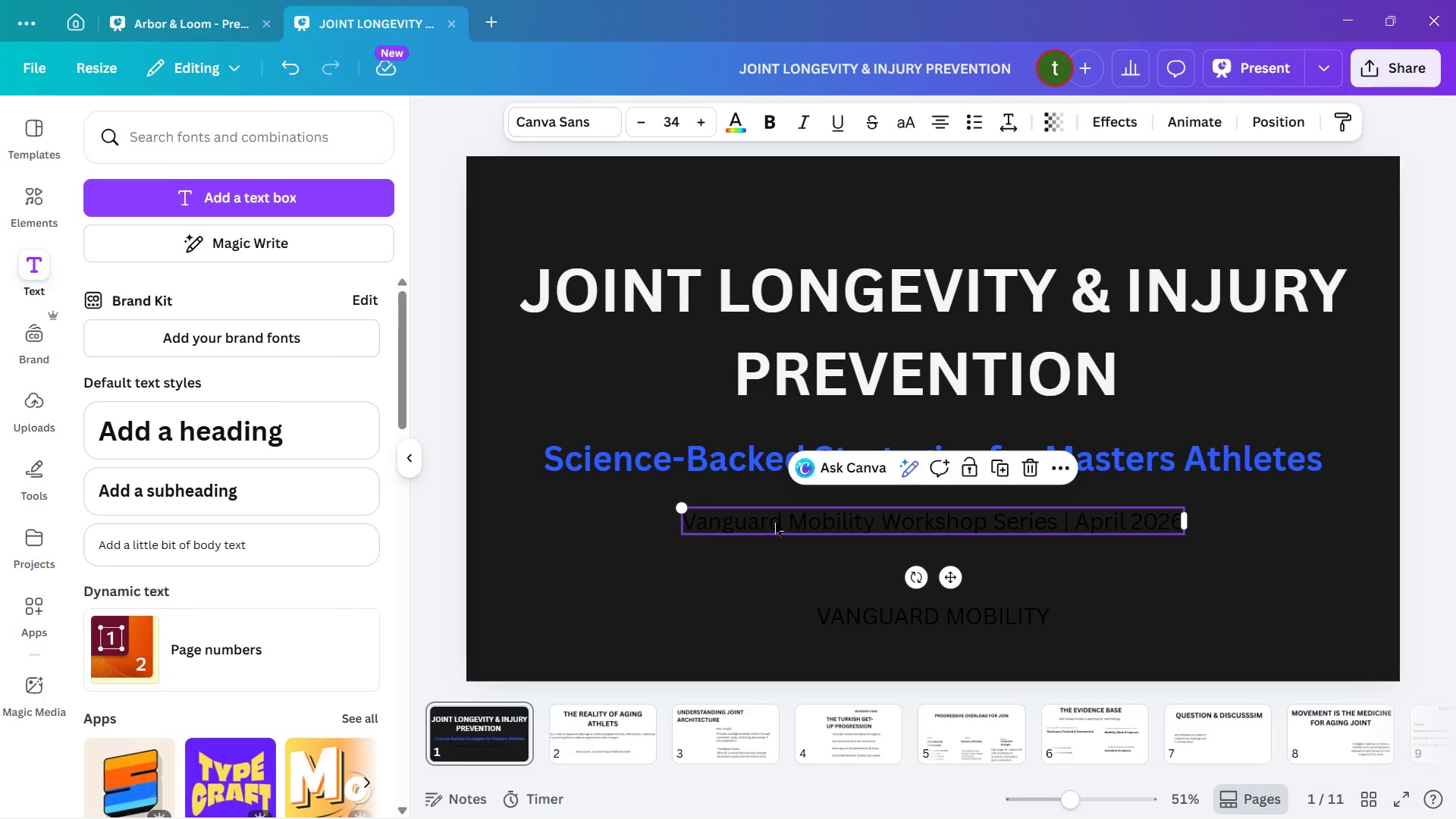 
left_click([698, 522])
 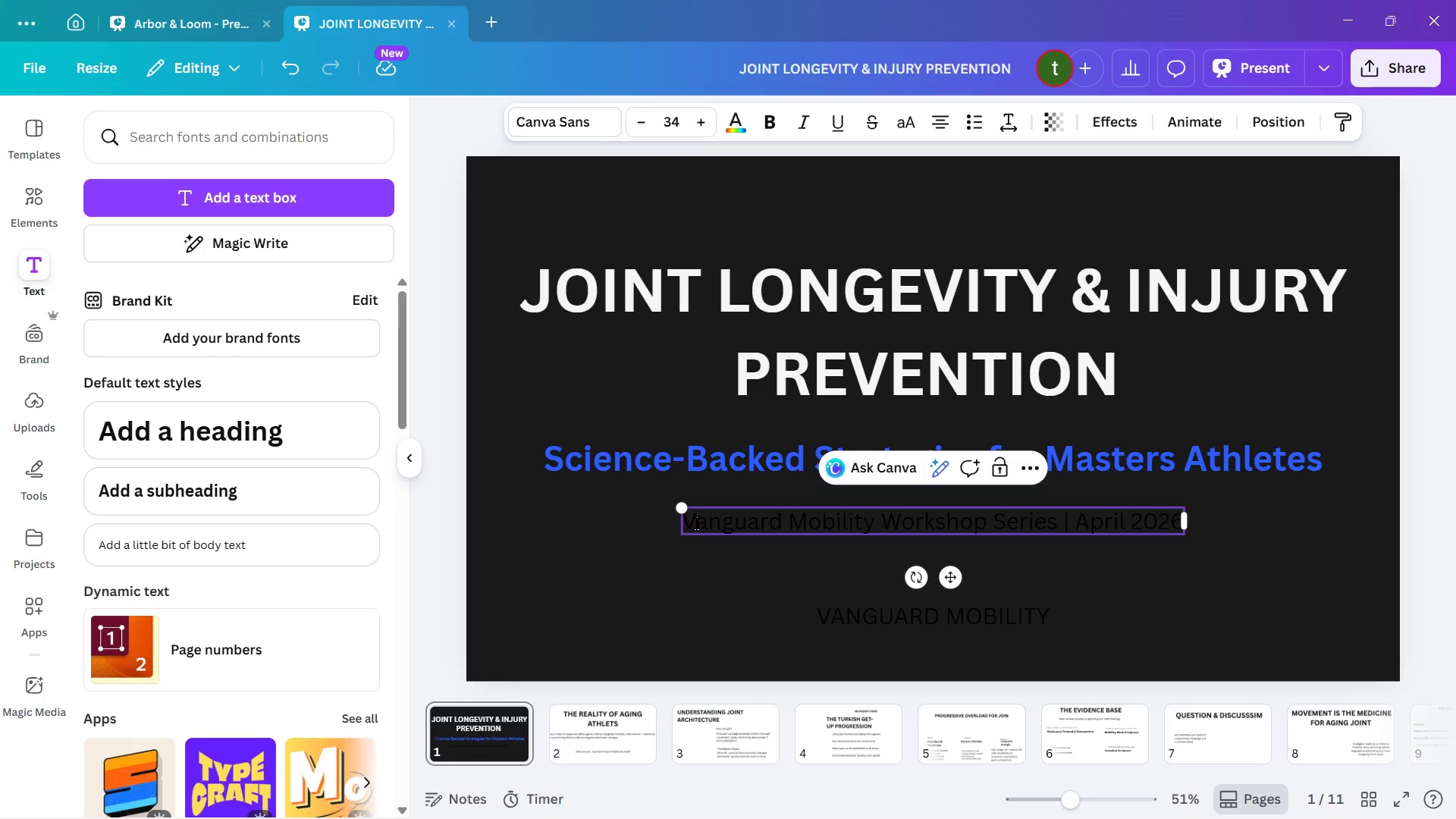 
key(Control+A)
 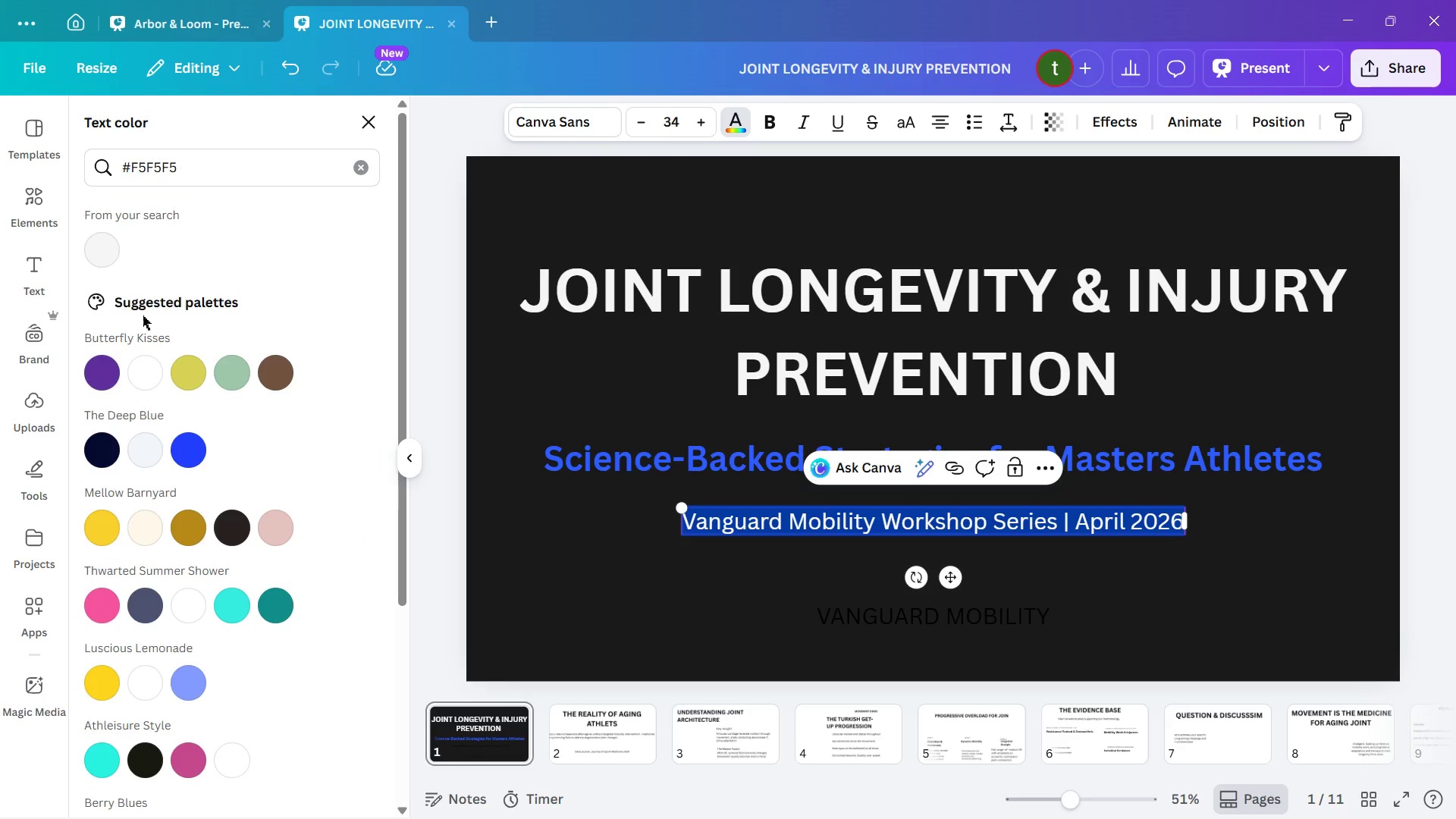 
left_click([96, 249])
 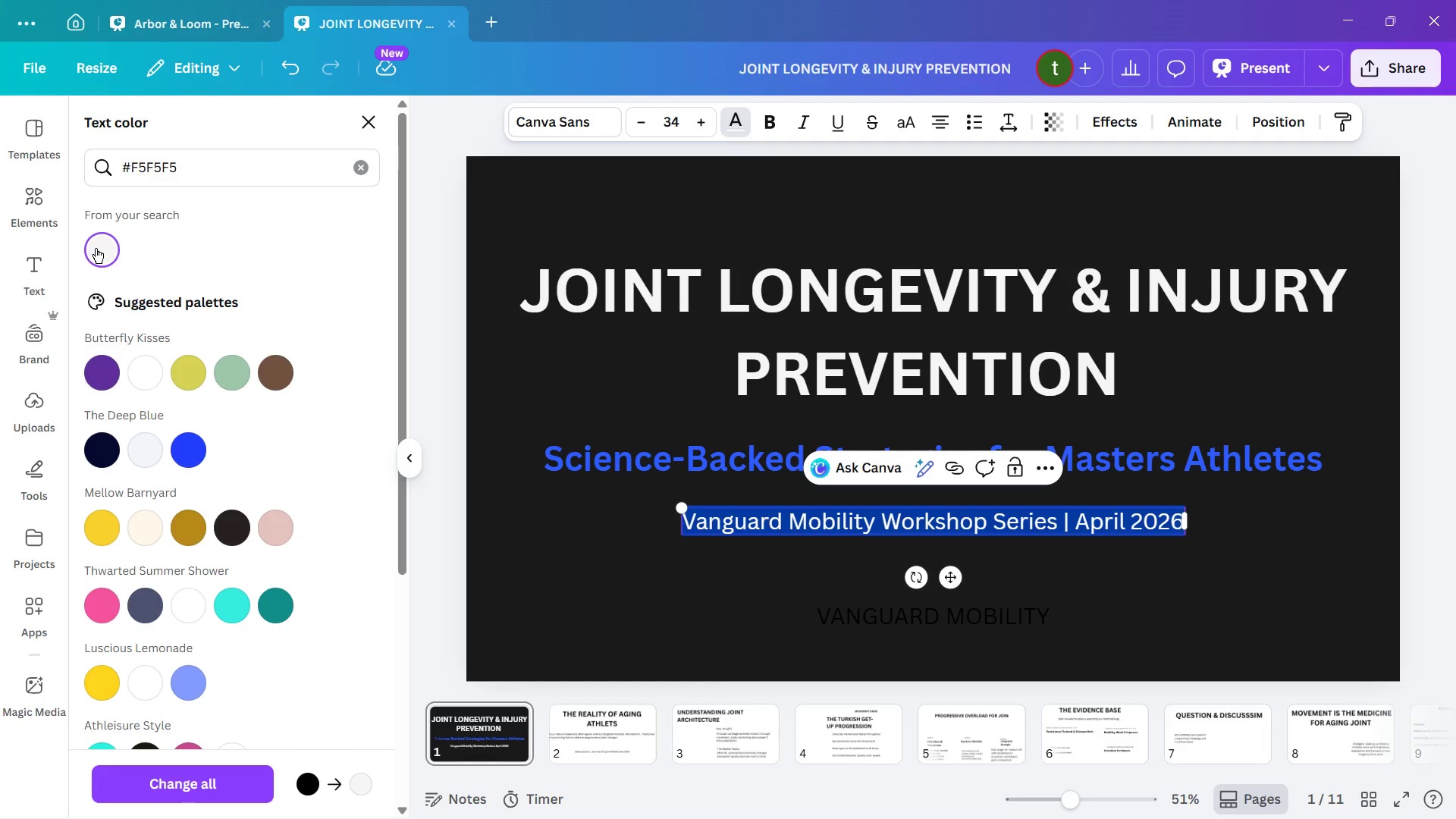 
wait(5.27)
 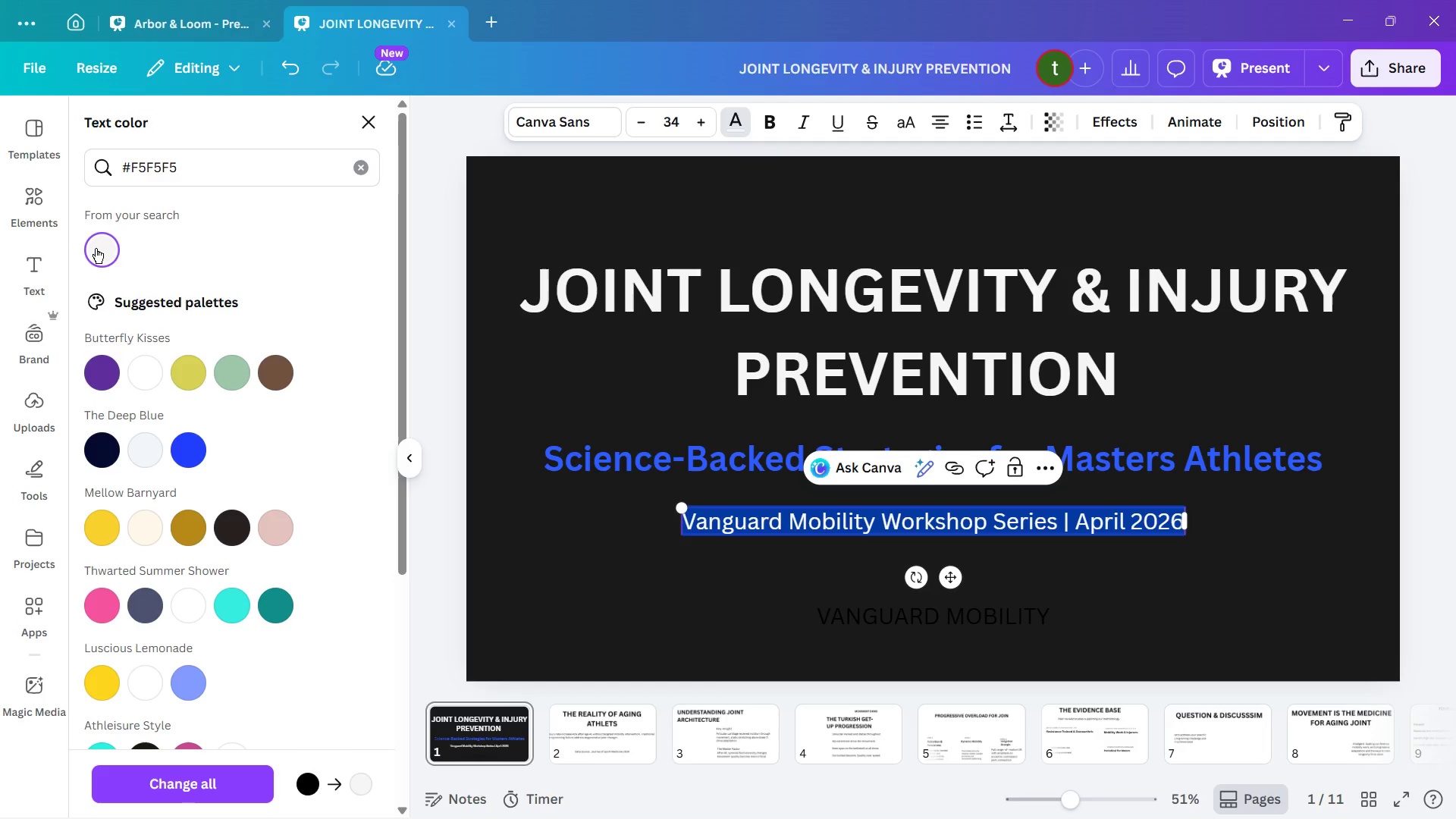 
scroll: coordinate [209, 295], scroll_direction: down, amount: 6.0
 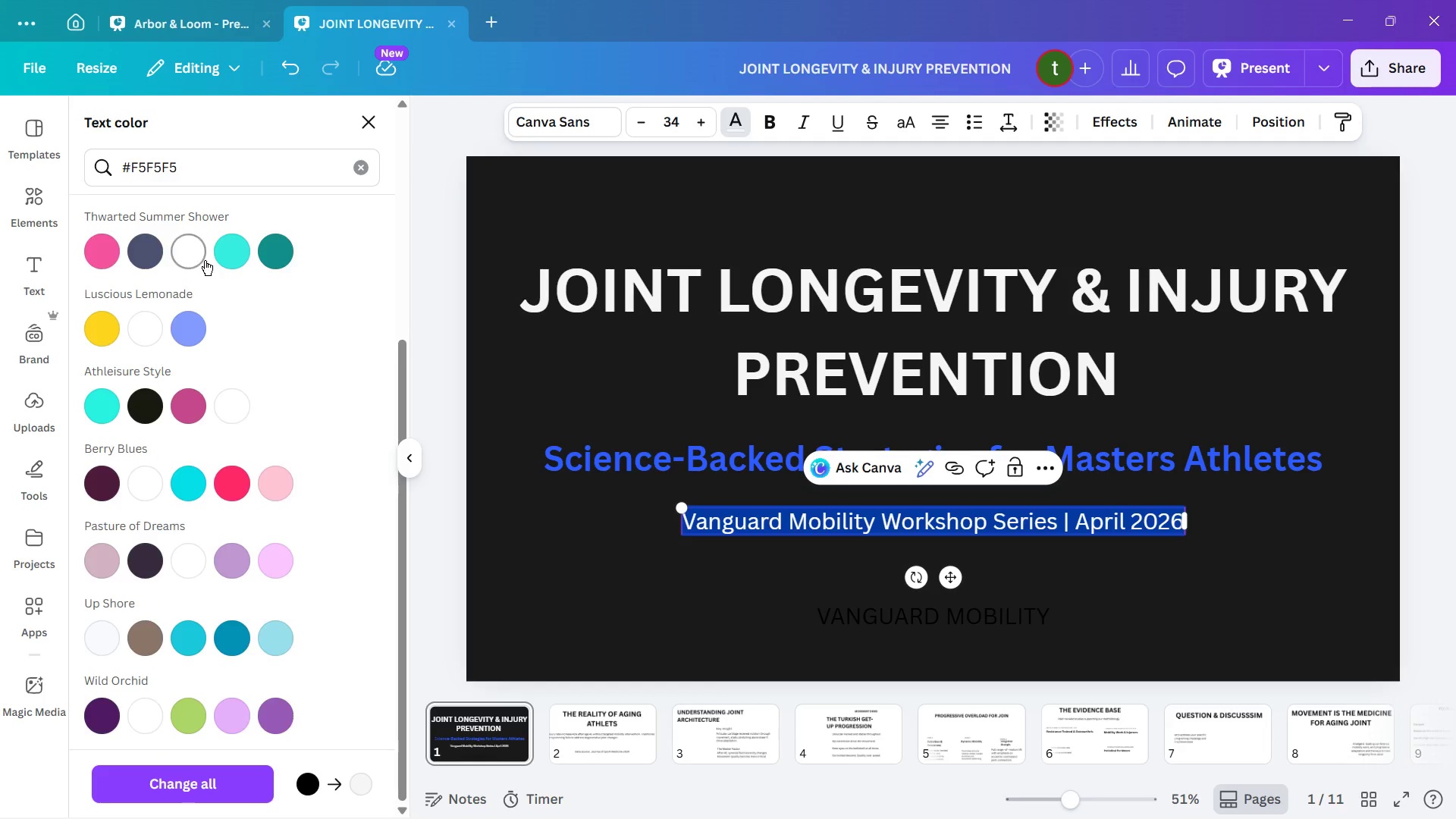 
scroll: coordinate [208, 255], scroll_direction: up, amount: 5.0
 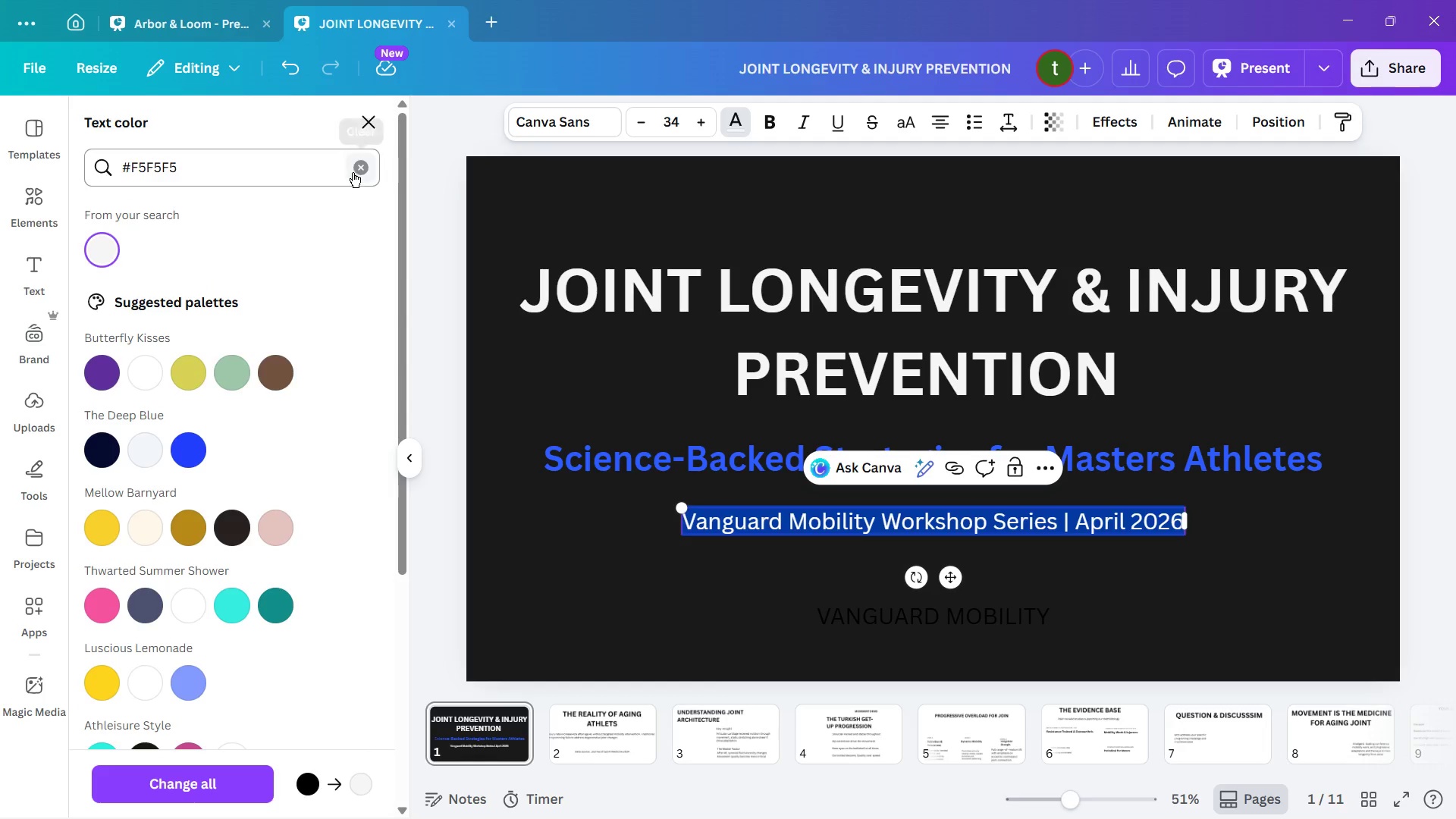 
left_click([354, 171])
 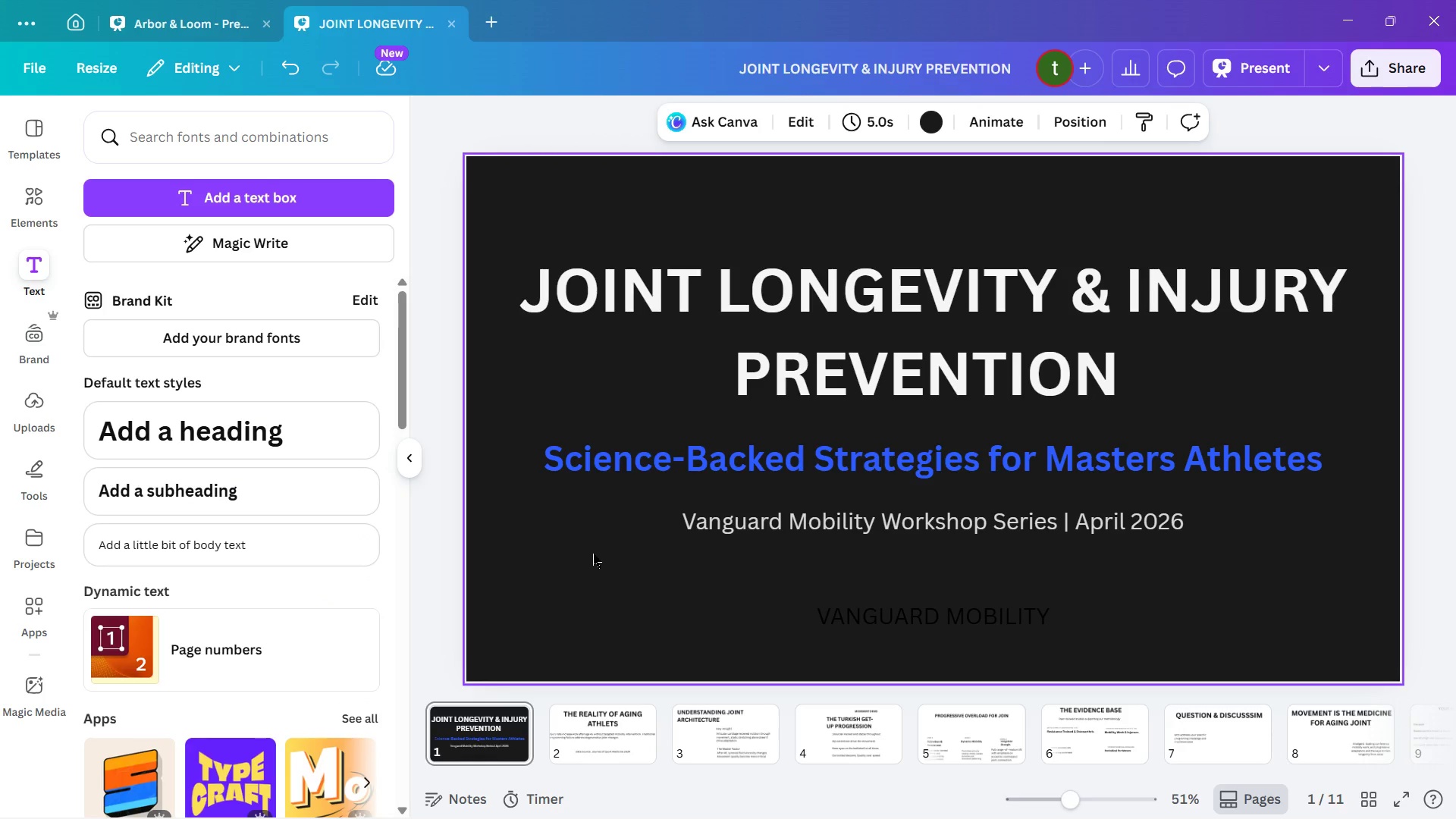 
wait(10.06)
 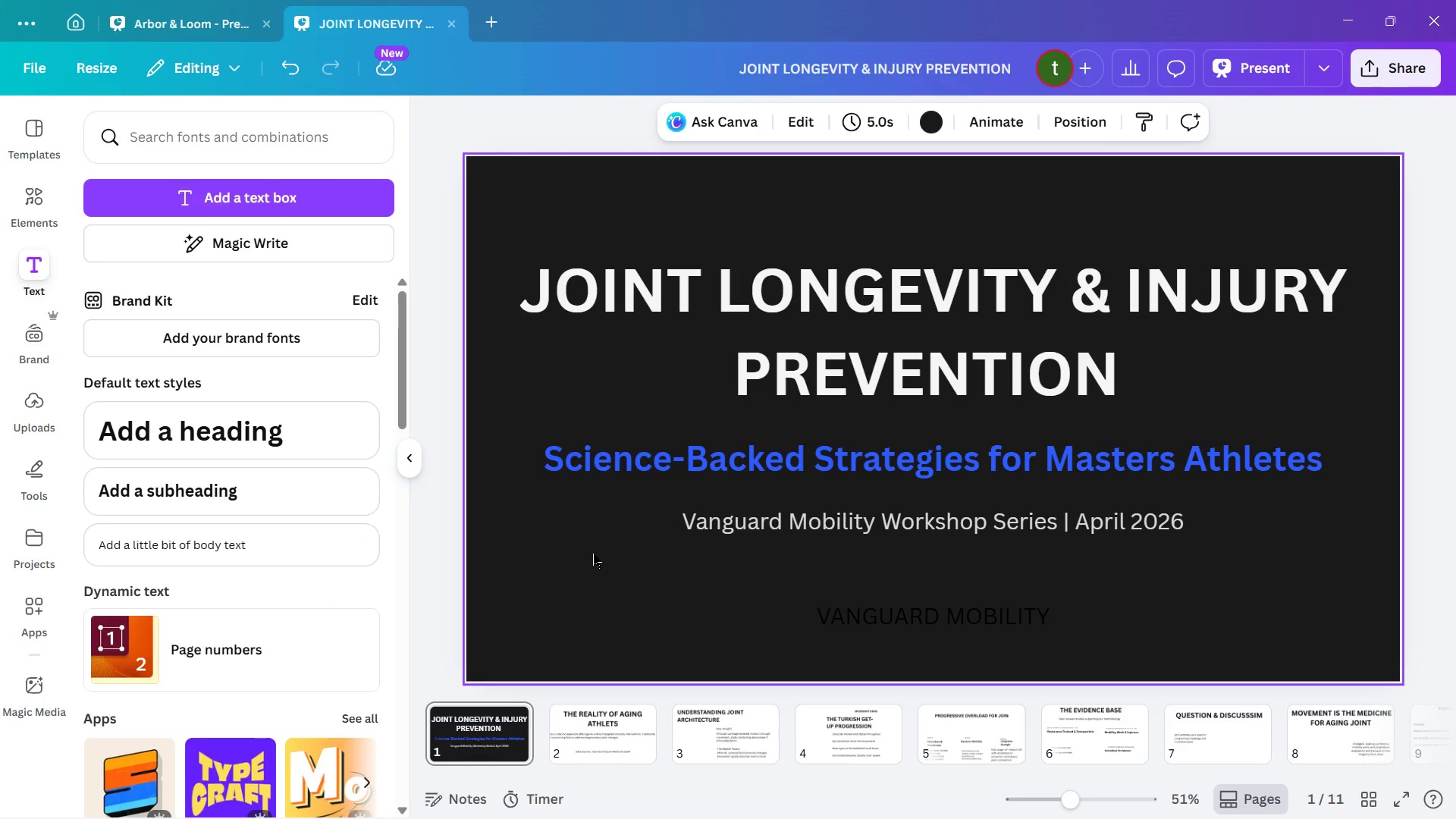 
left_click([843, 610])
 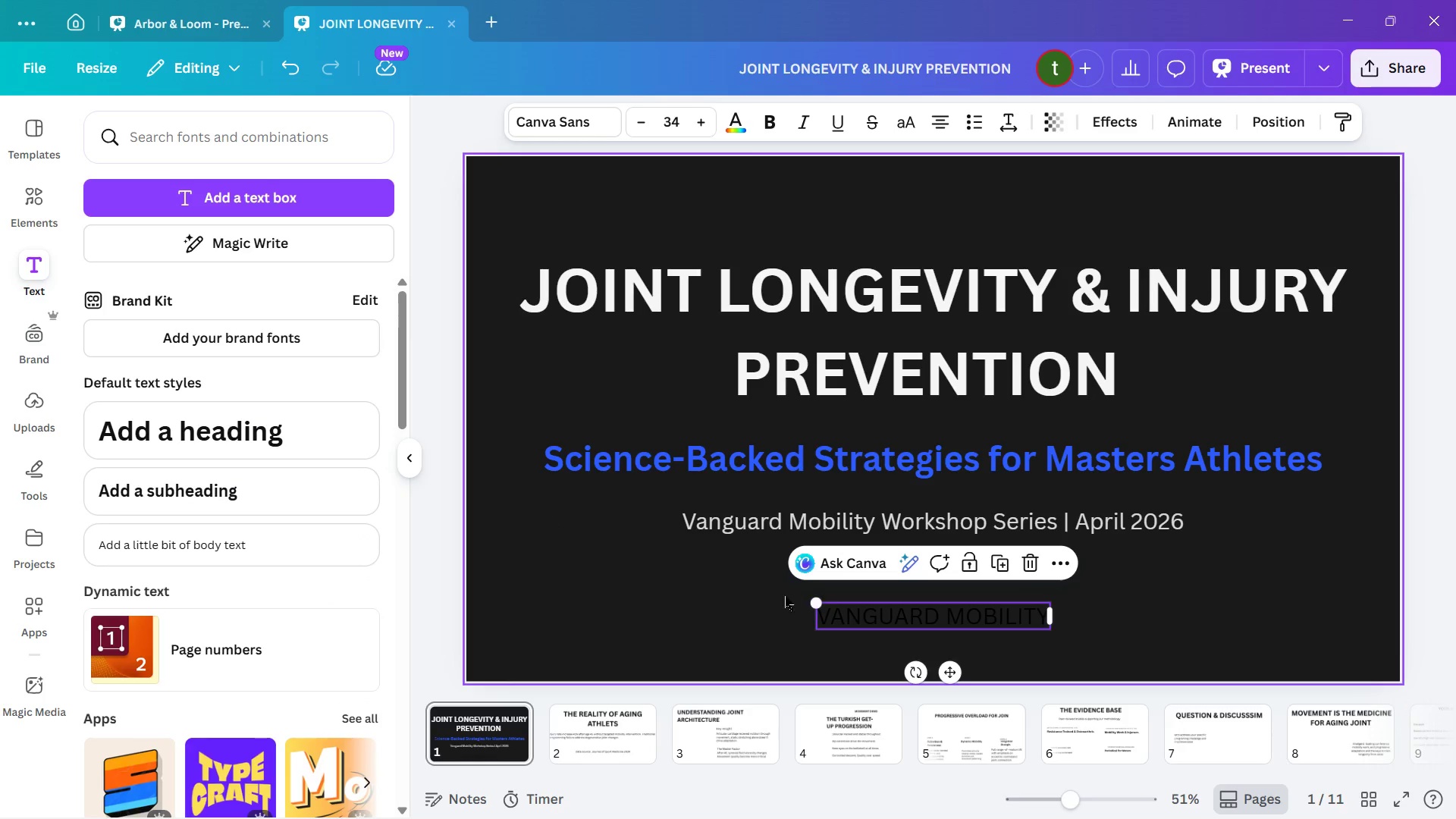 
key(Control+A)
 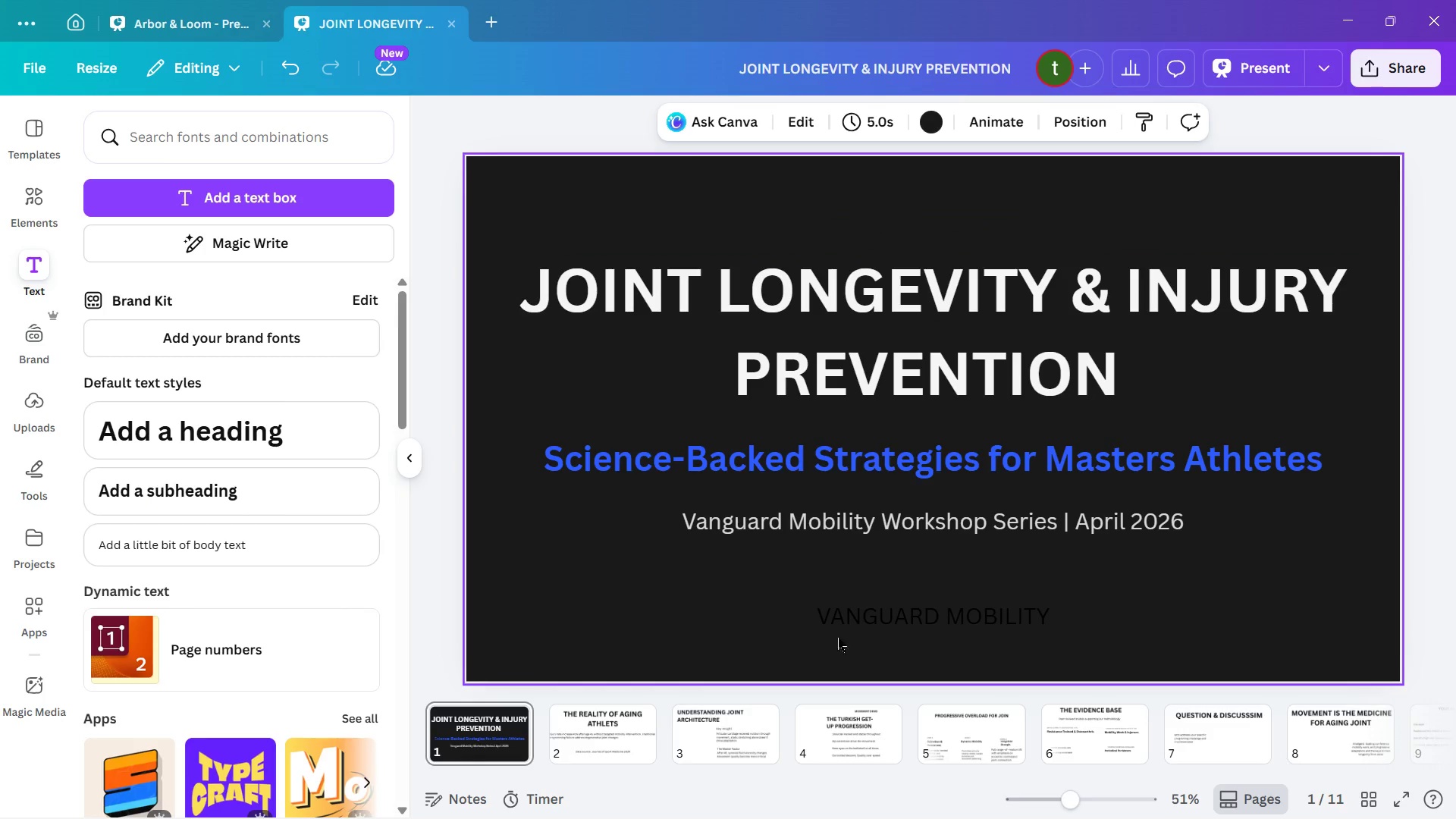 
double_click([856, 616])
 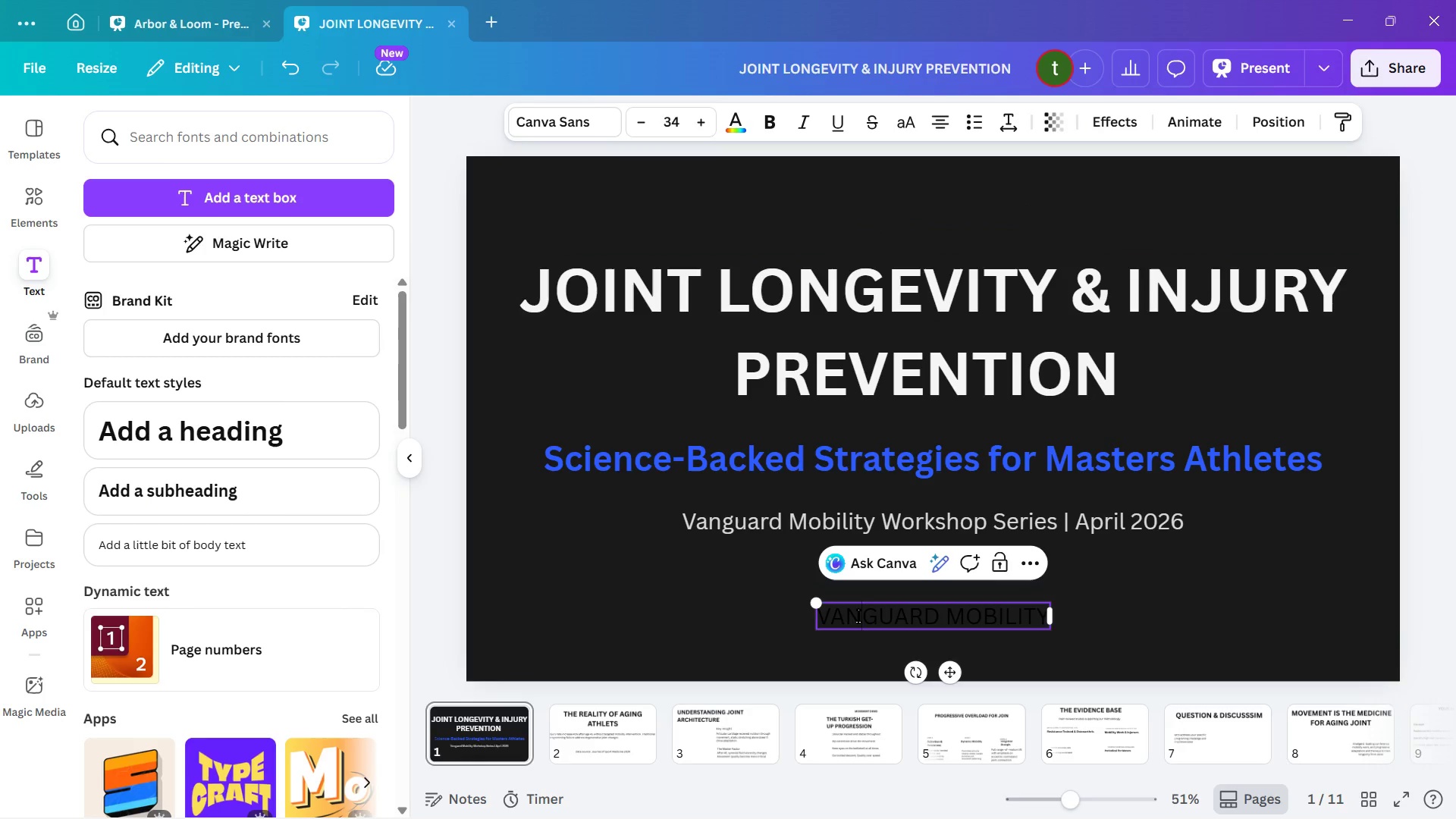 
left_click([858, 615])
 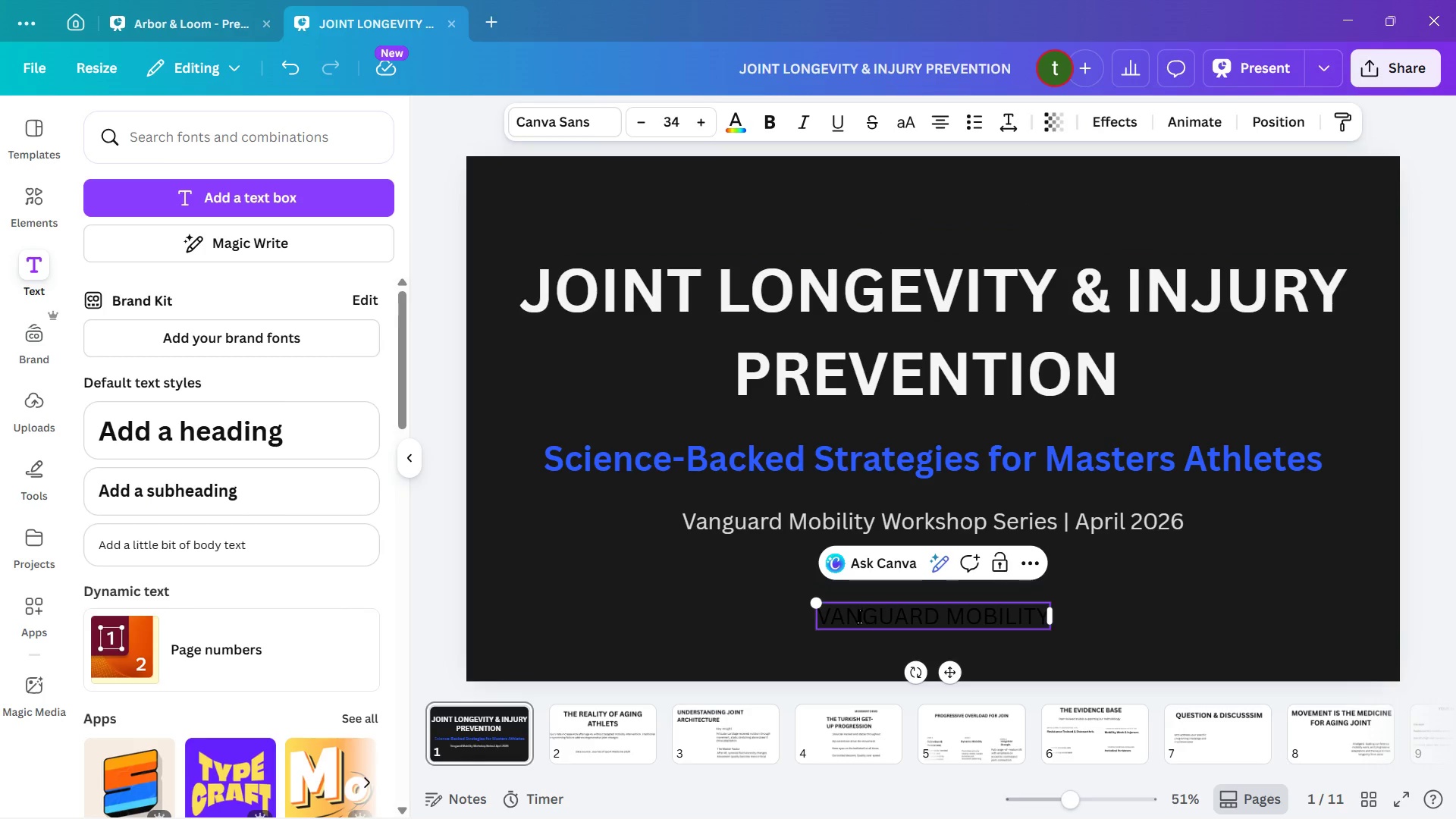 
key(Control+A)
 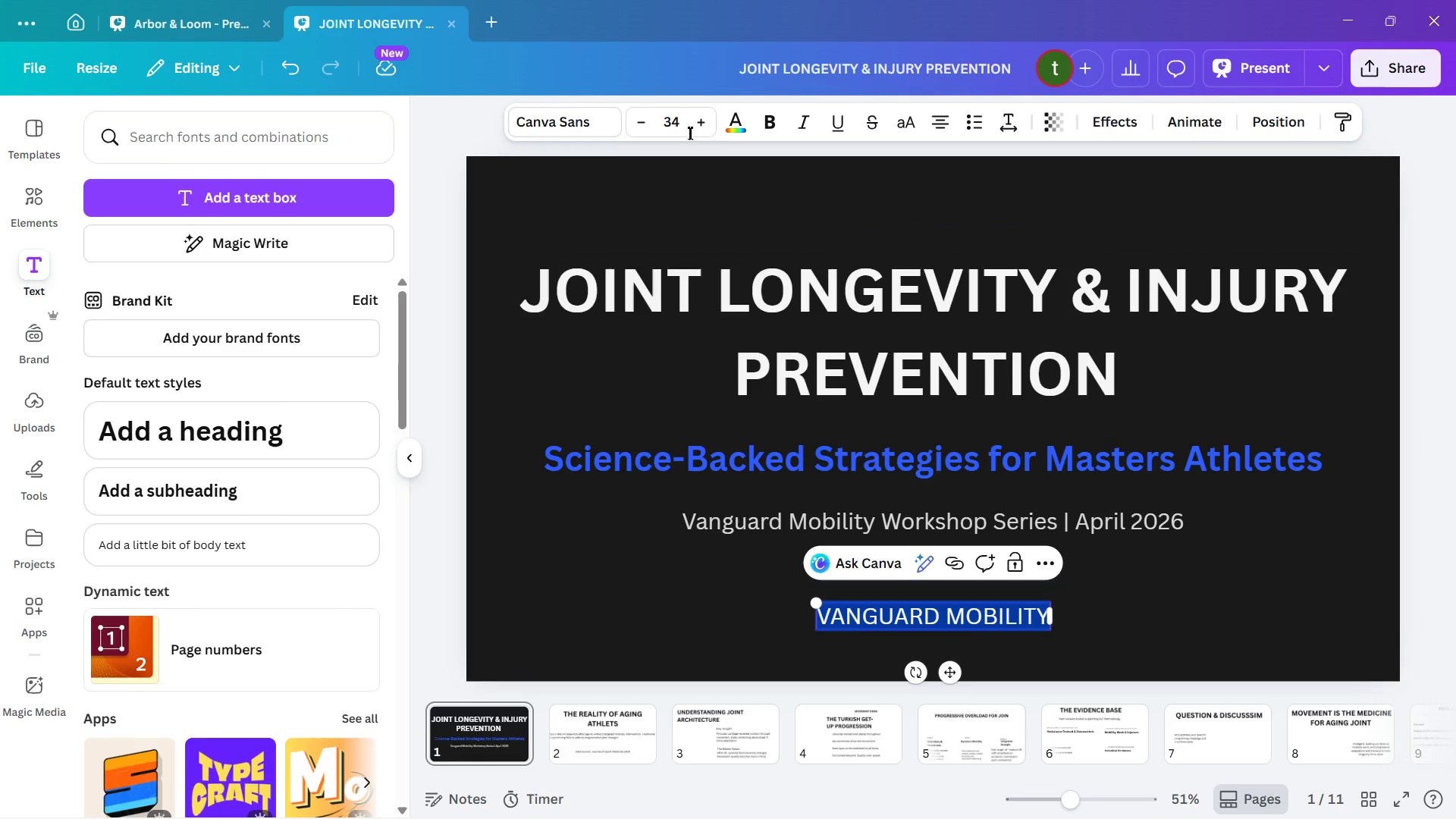 
left_click([733, 117])
 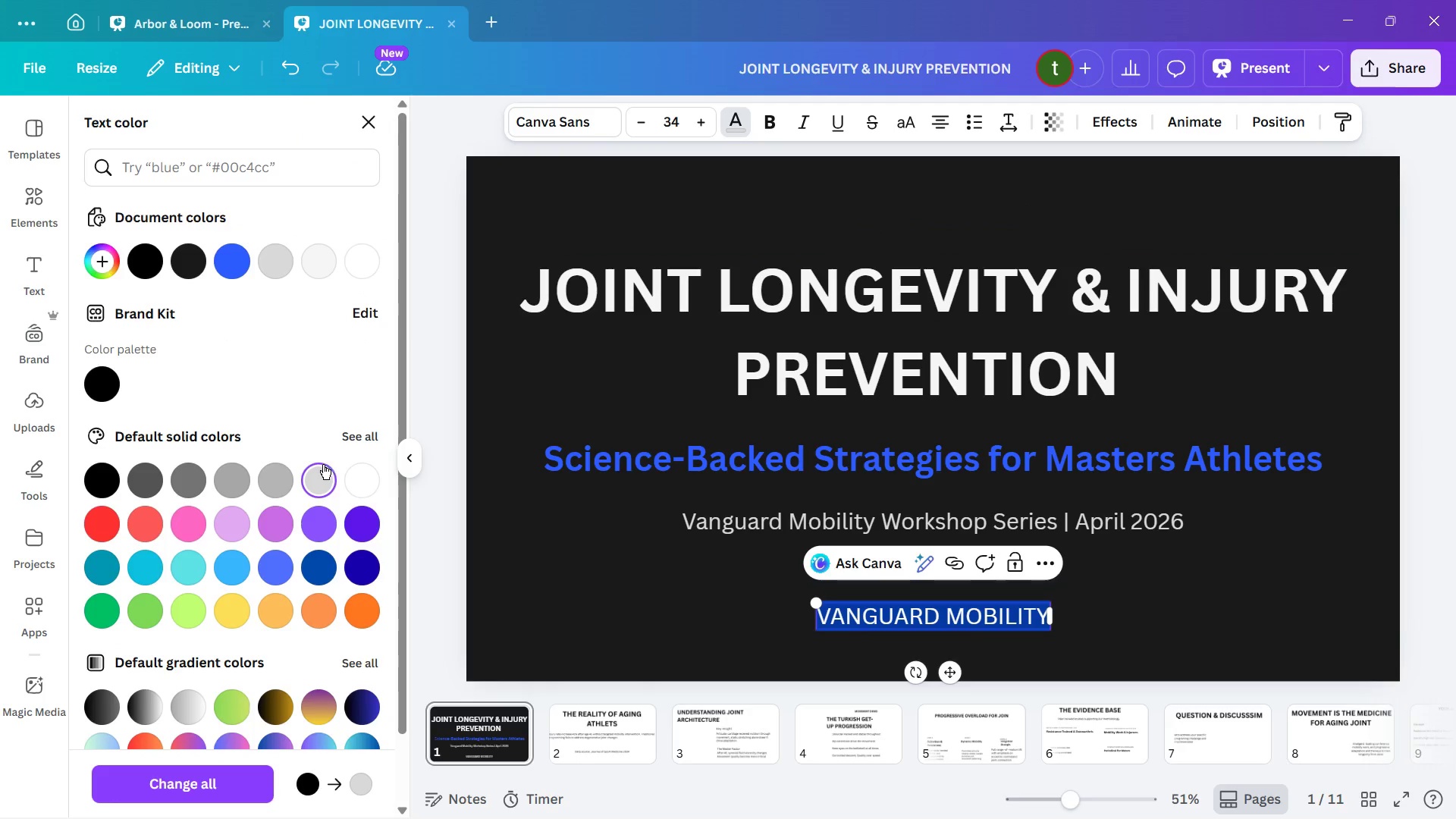 
left_click([360, 472])
 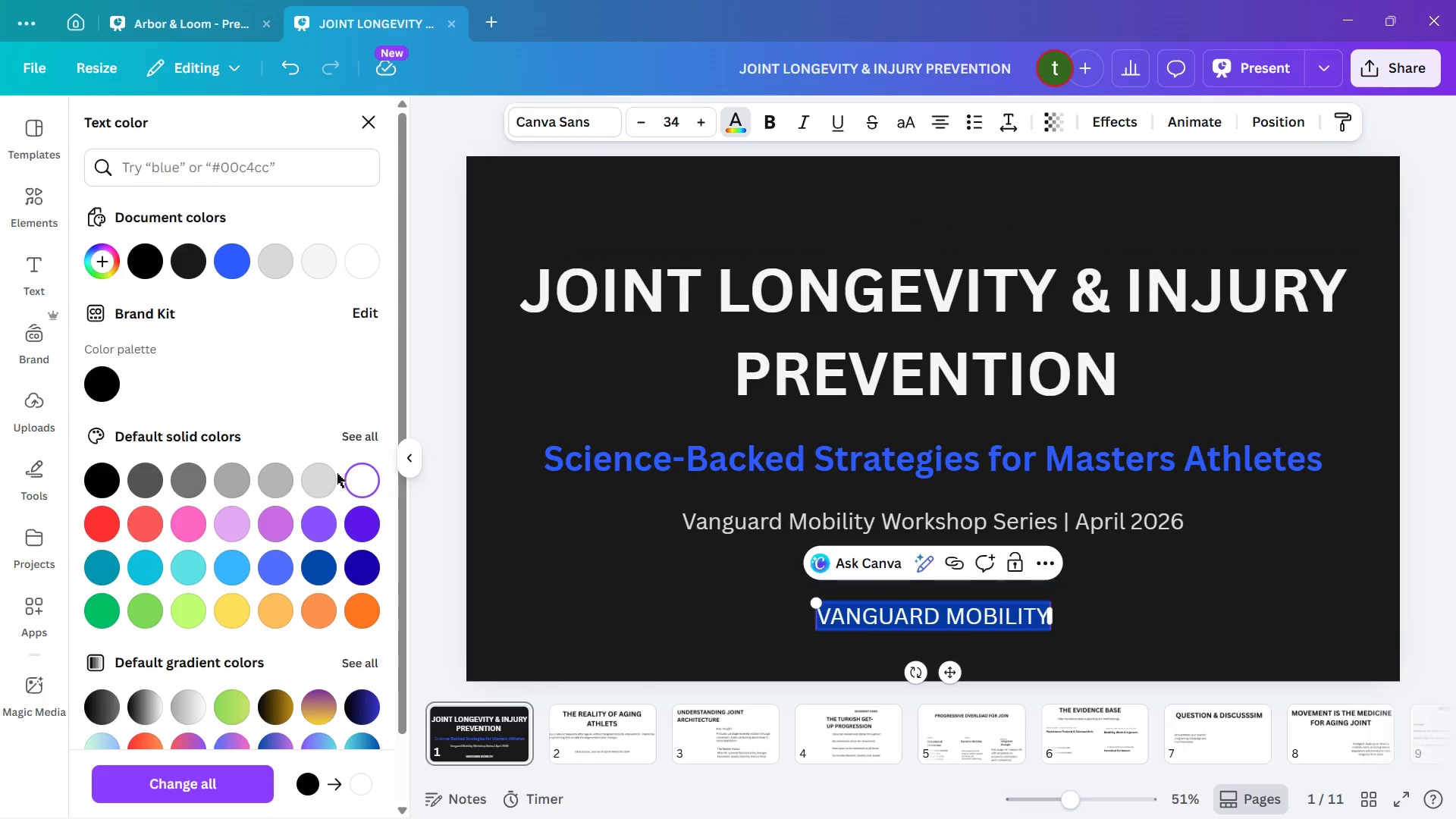 
left_click([323, 477])
 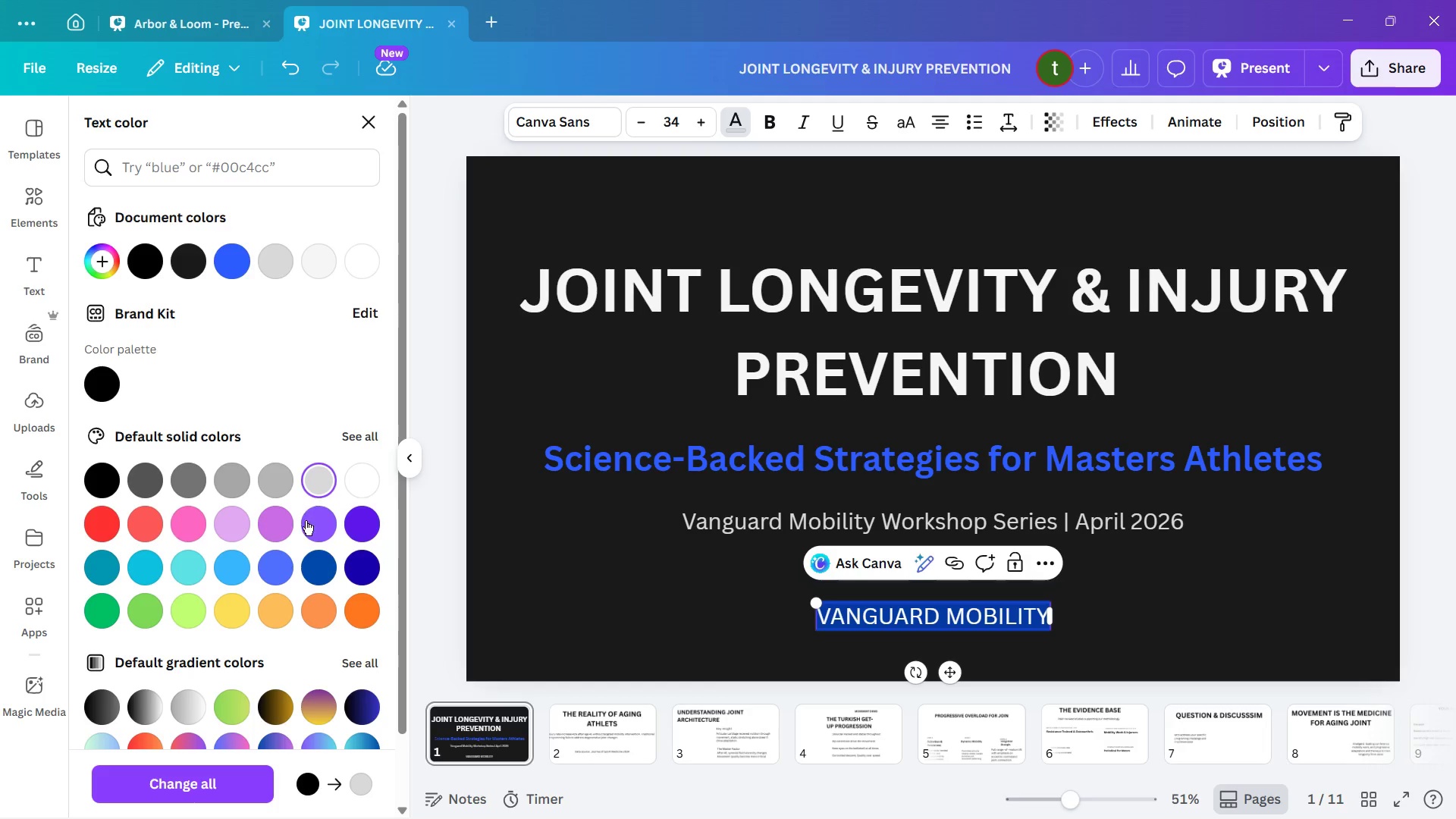 
scroll: coordinate [294, 518], scroll_direction: down, amount: 3.0
 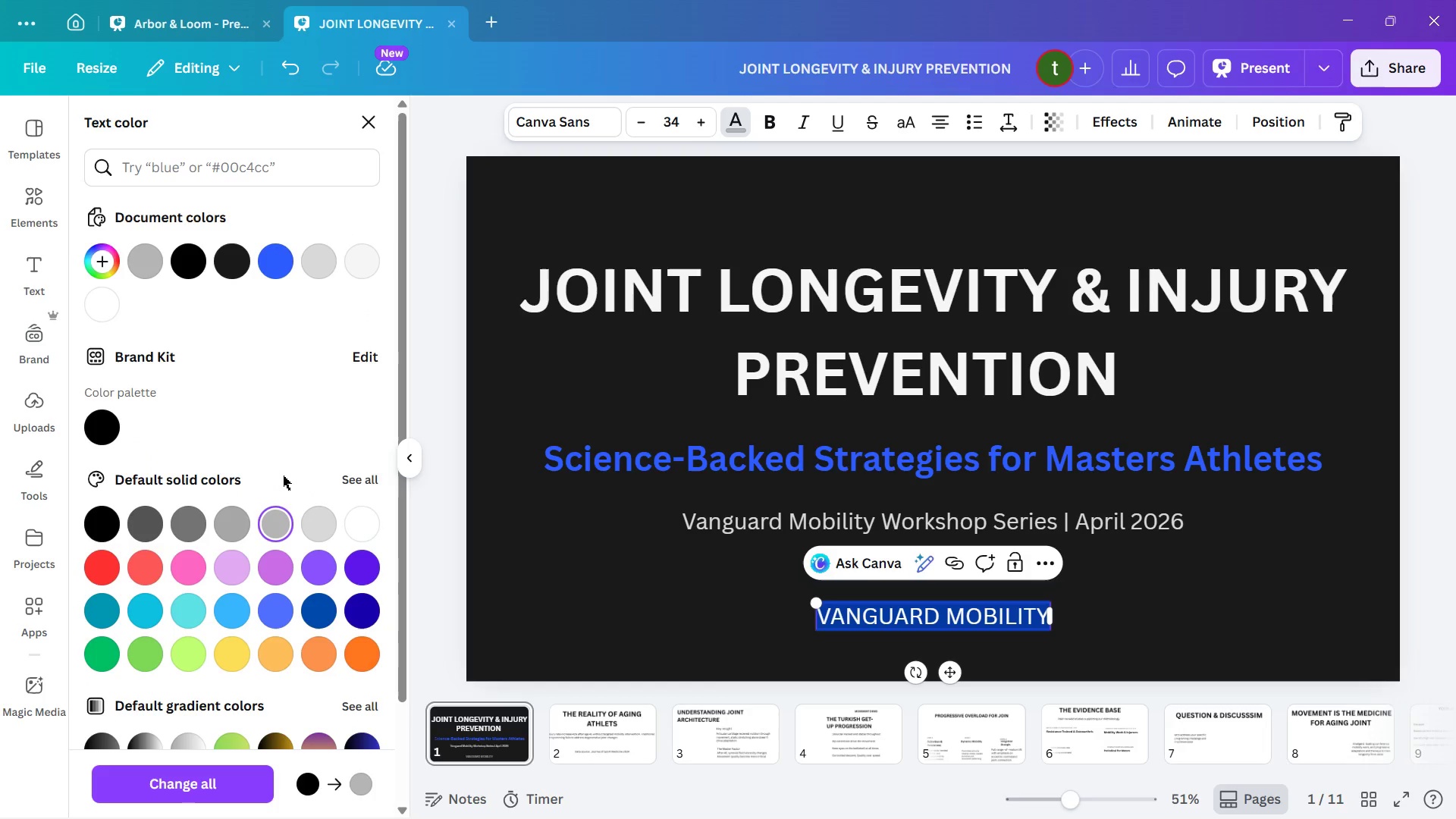 
left_click([579, 585])
 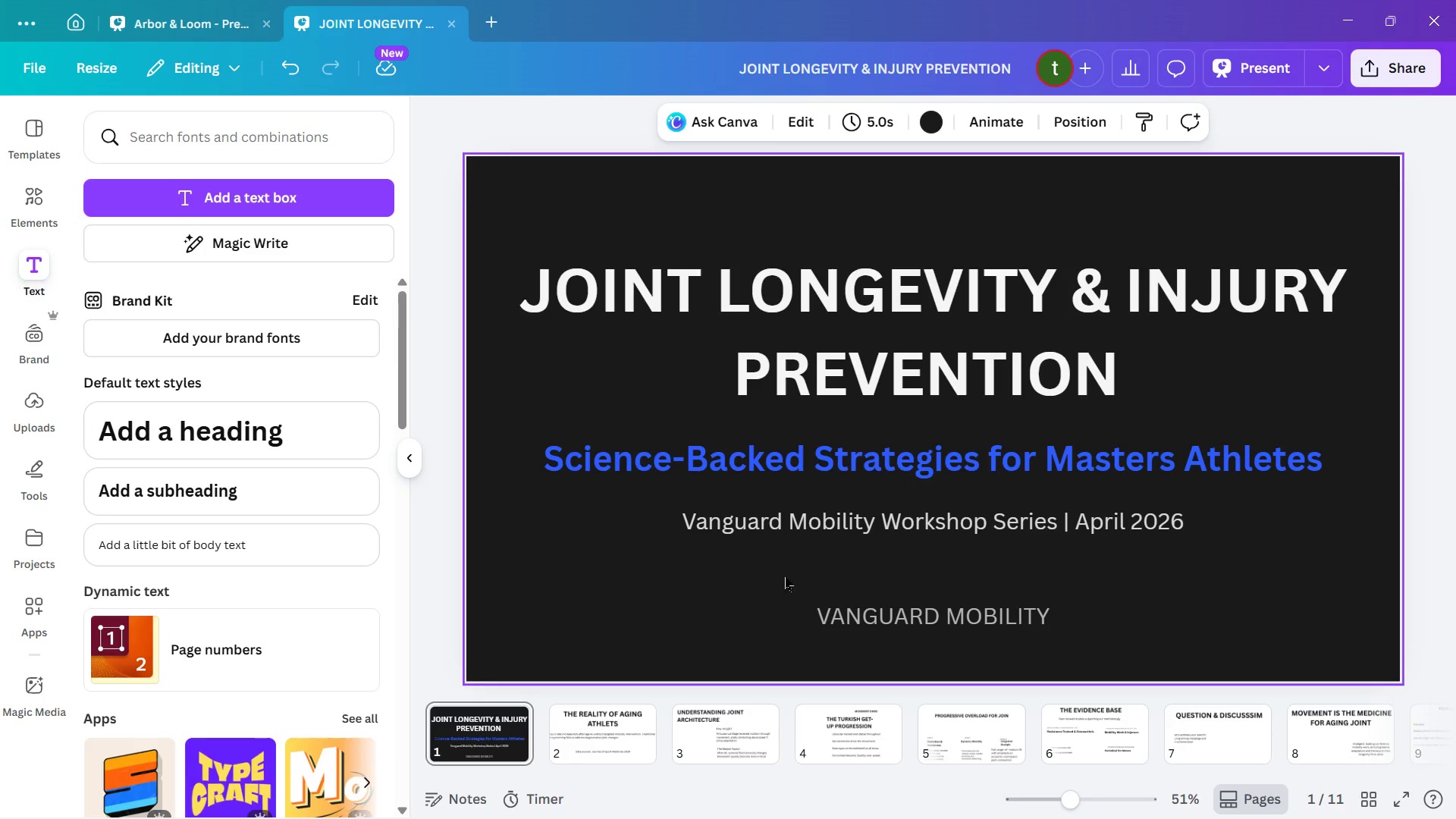 
left_click([787, 525])
 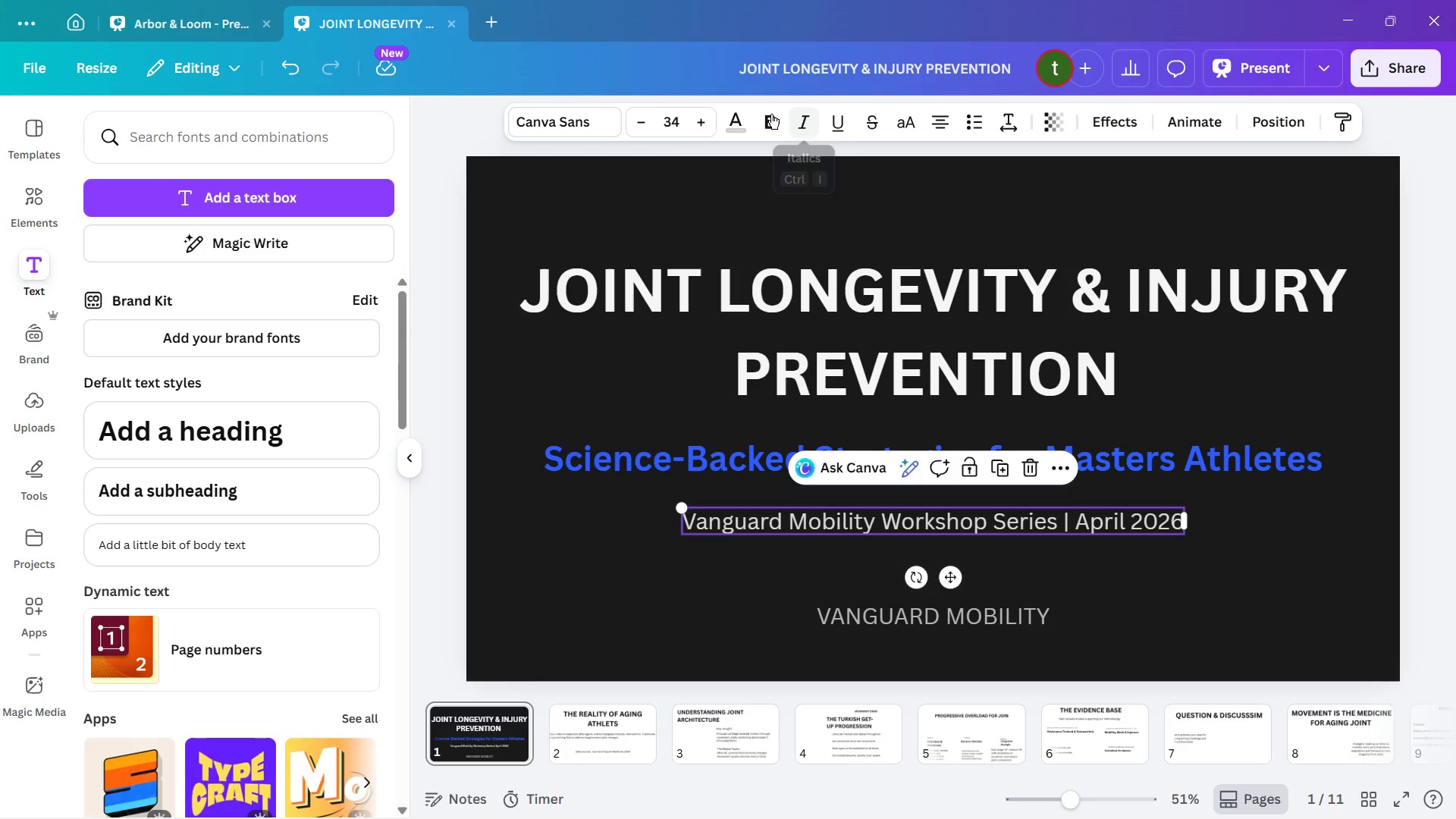 
left_click([736, 130])
 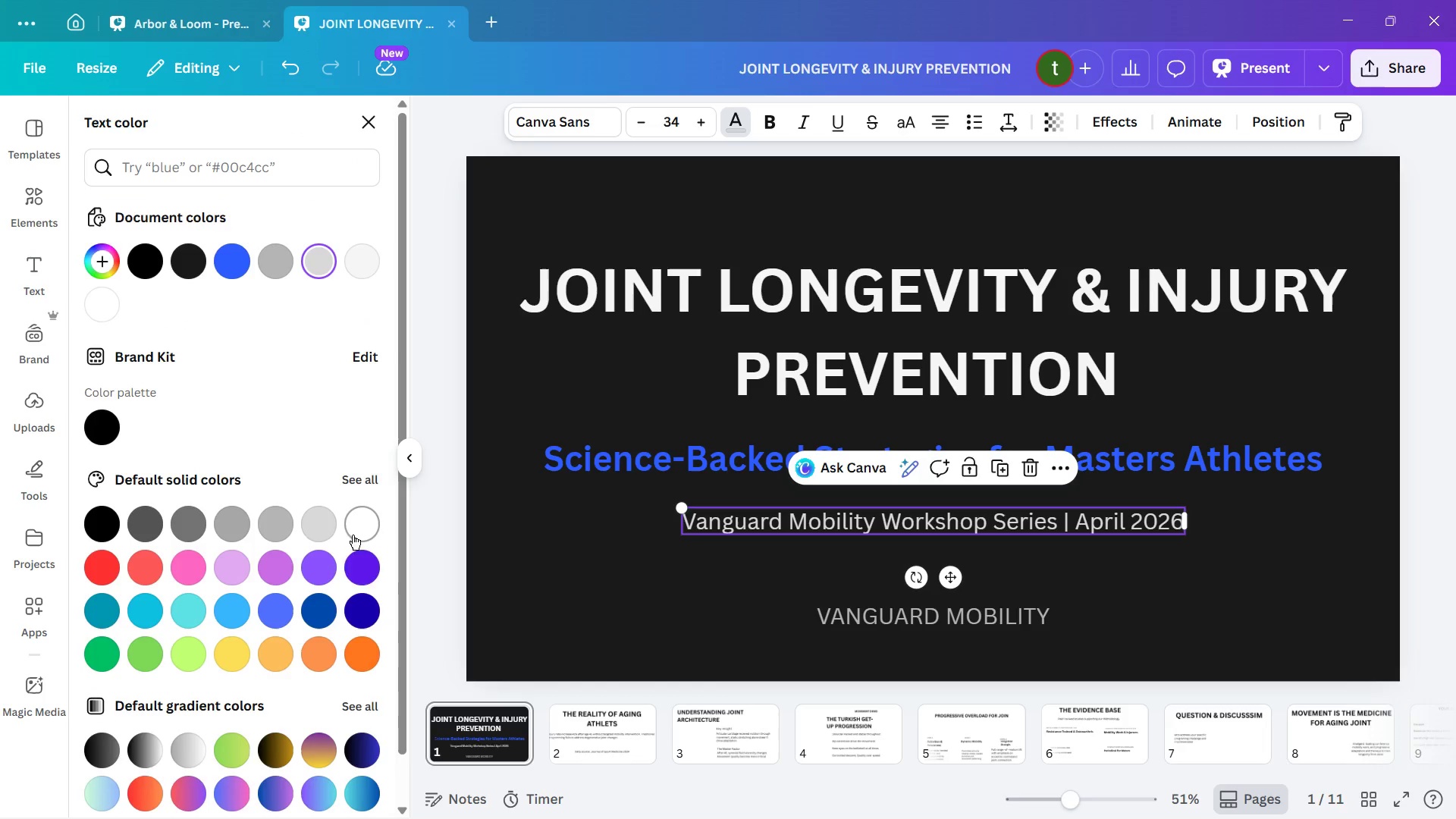 
left_click([320, 530])
 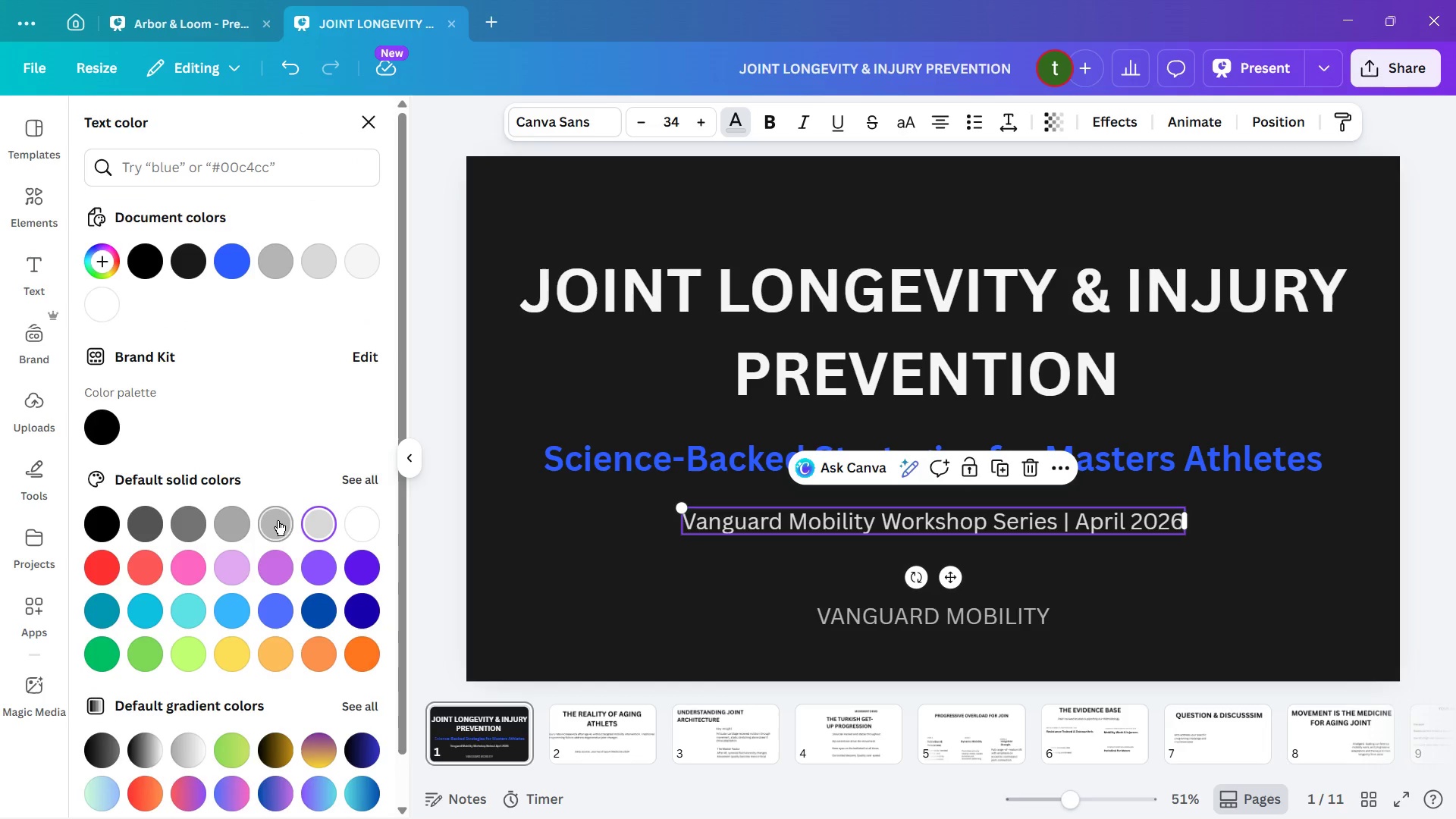 
left_click([272, 522])
 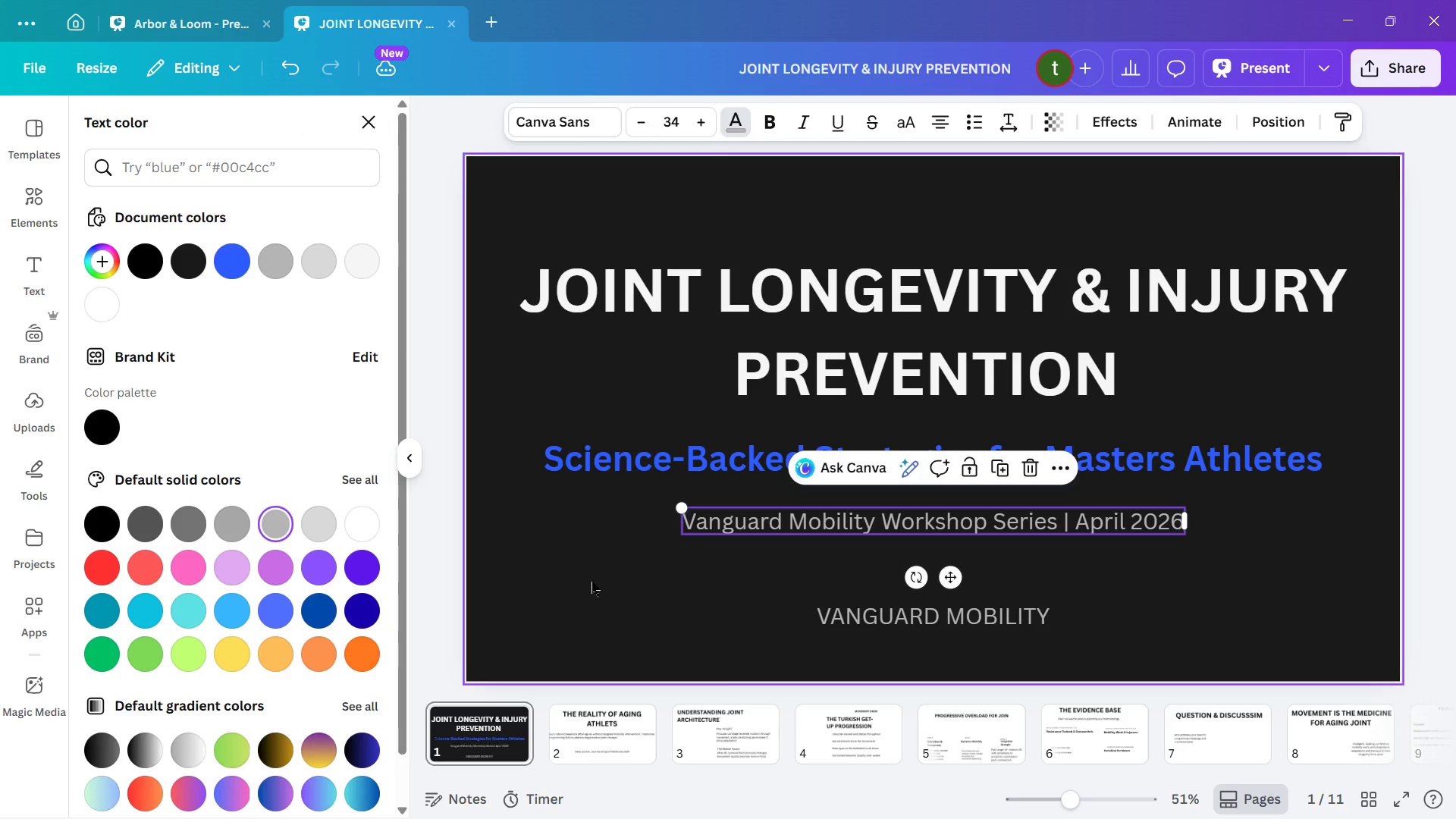 
left_click([592, 581])
 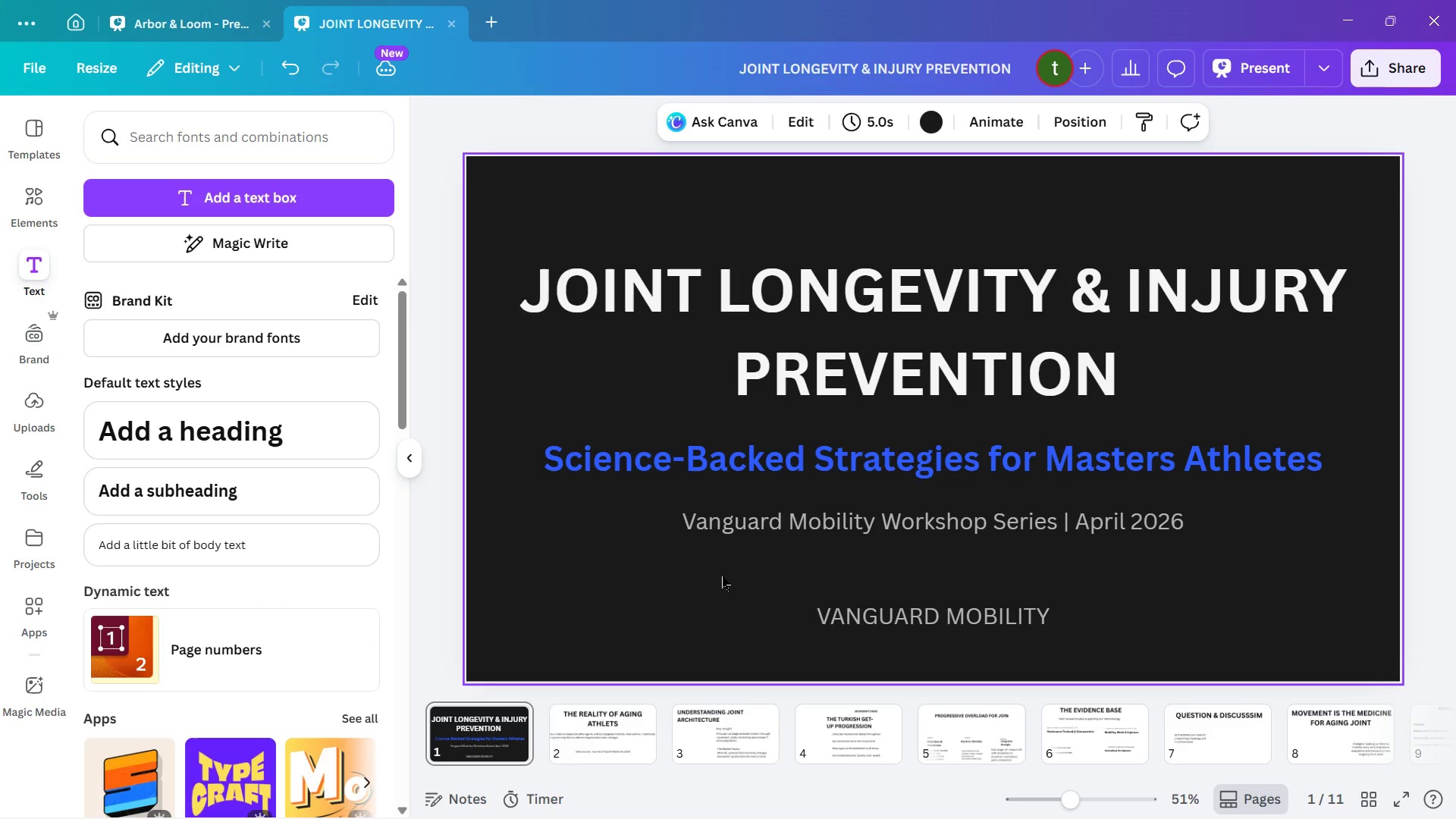 
left_click([836, 620])
 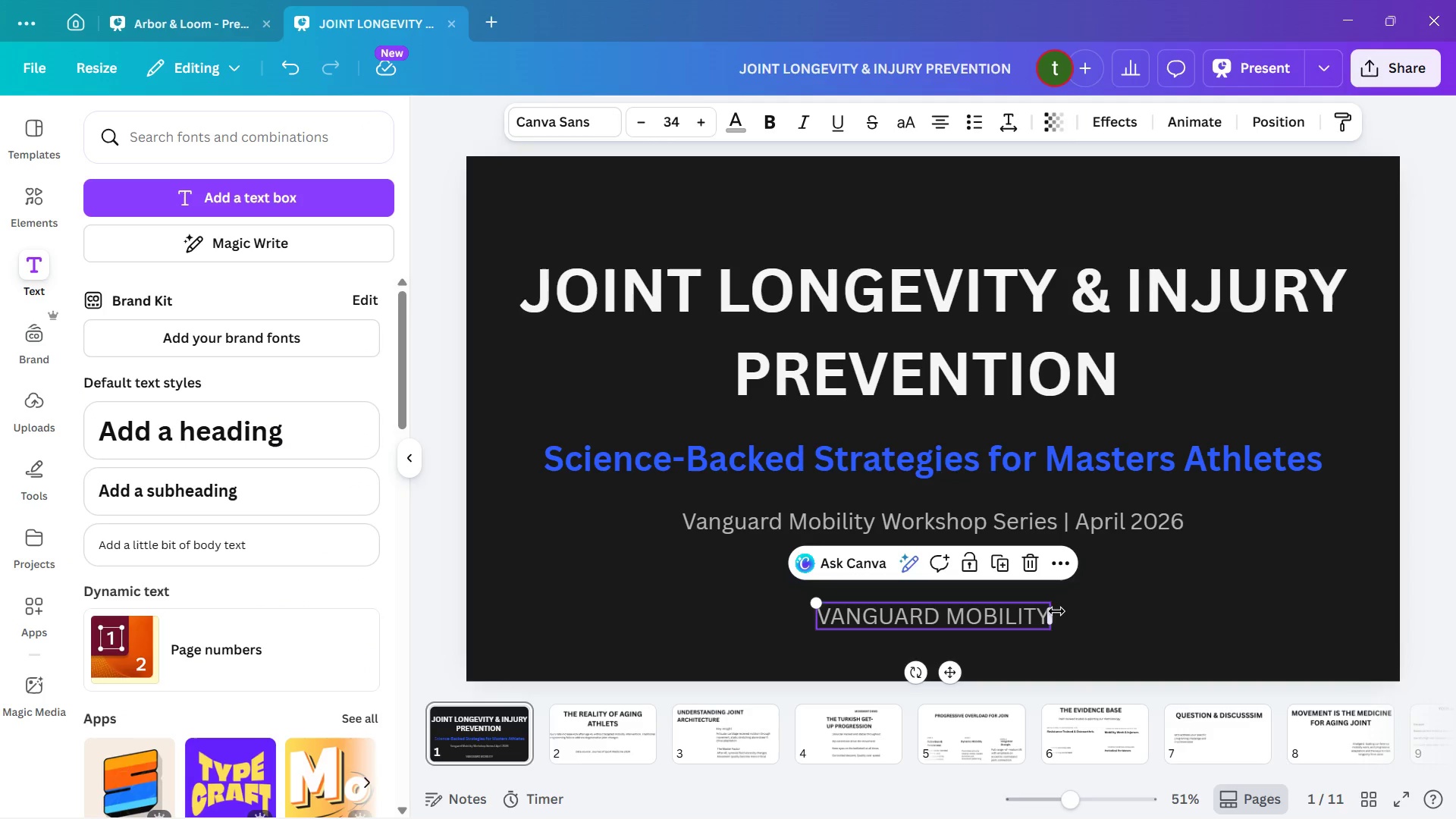 
left_click_drag(start_coordinate=[1055, 611], to_coordinate=[1089, 606])
 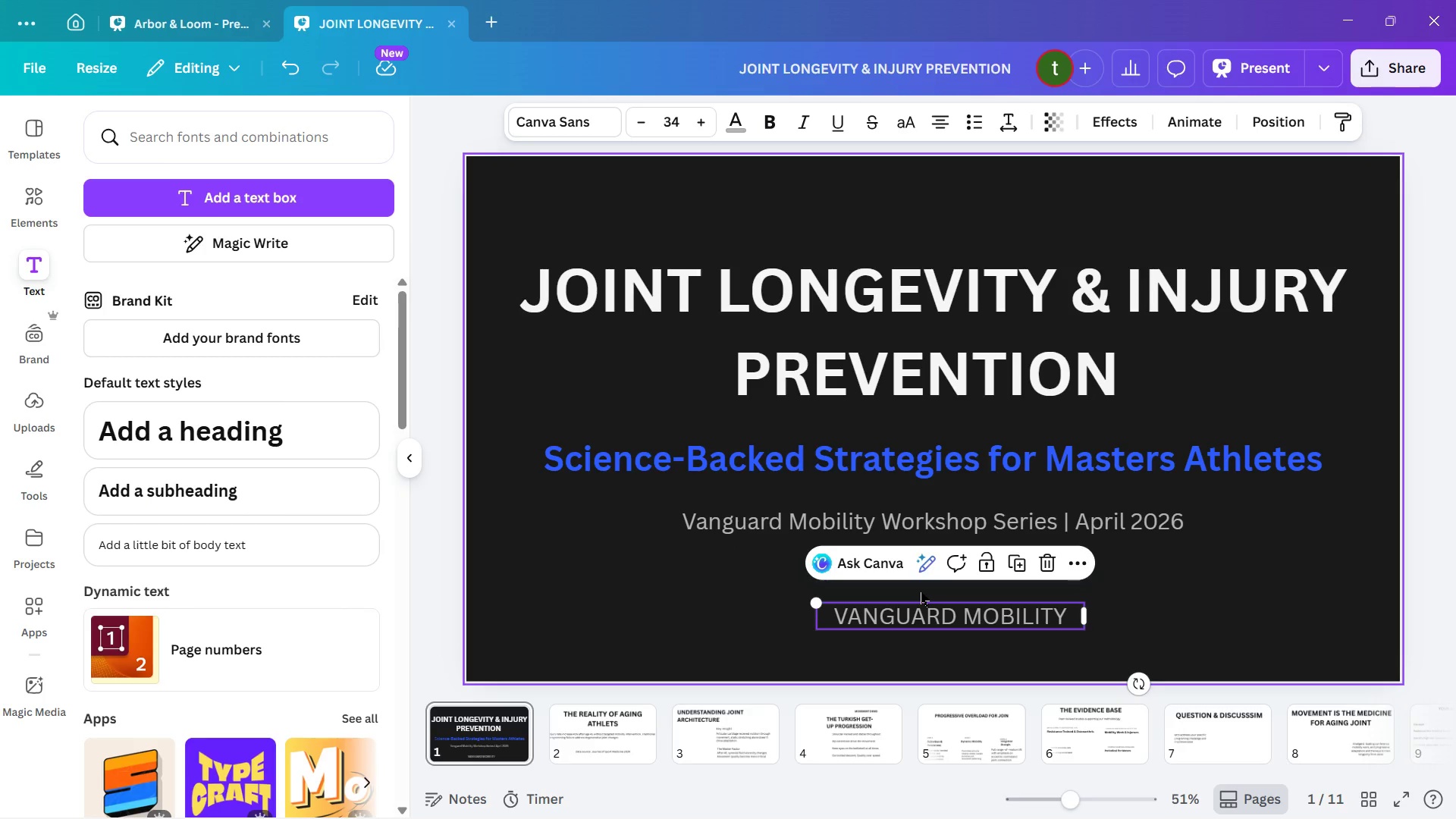 
wait(7.03)
 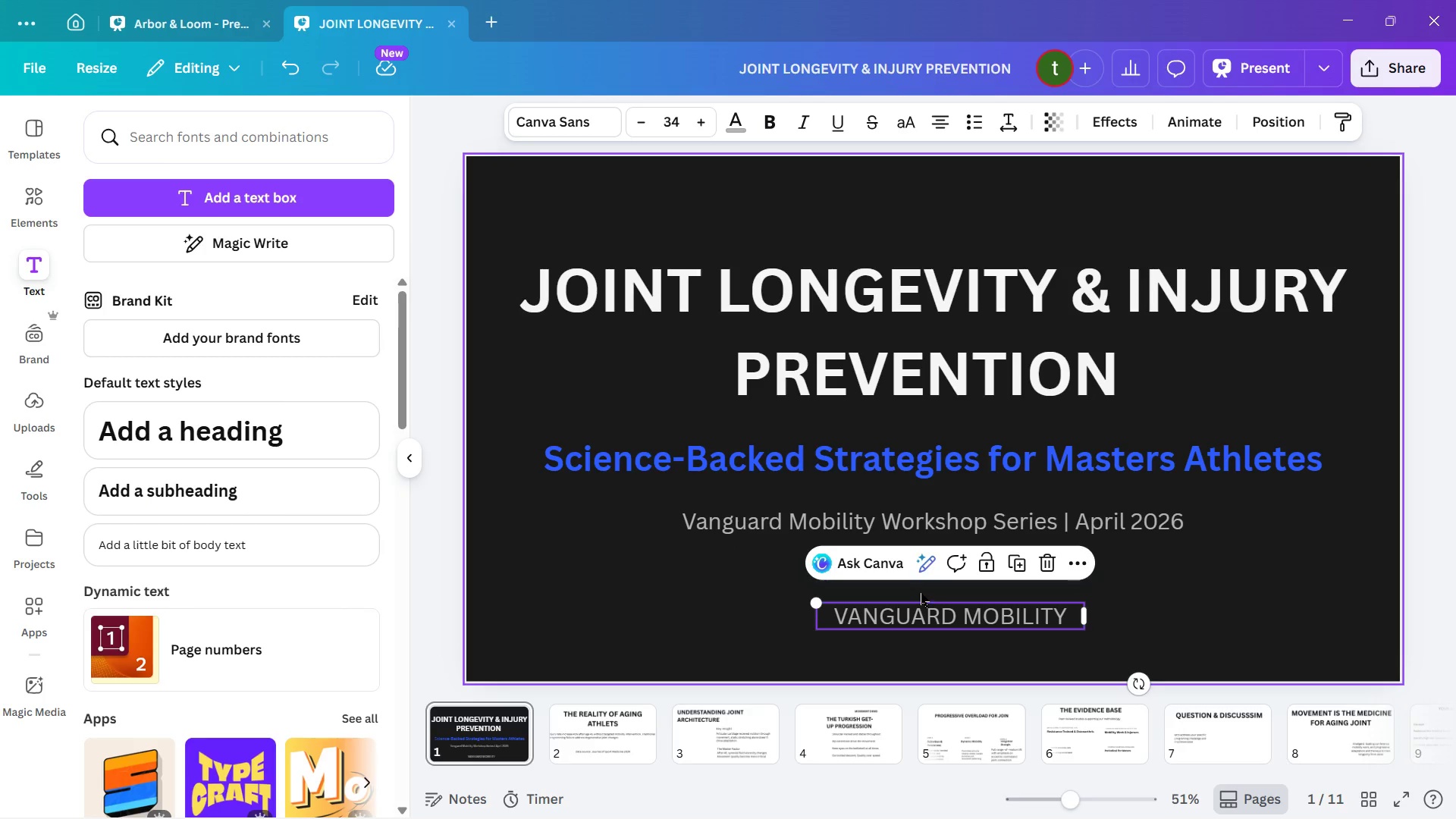 
left_click([652, 596])
 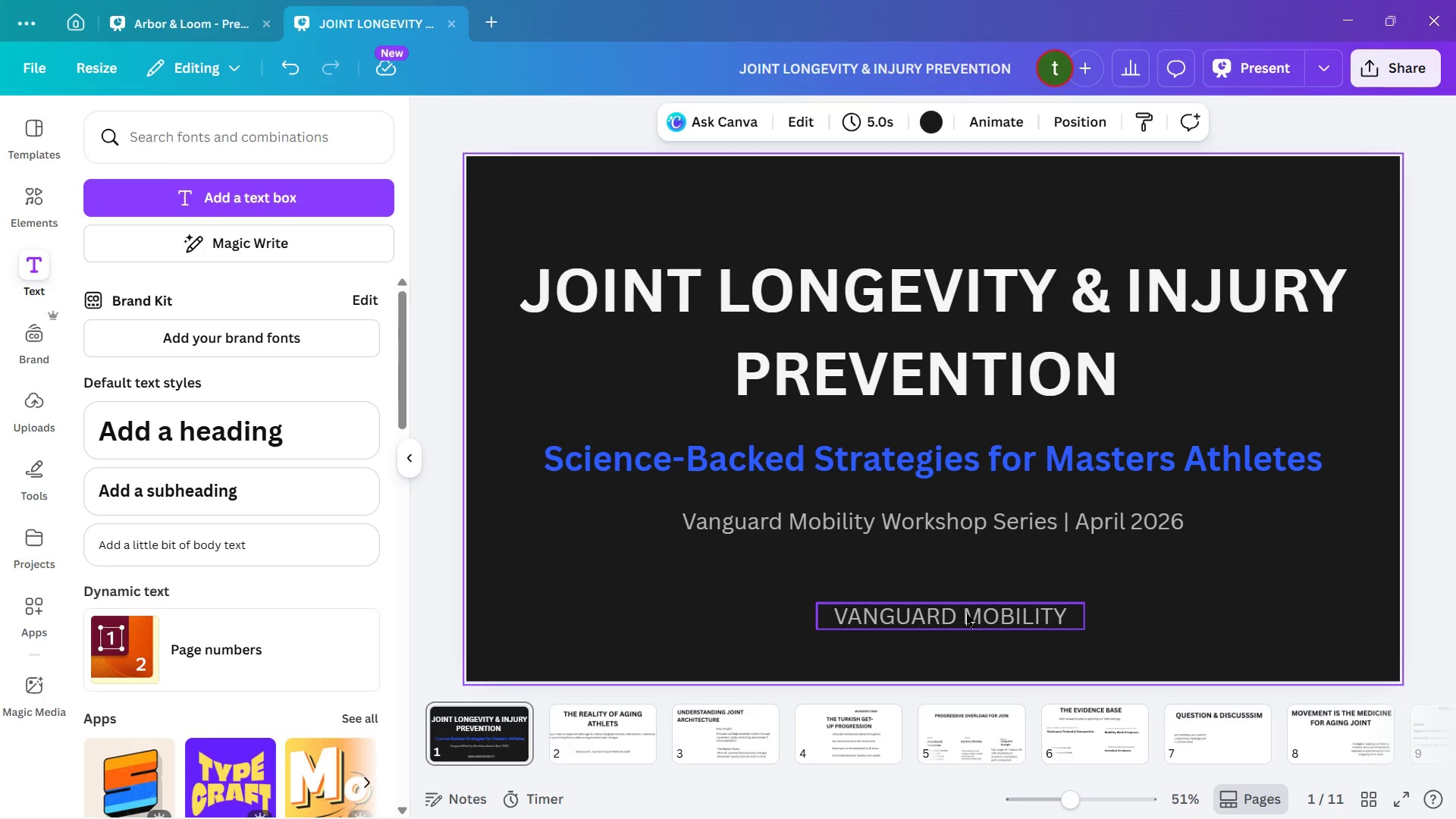 
left_click([927, 613])
 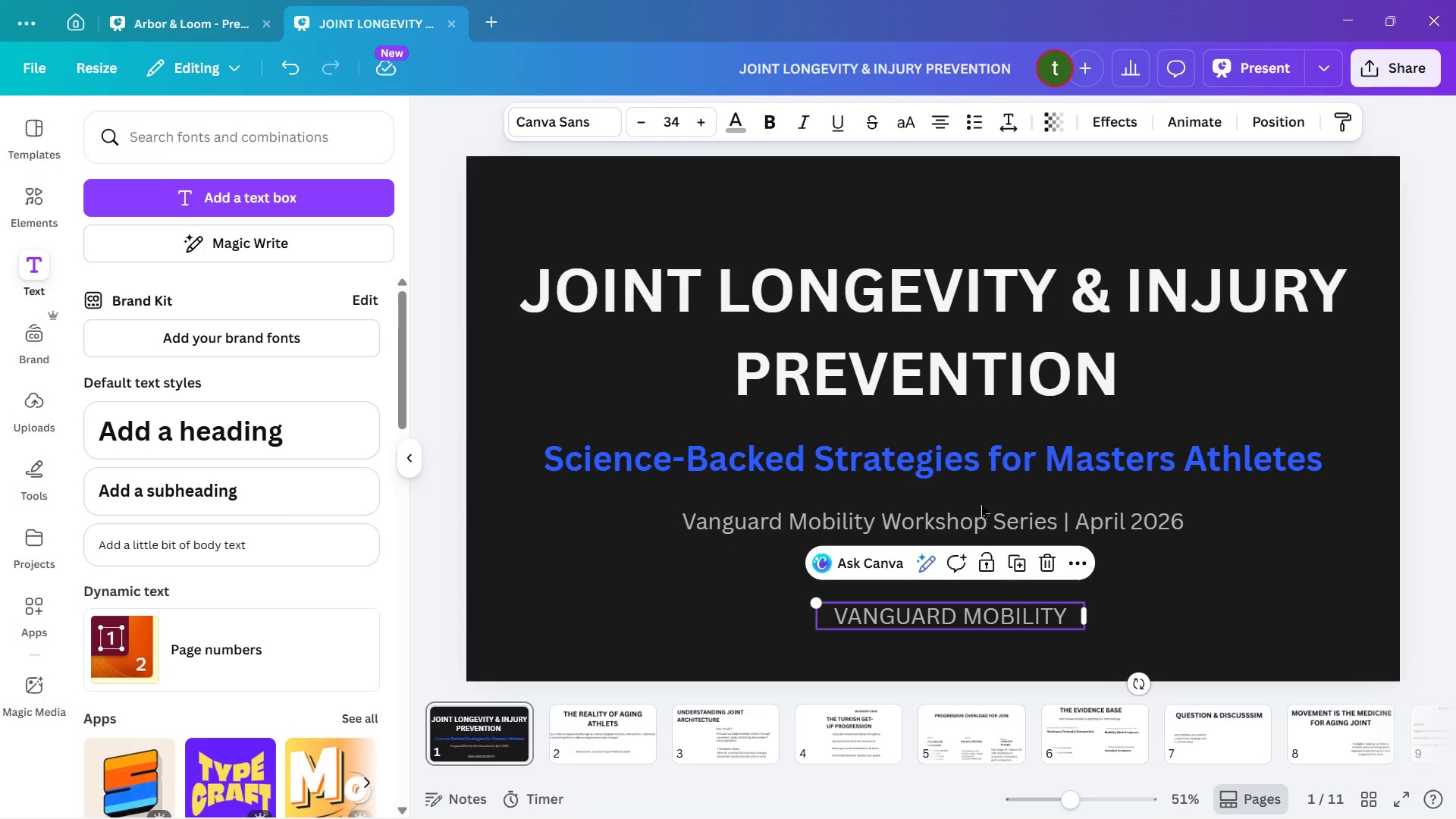 
wait(6.44)
 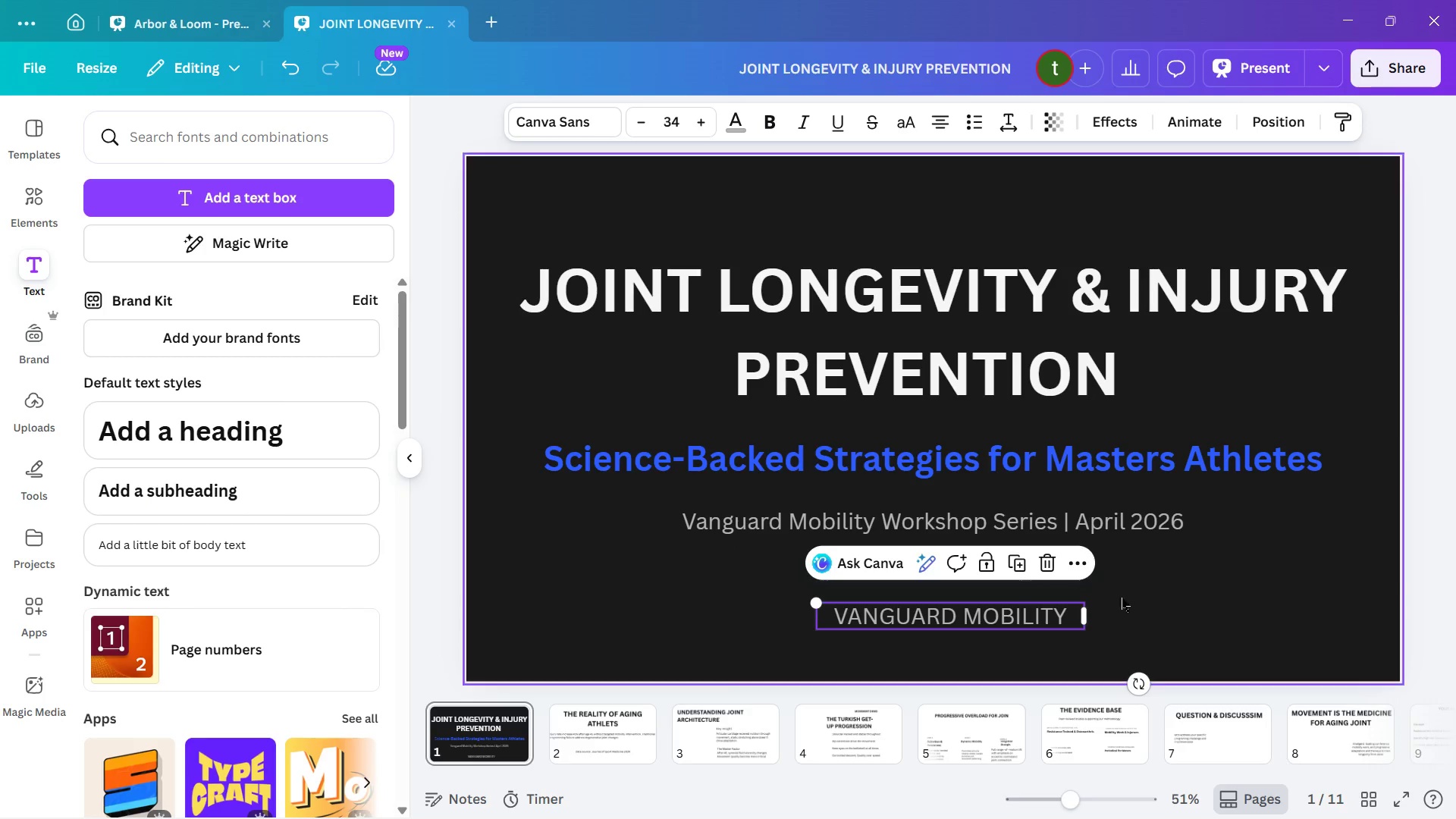 
left_click([1294, 322])
 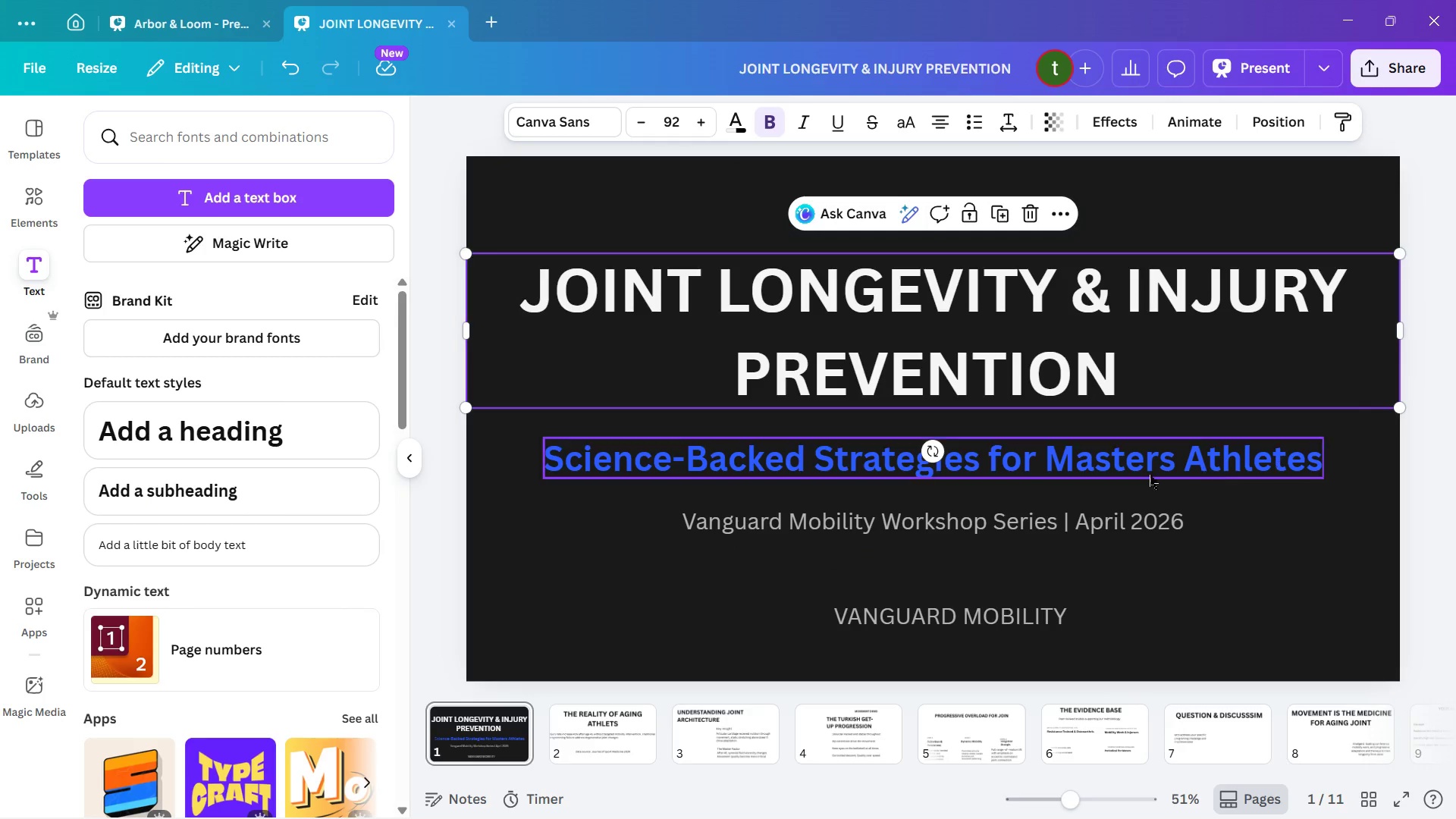 
left_click_drag(start_coordinate=[1016, 620], to_coordinate=[1288, 638])
 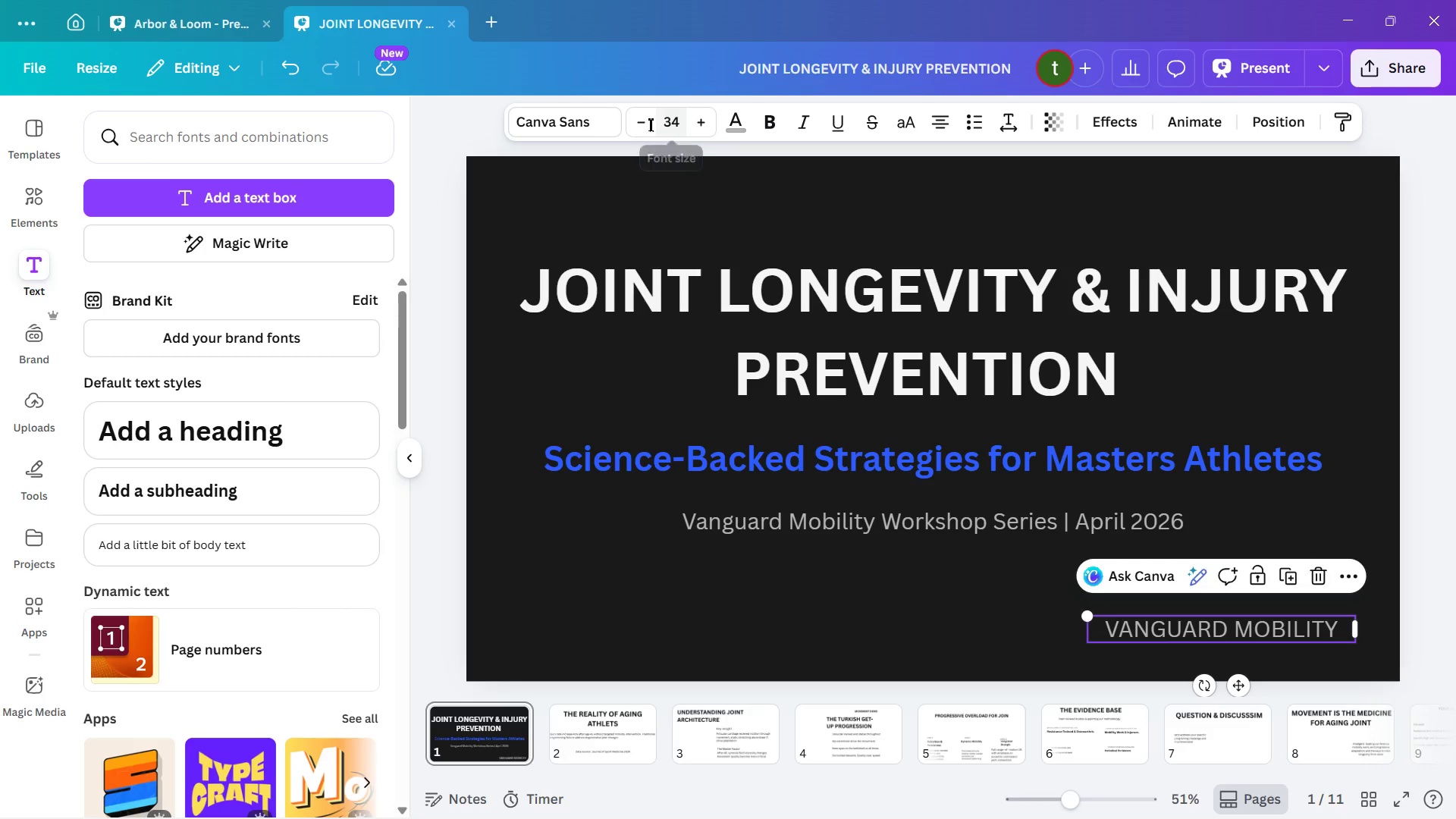 
double_click([633, 127])
 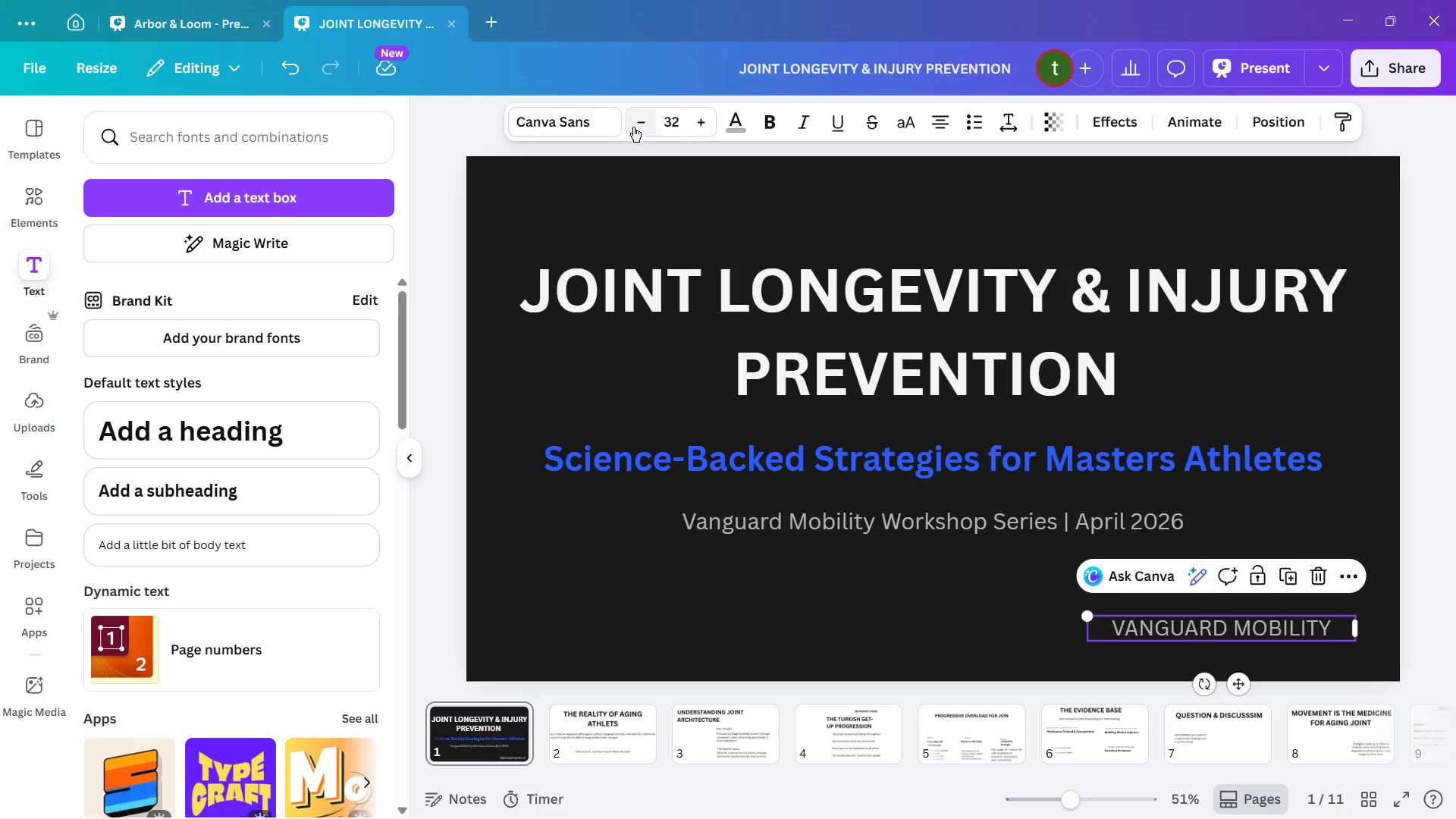 
triple_click([633, 127])
 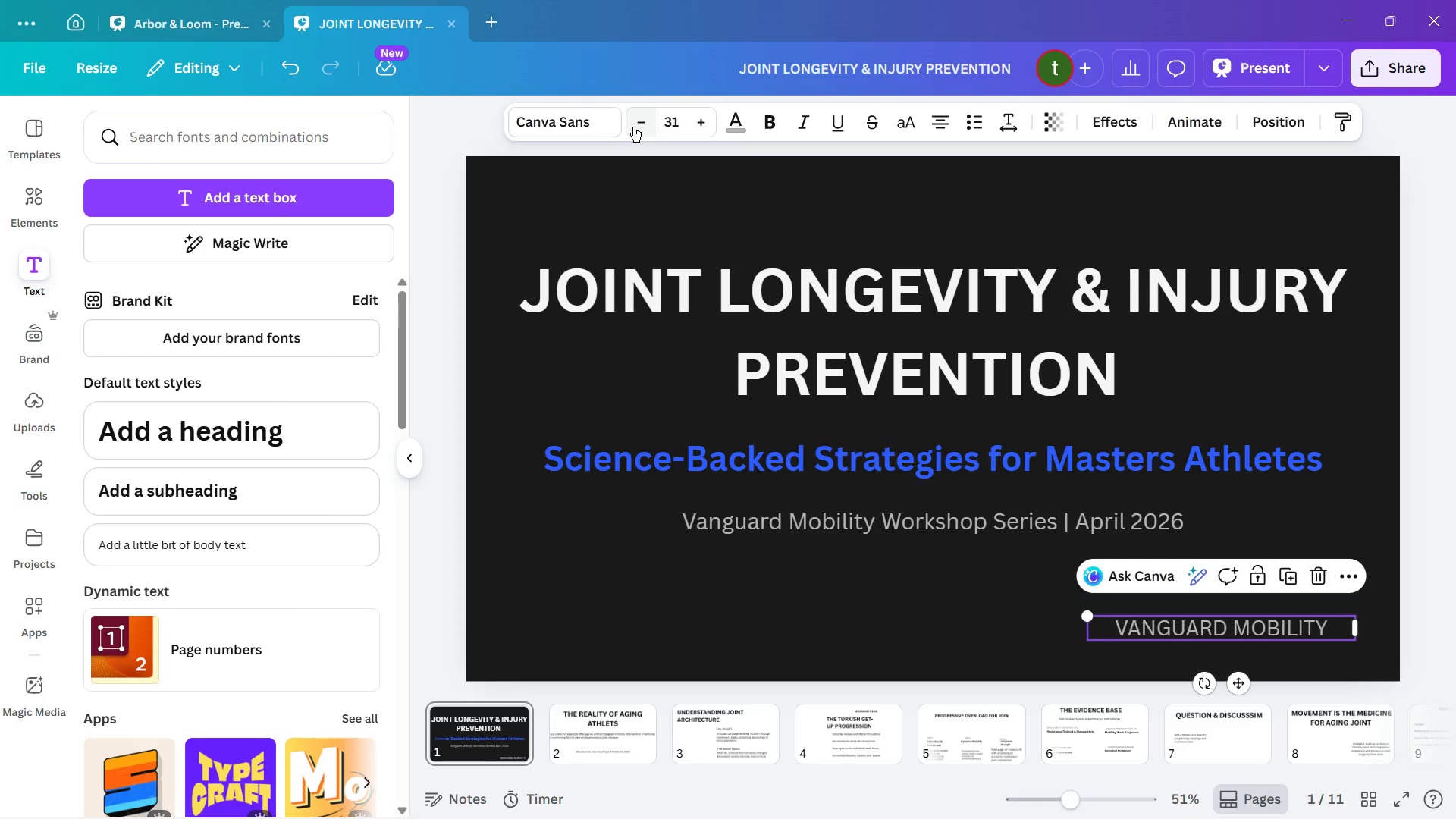 
triple_click([633, 127])
 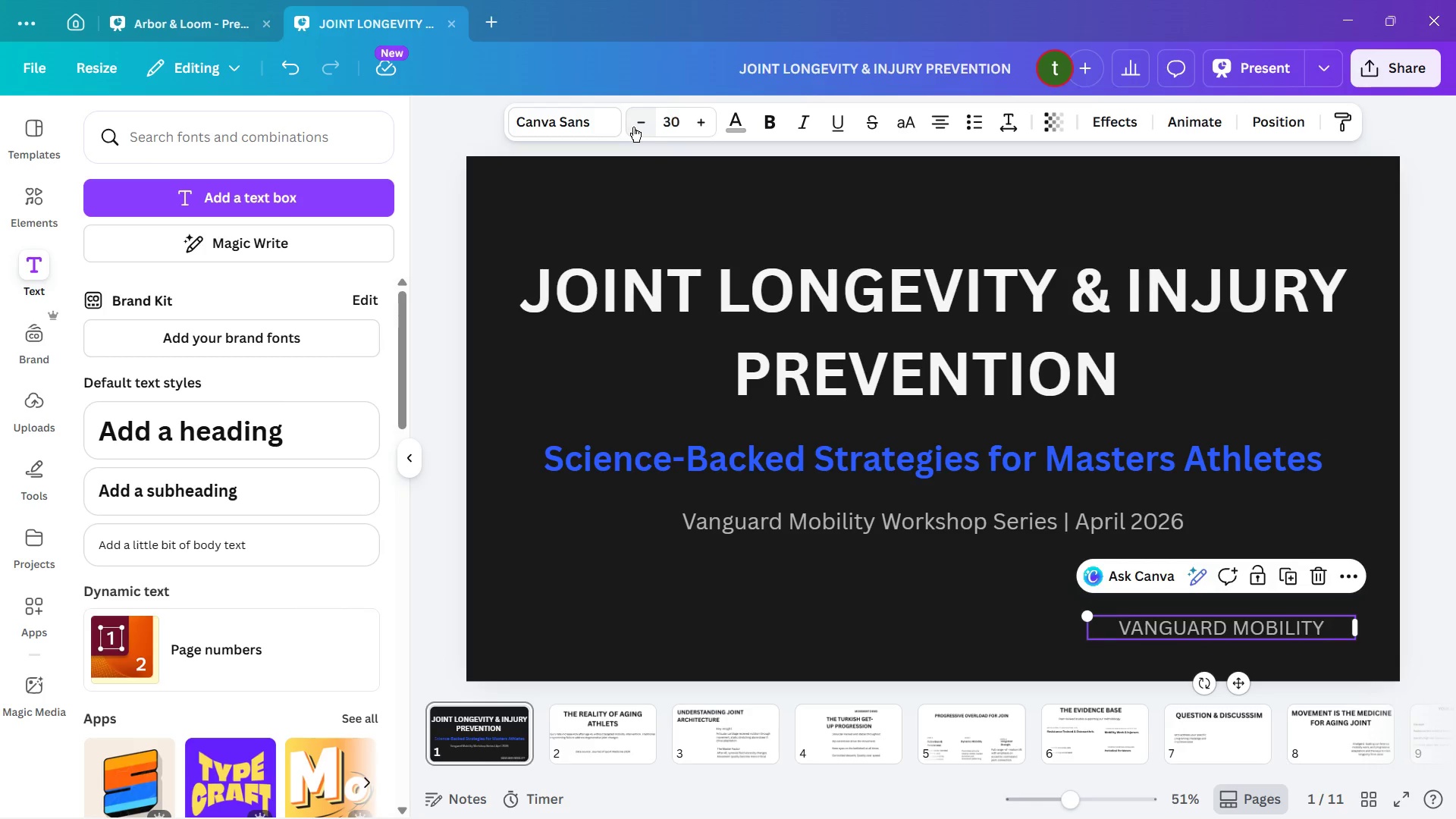 
triple_click([633, 127])
 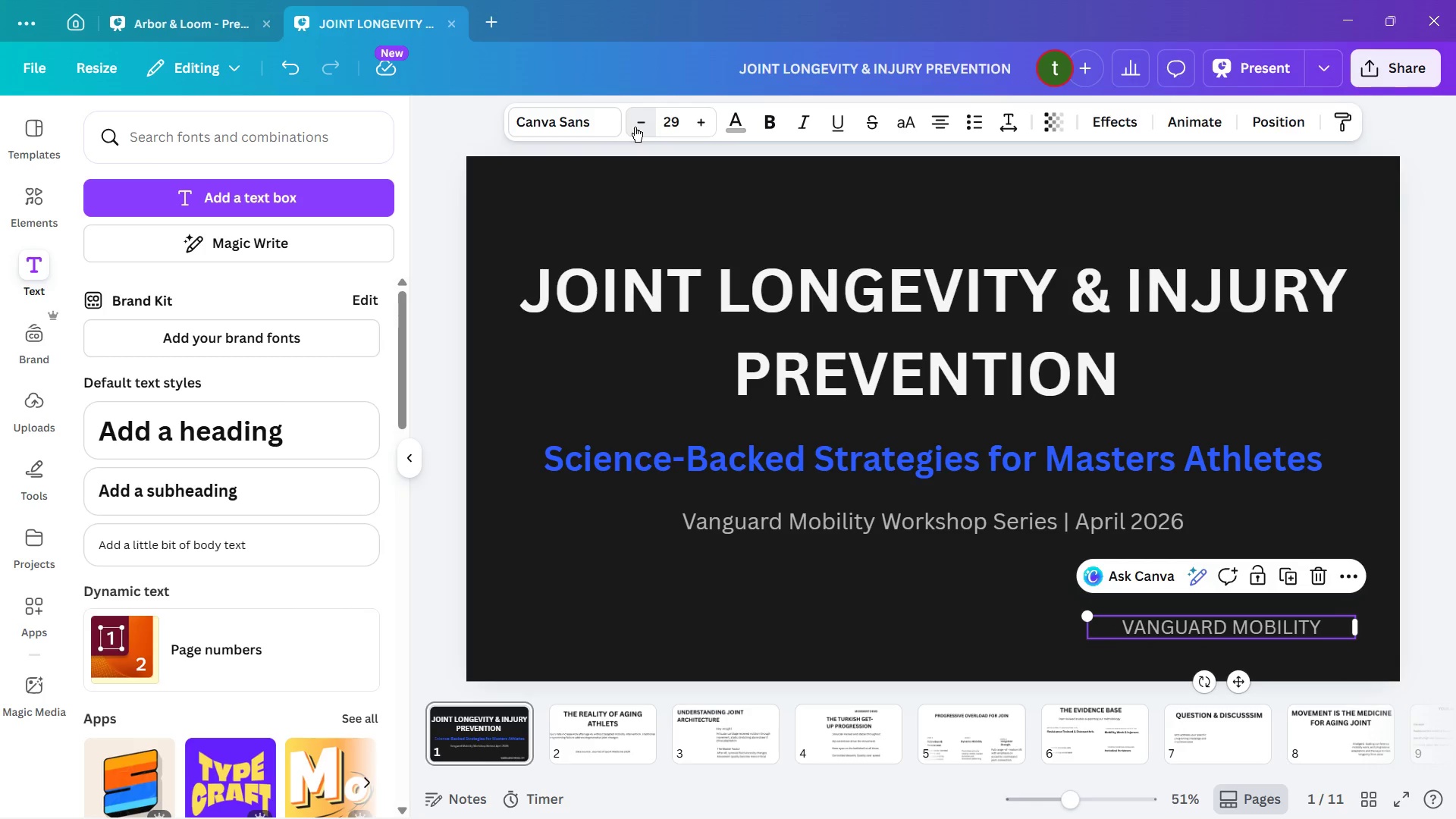 
triple_click([635, 127])
 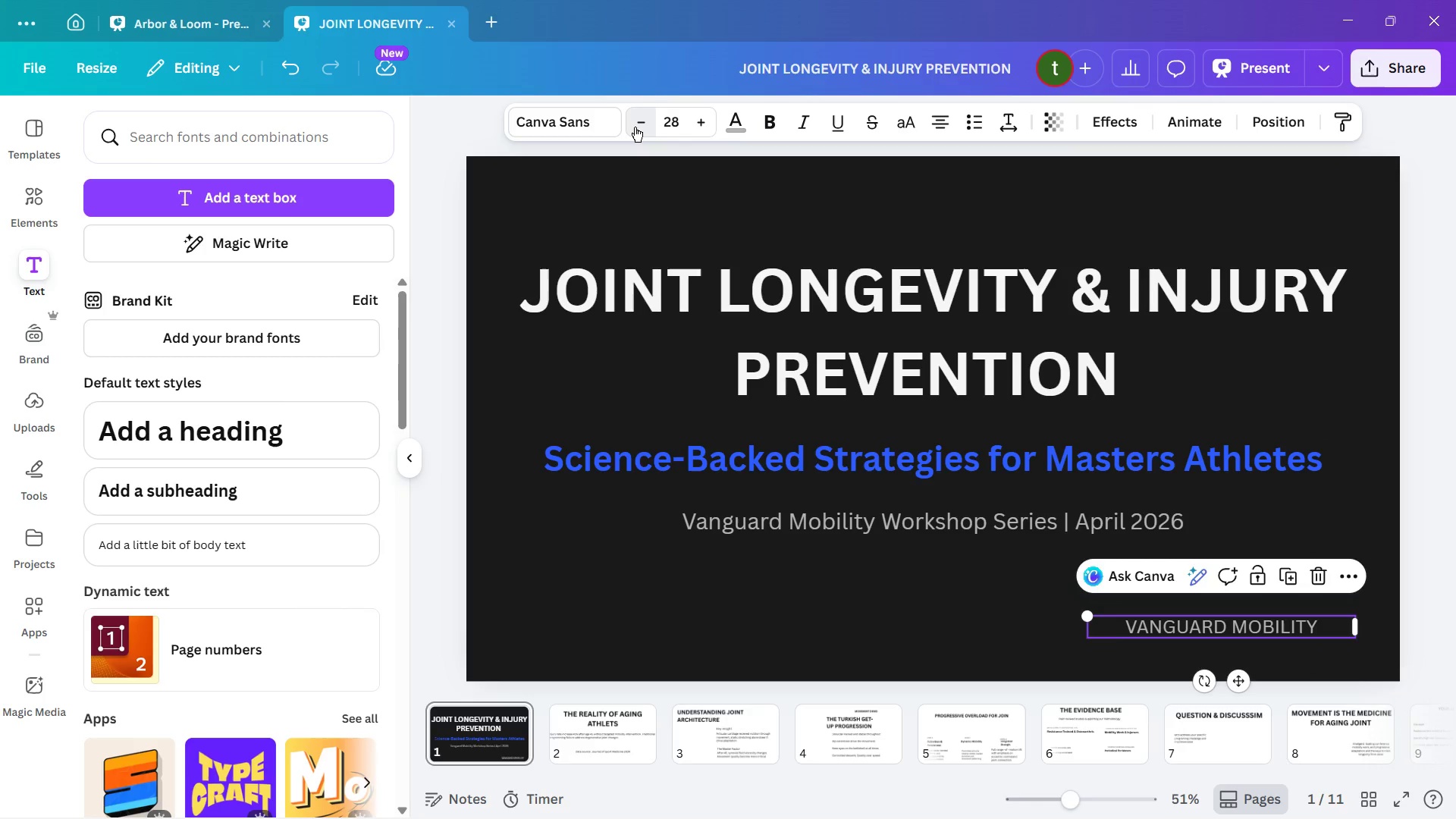 
triple_click([635, 127])
 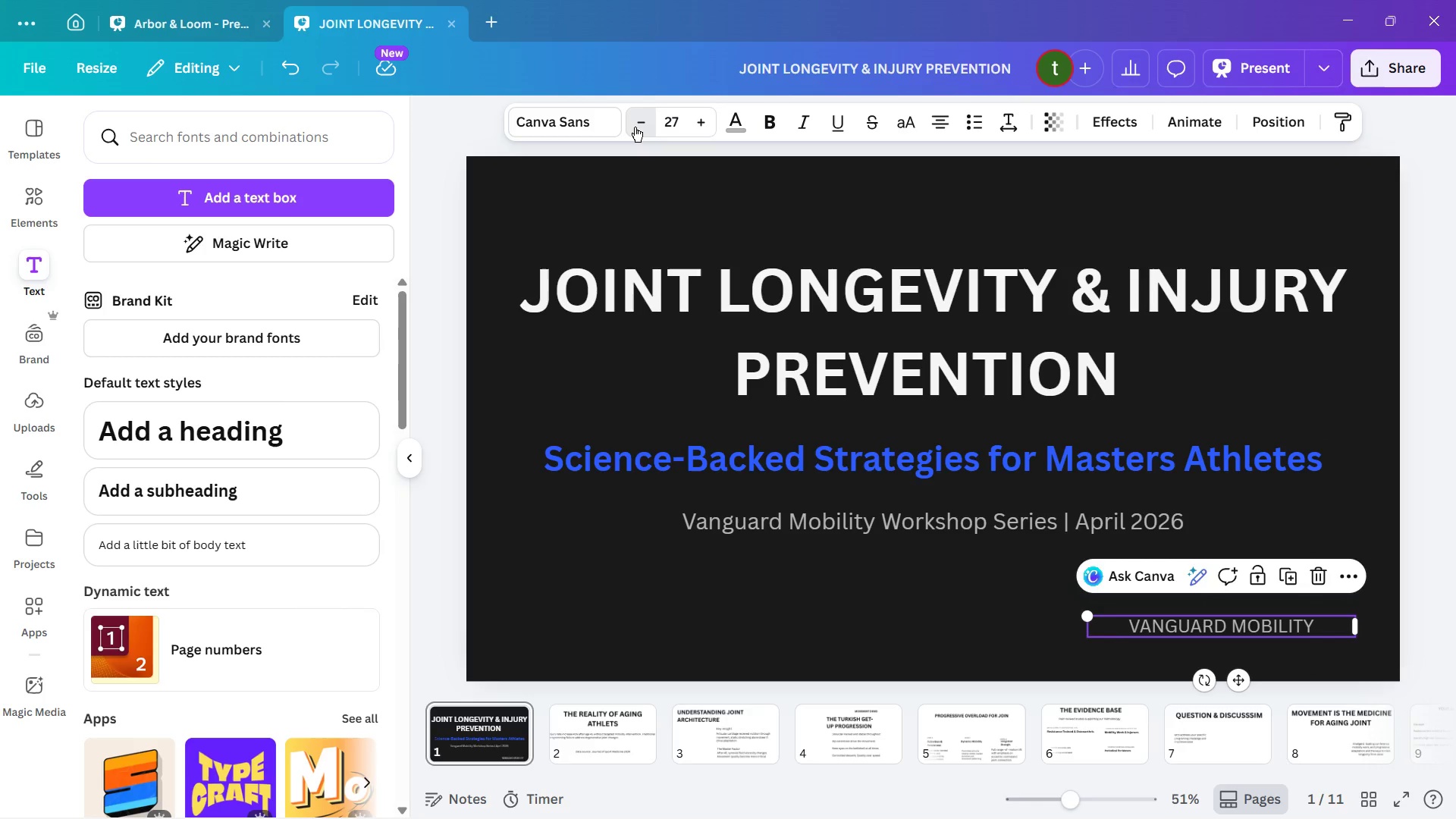 
triple_click([635, 127])
 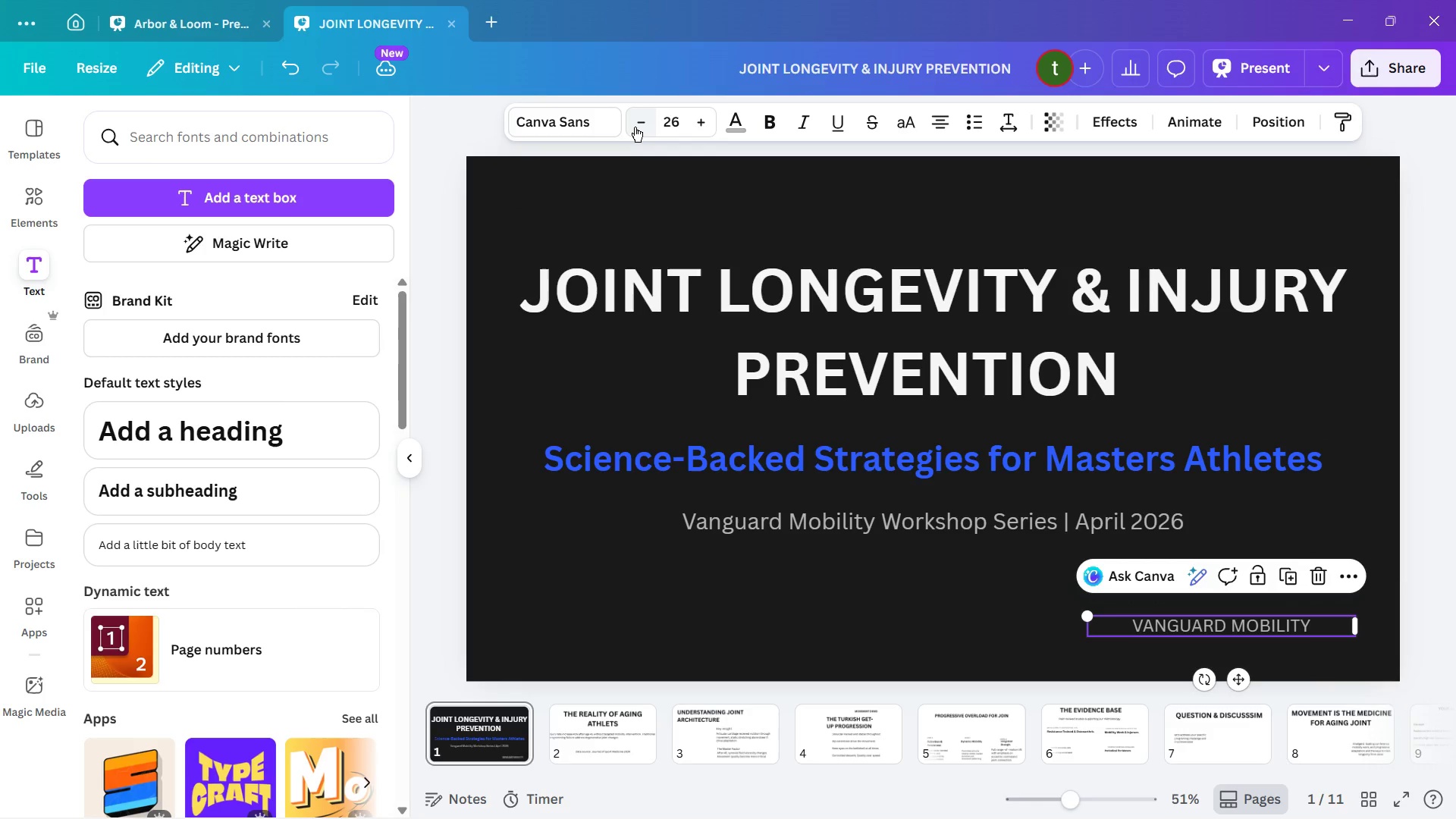 
triple_click([635, 127])
 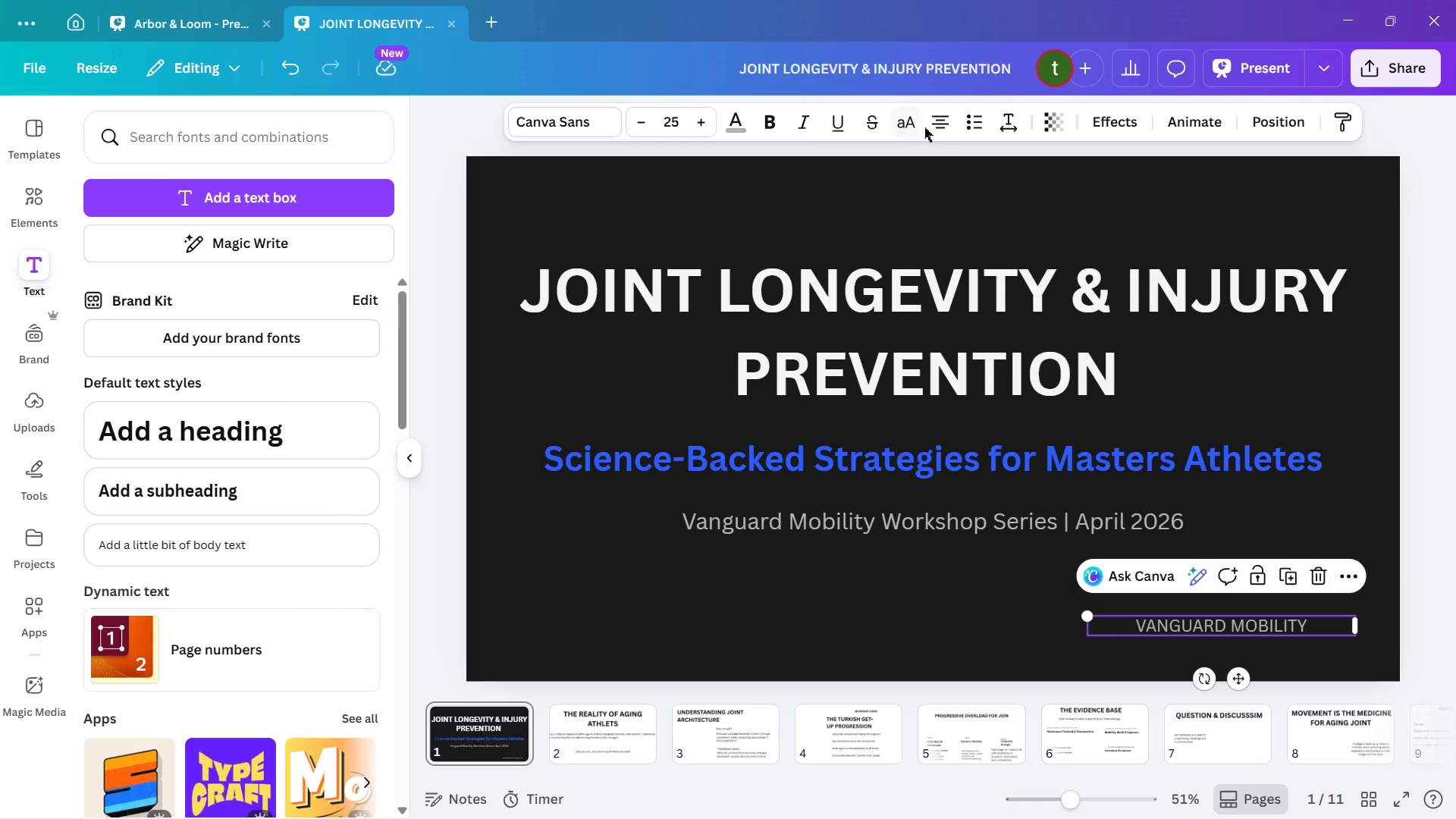 
left_click([949, 127])
 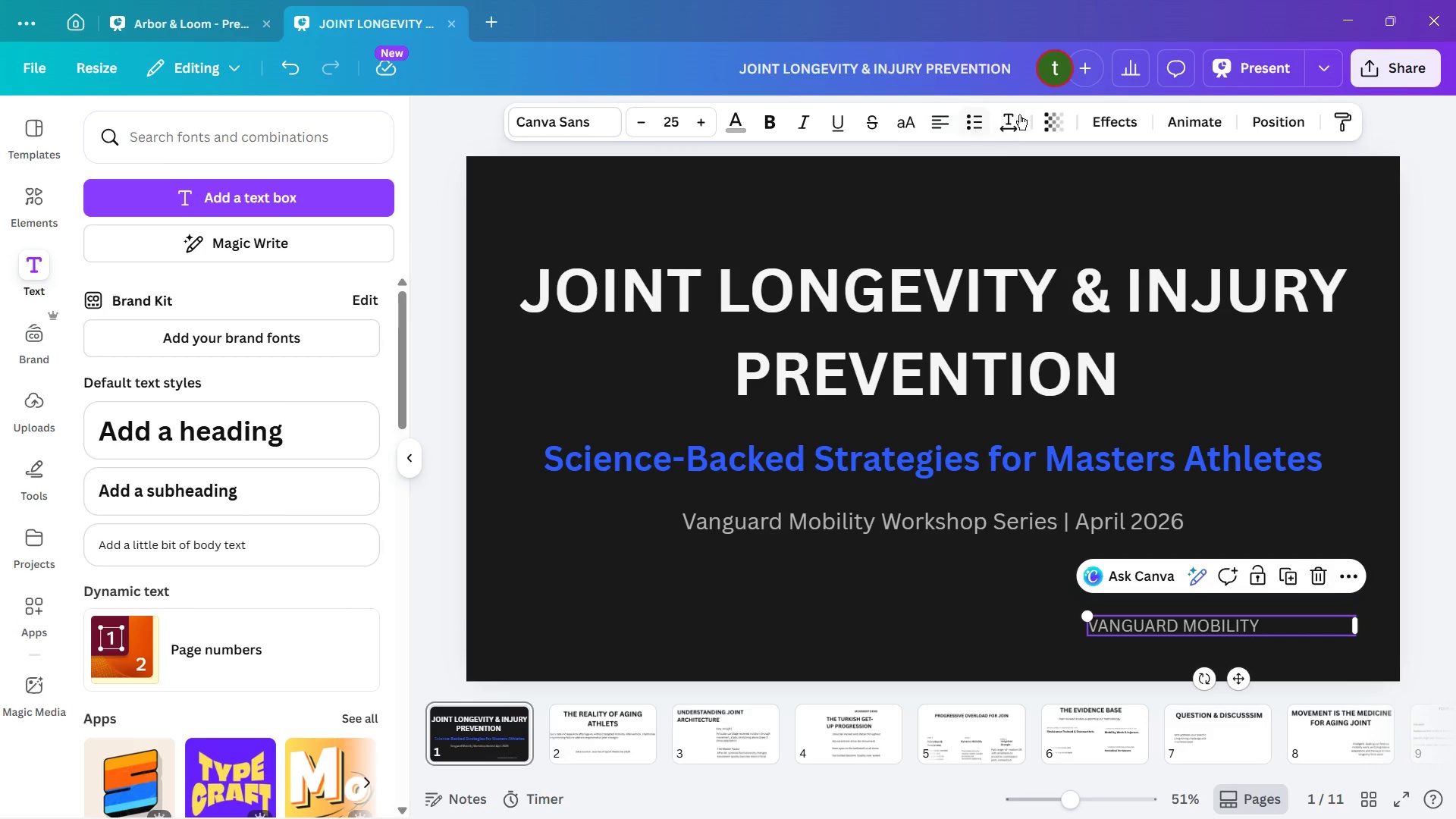 
left_click([1015, 114])
 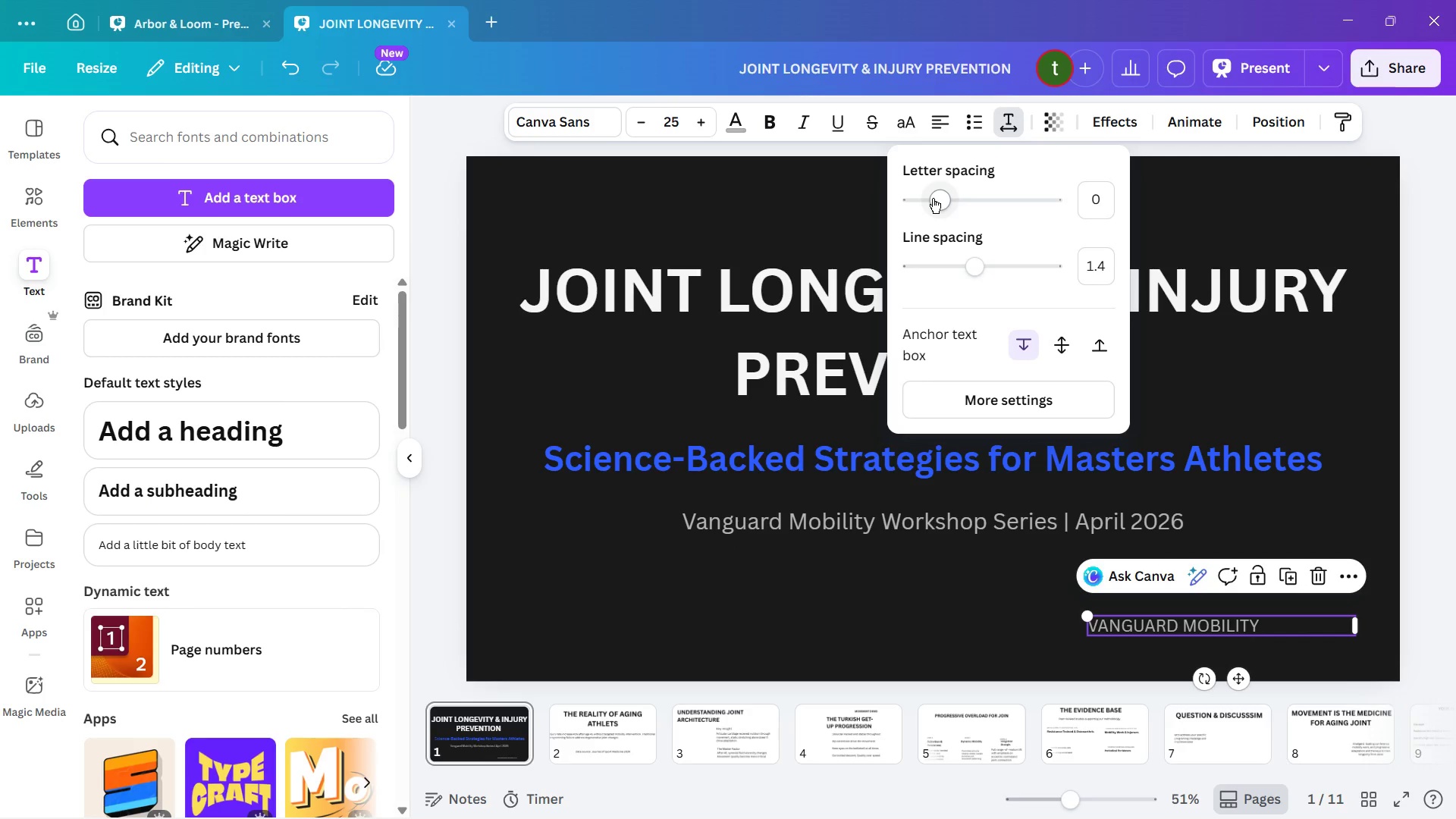 
left_click([933, 198])
 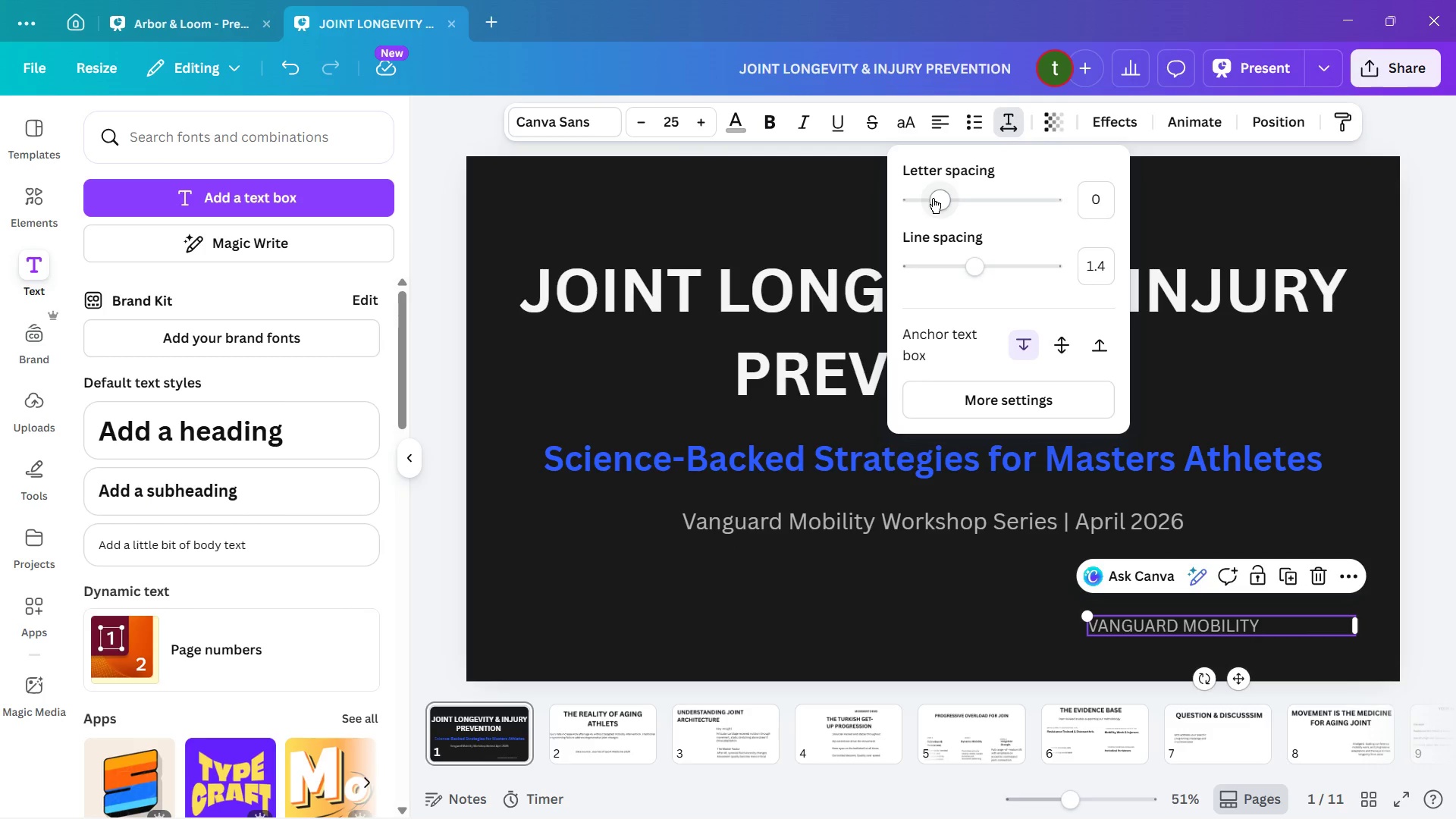 
key(ArrowRight)
 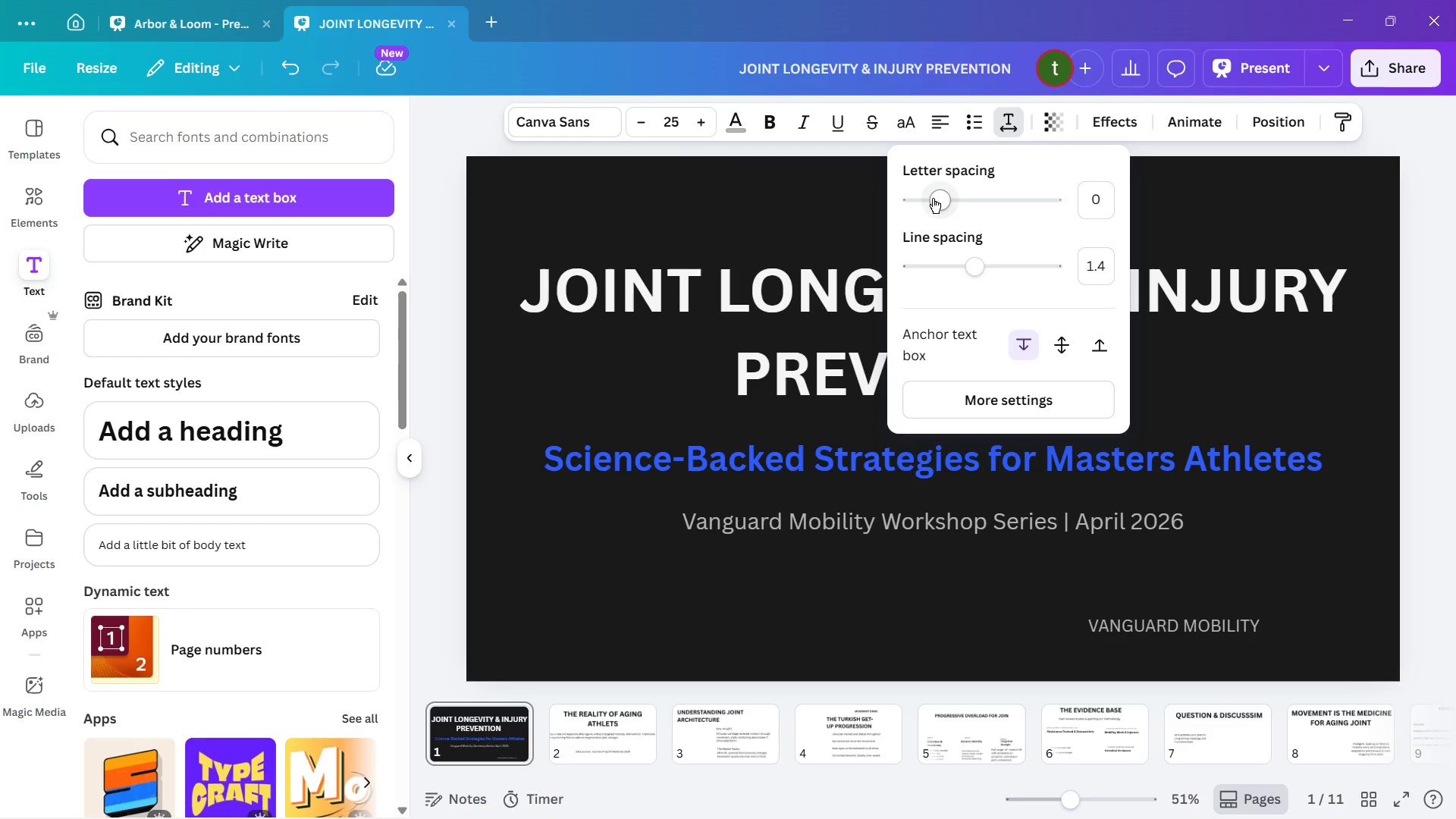 
key(ArrowRight)
 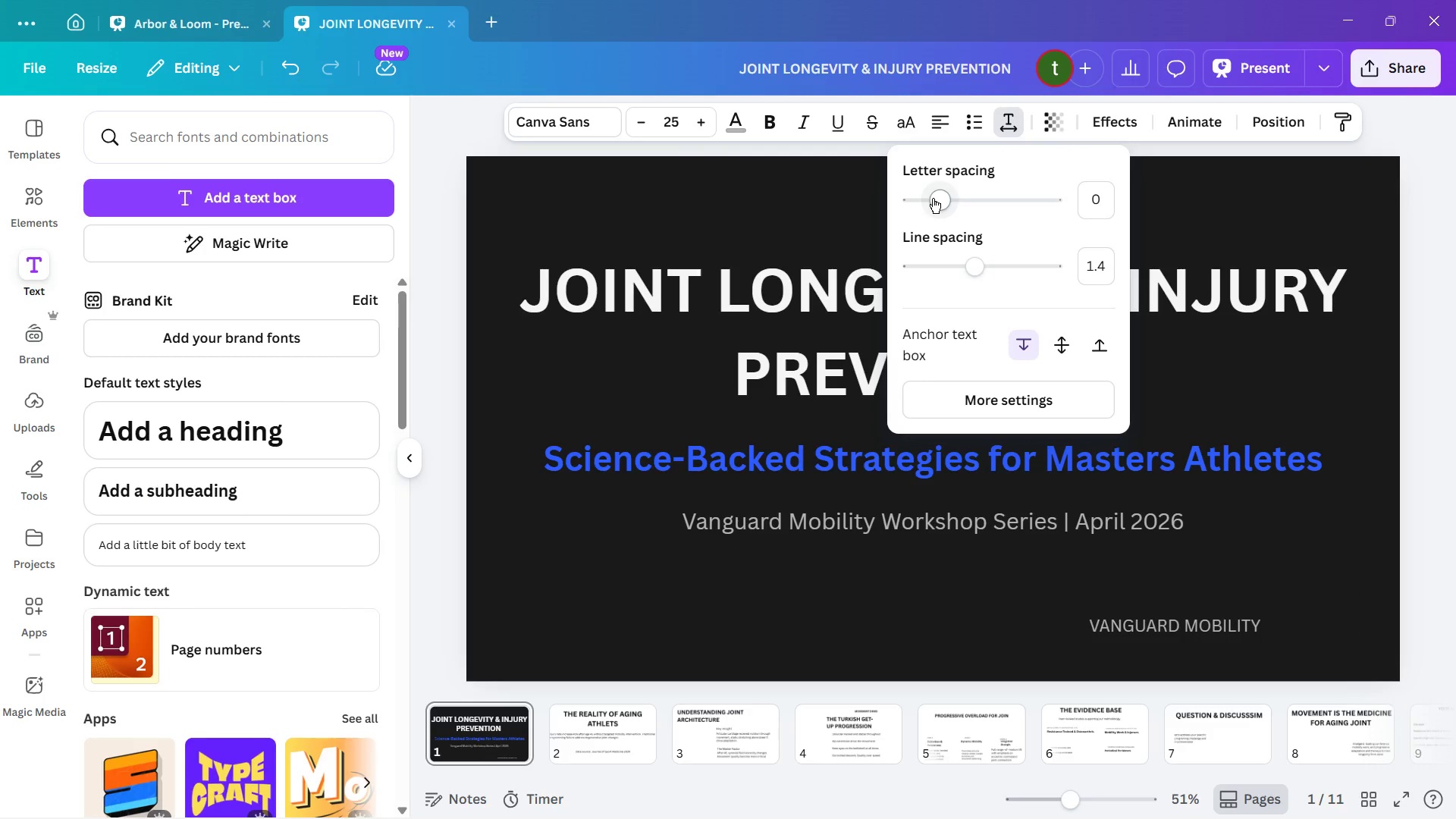 
key(ArrowRight)
 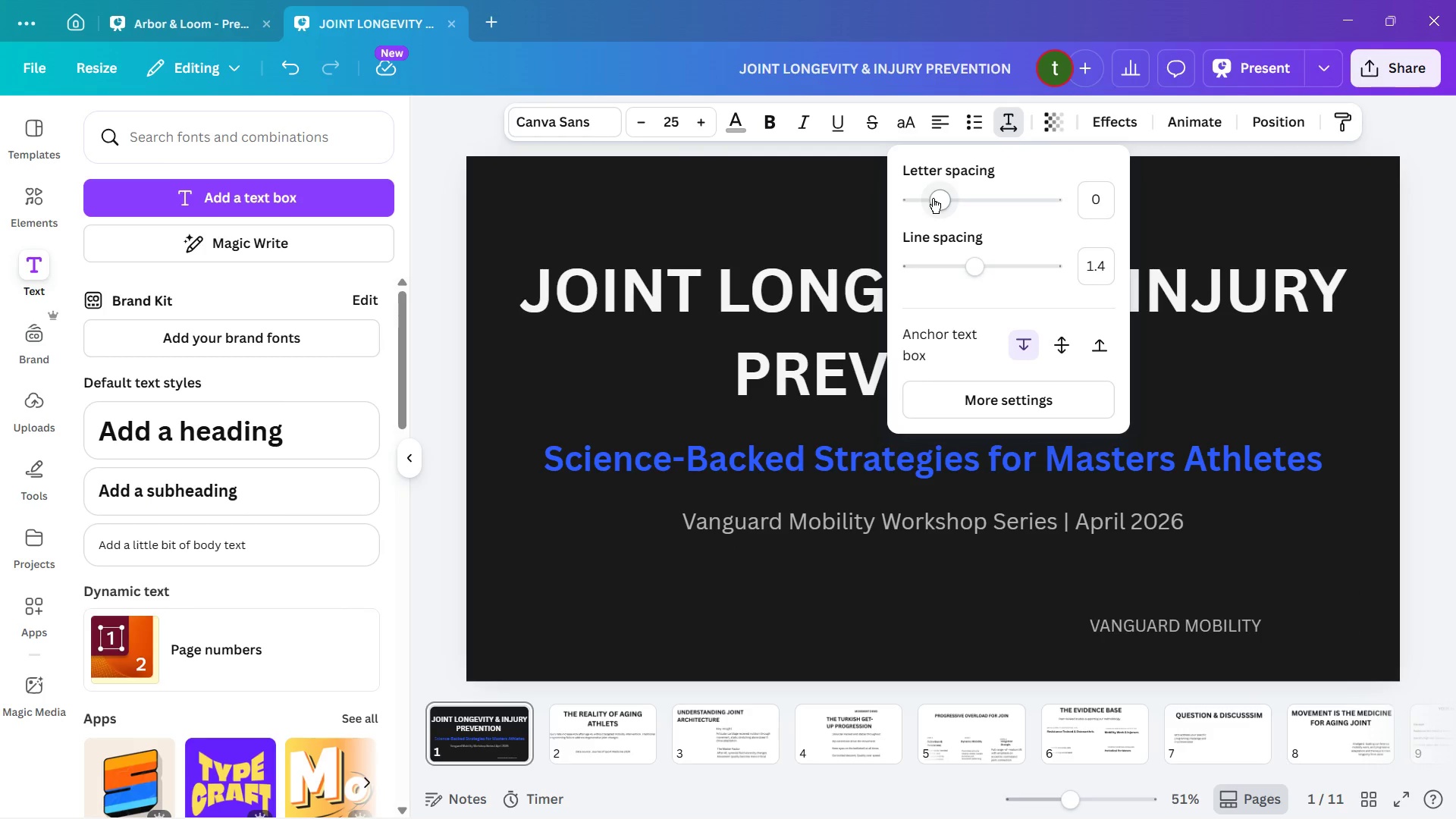 
key(ArrowRight)
 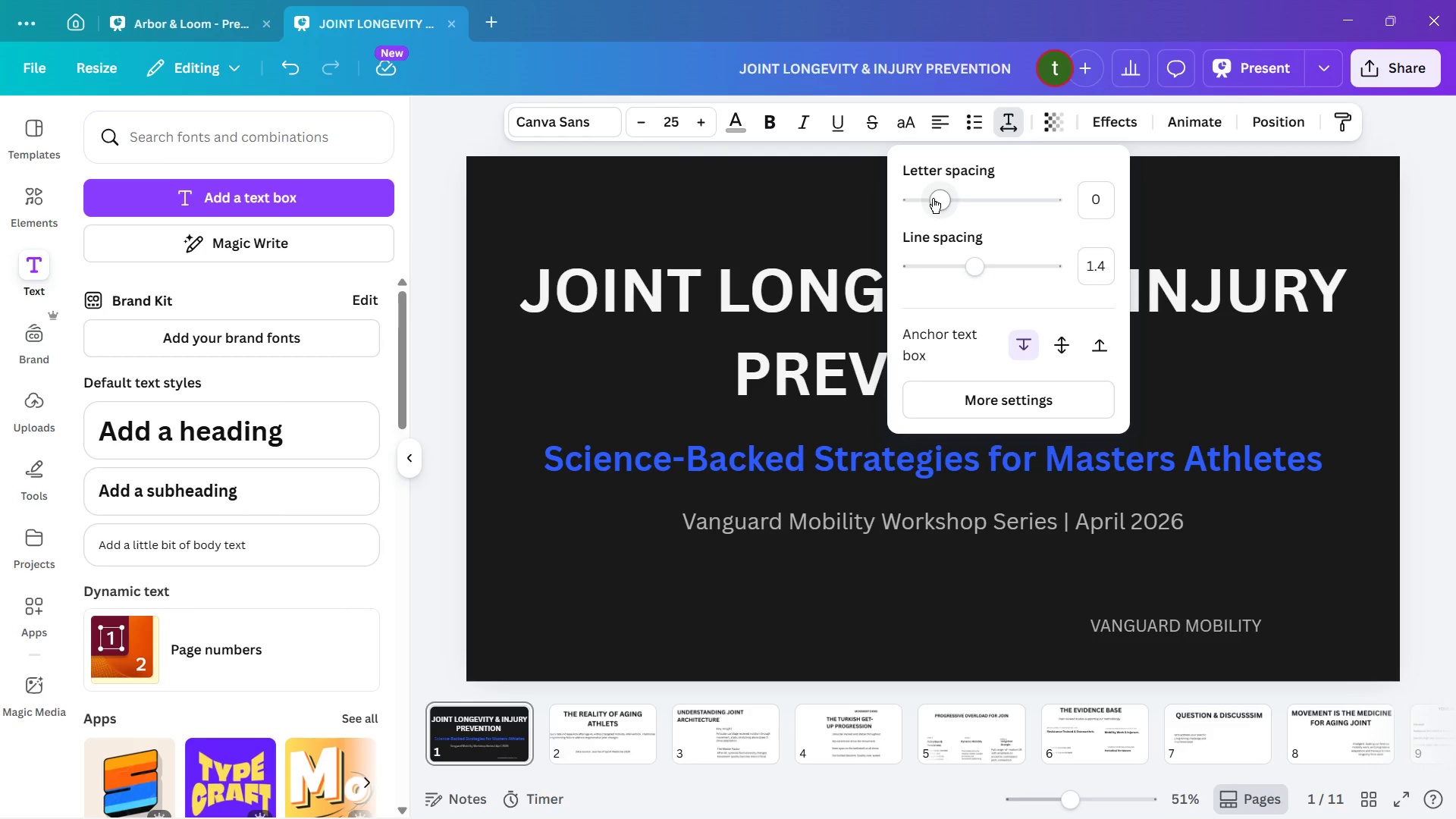 
key(ArrowRight)
 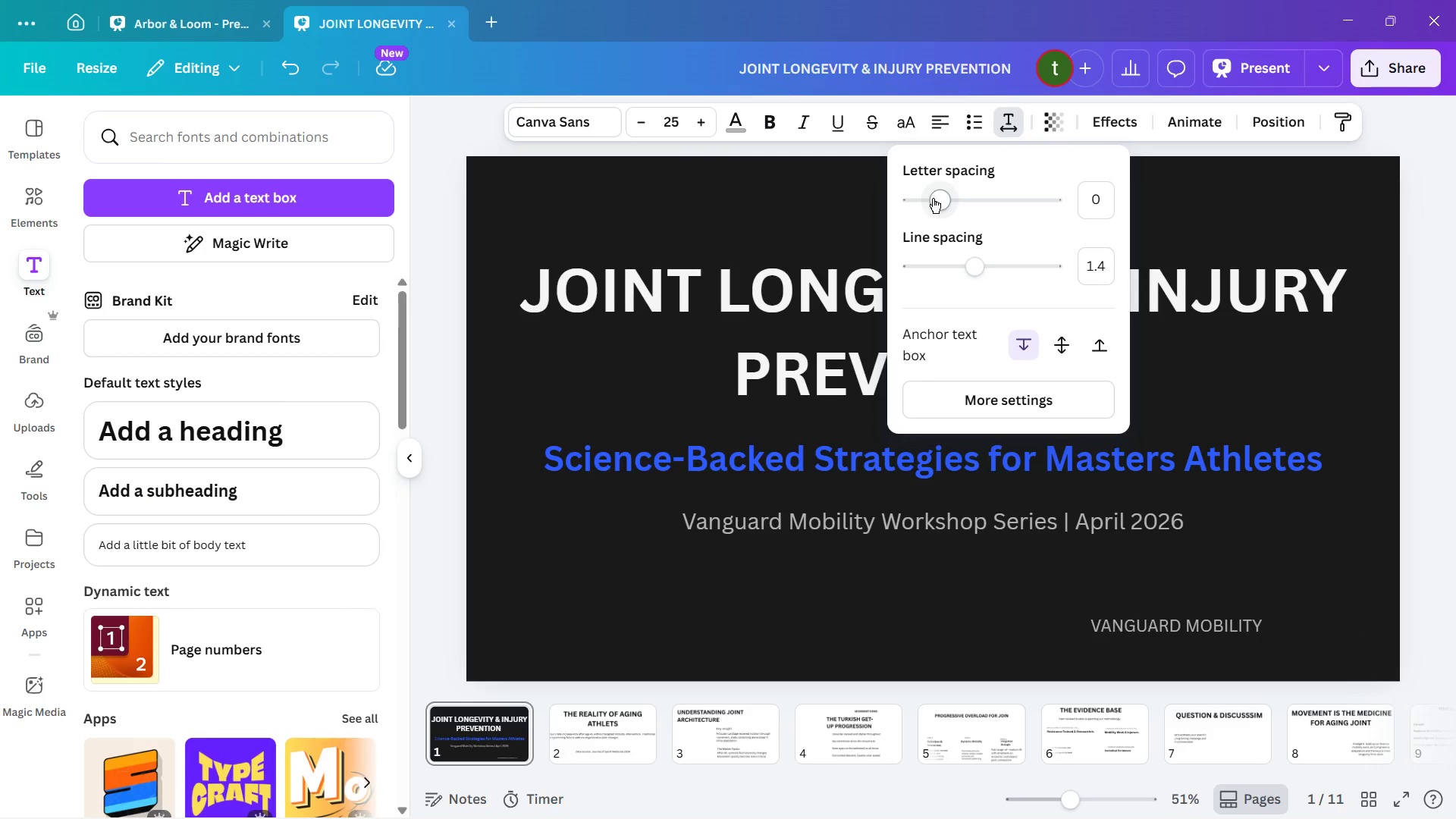 
key(ArrowRight)
 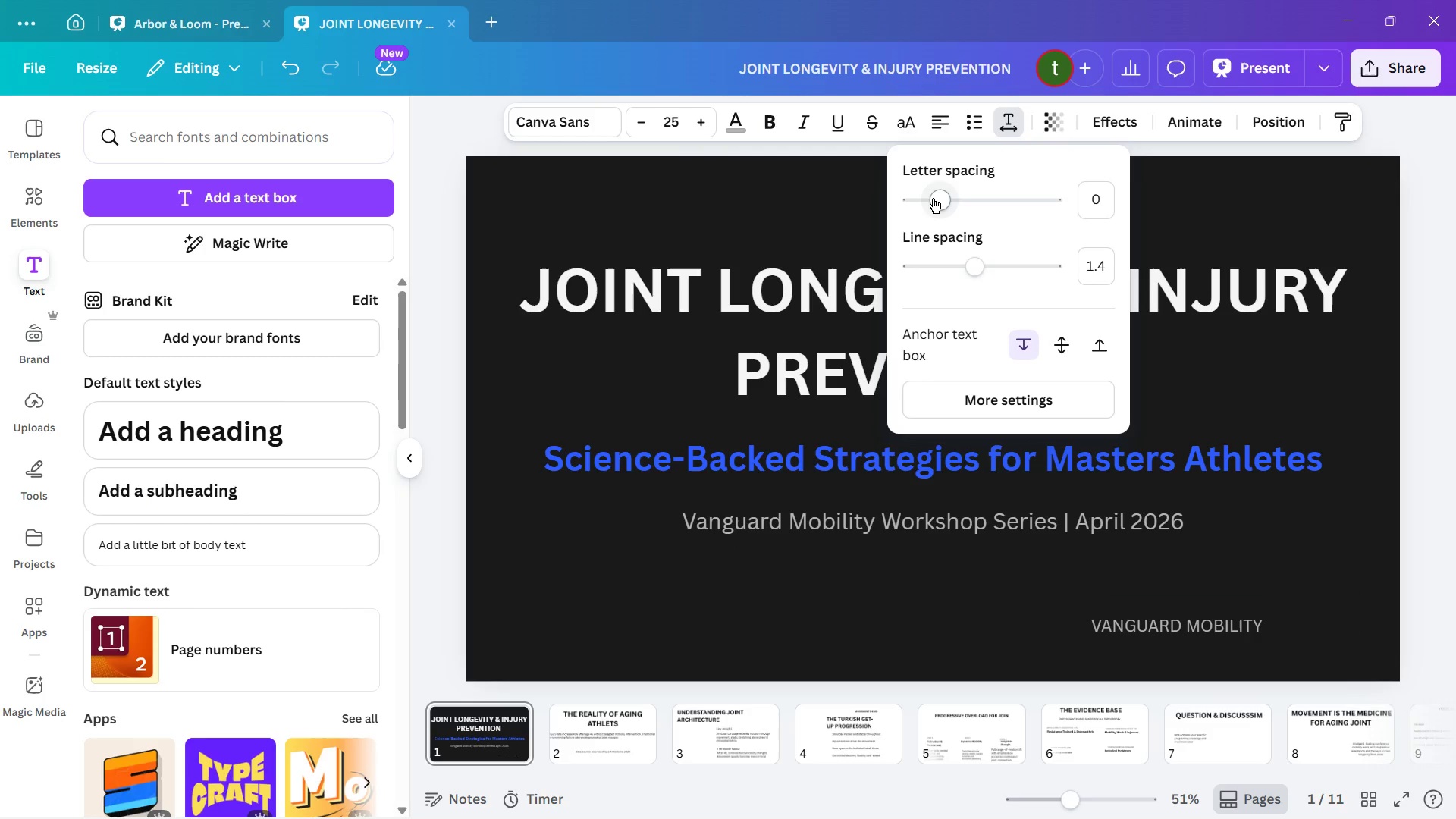 
hold_key(key=ArrowRight, duration=0.55)
 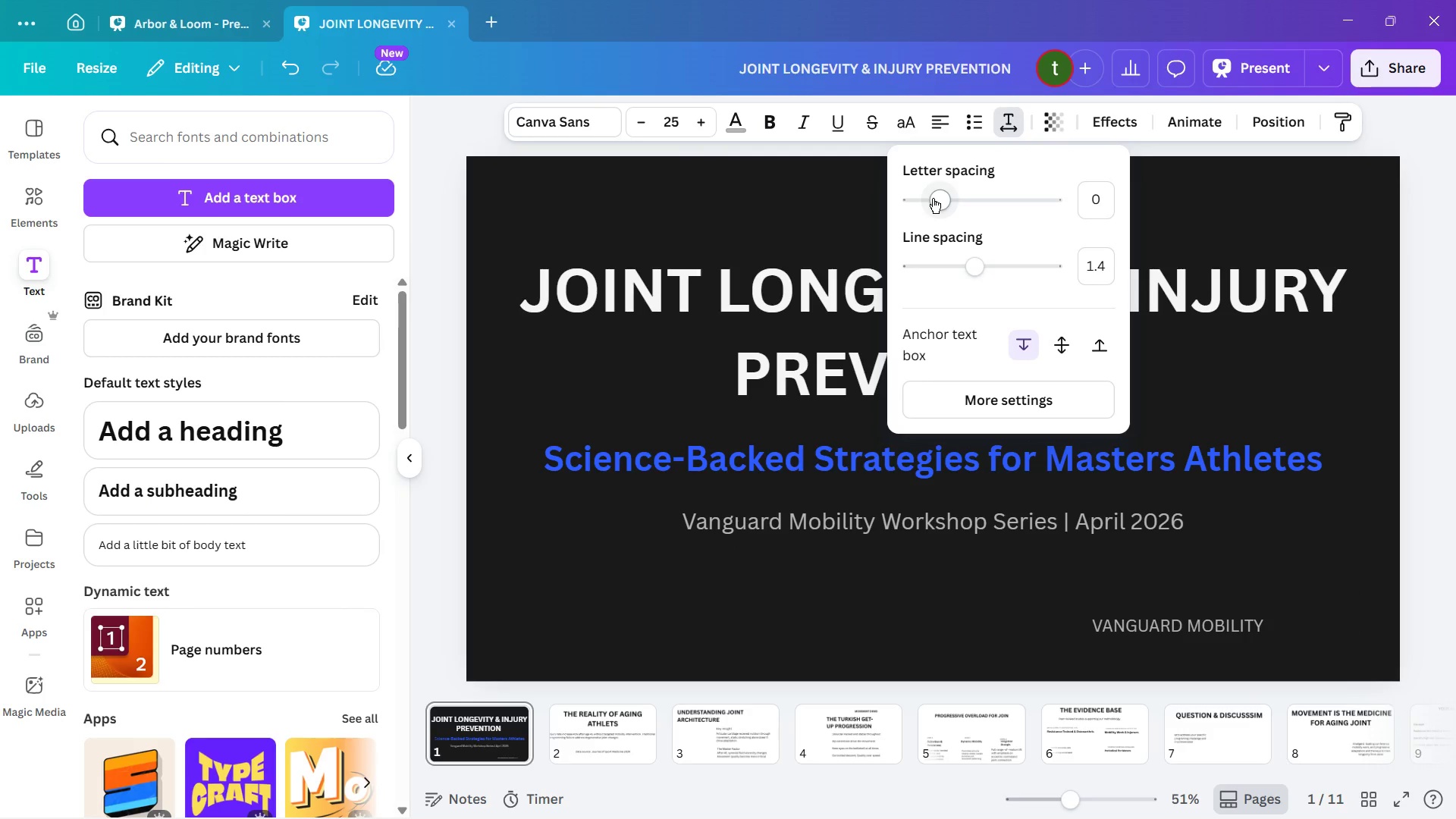 
left_click([933, 198])
 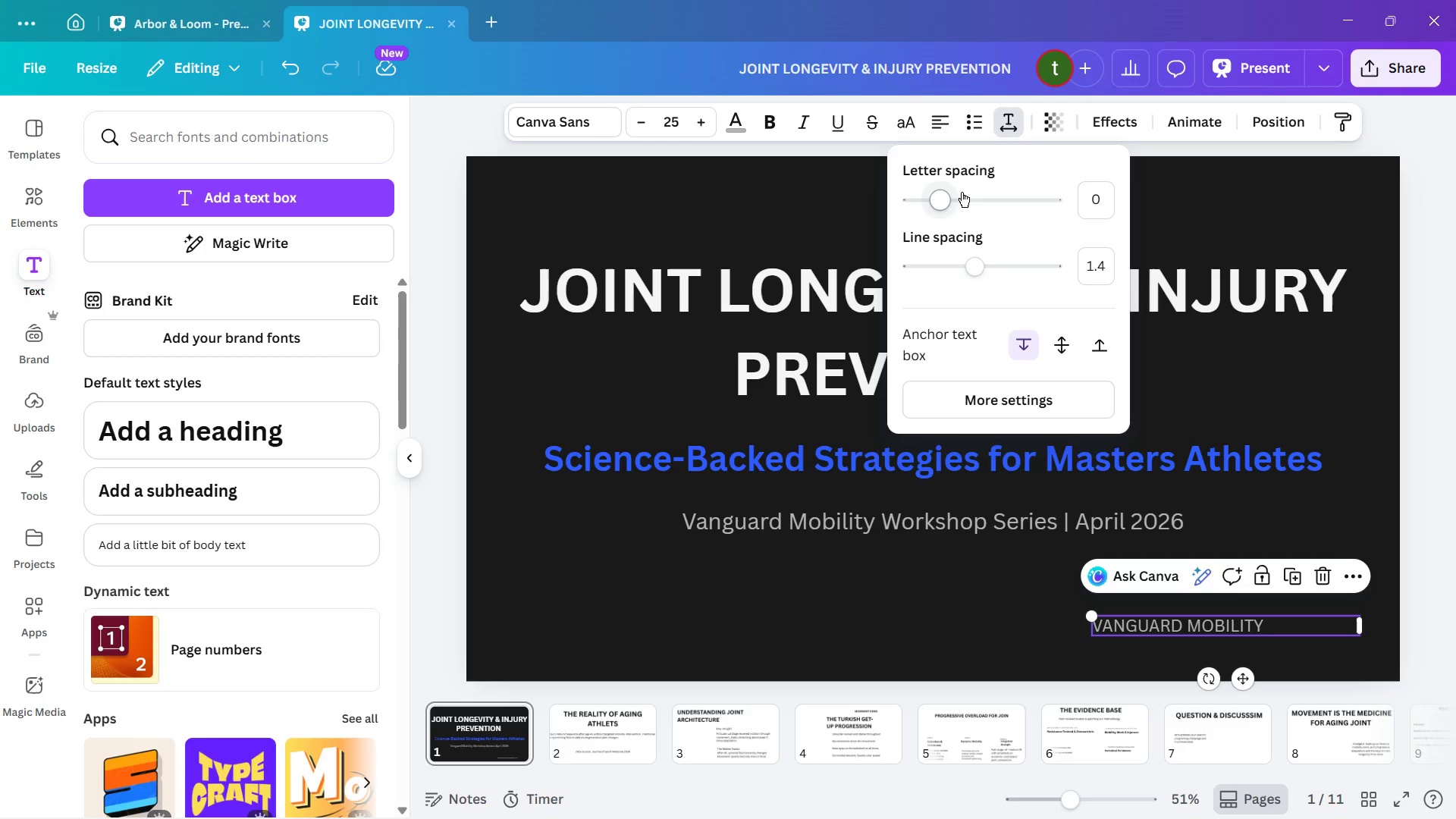 
left_click([958, 197])
 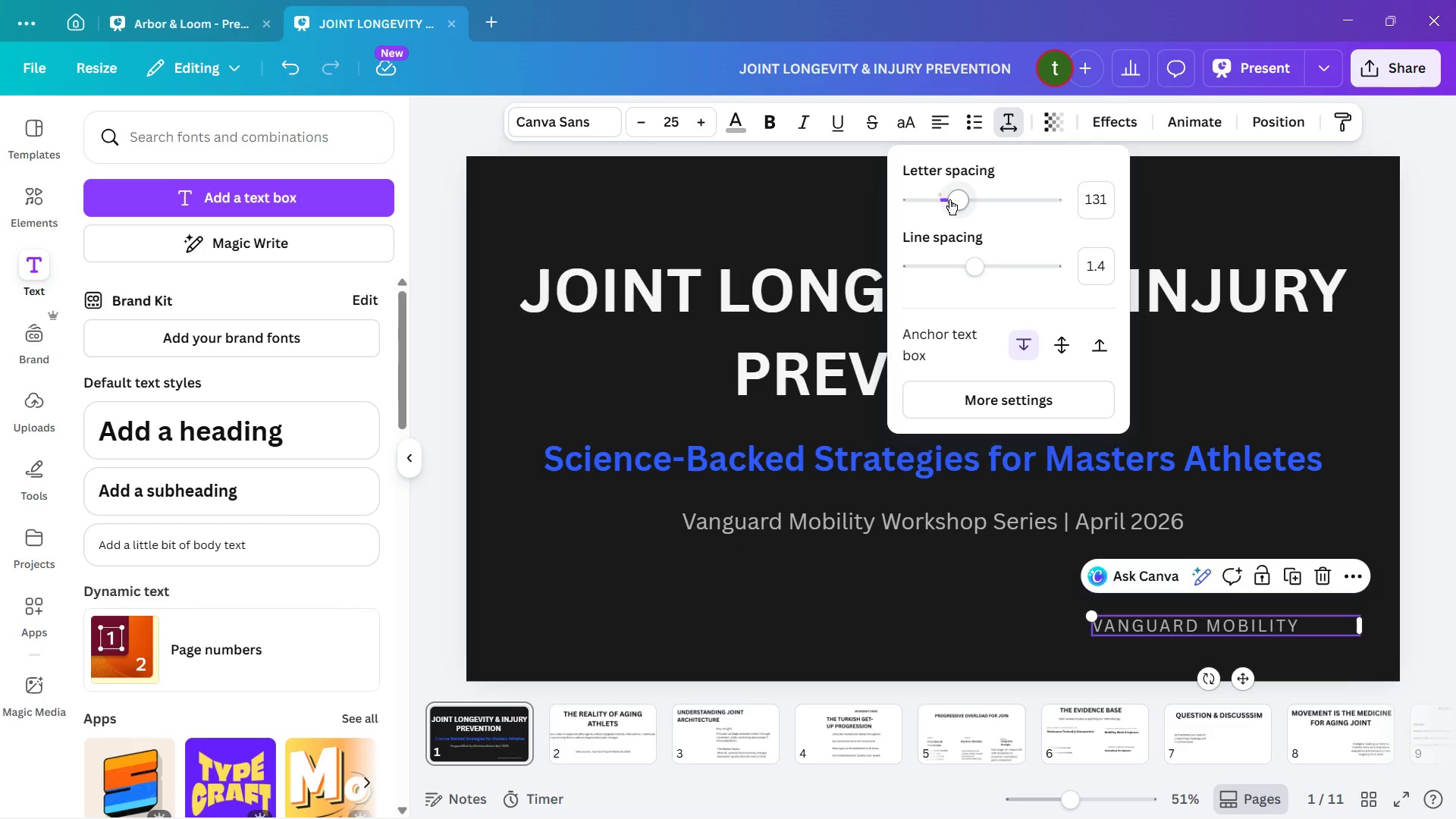 
hold_key(key=ArrowLeft, duration=0.69)
 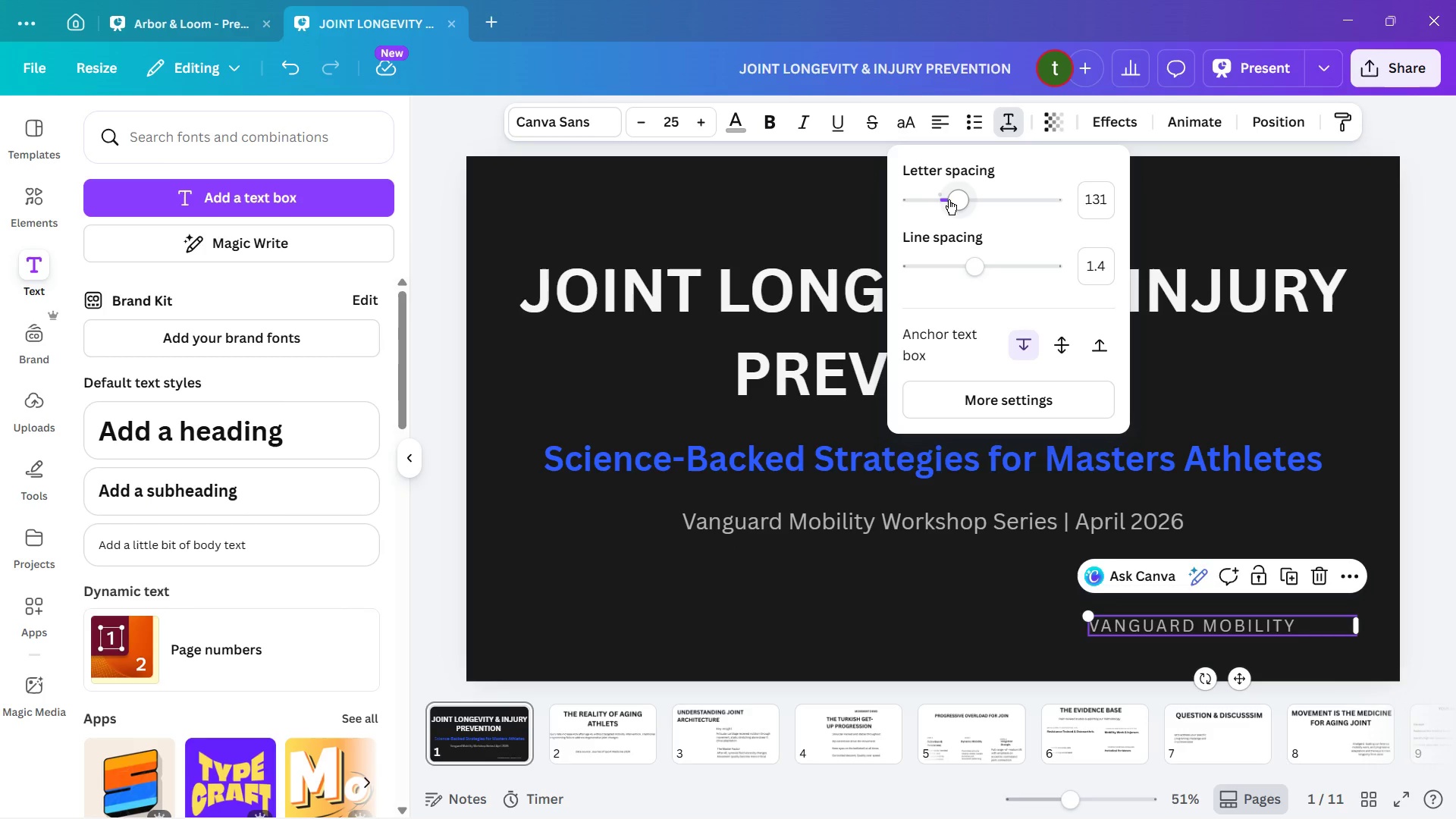 
left_click([949, 199])
 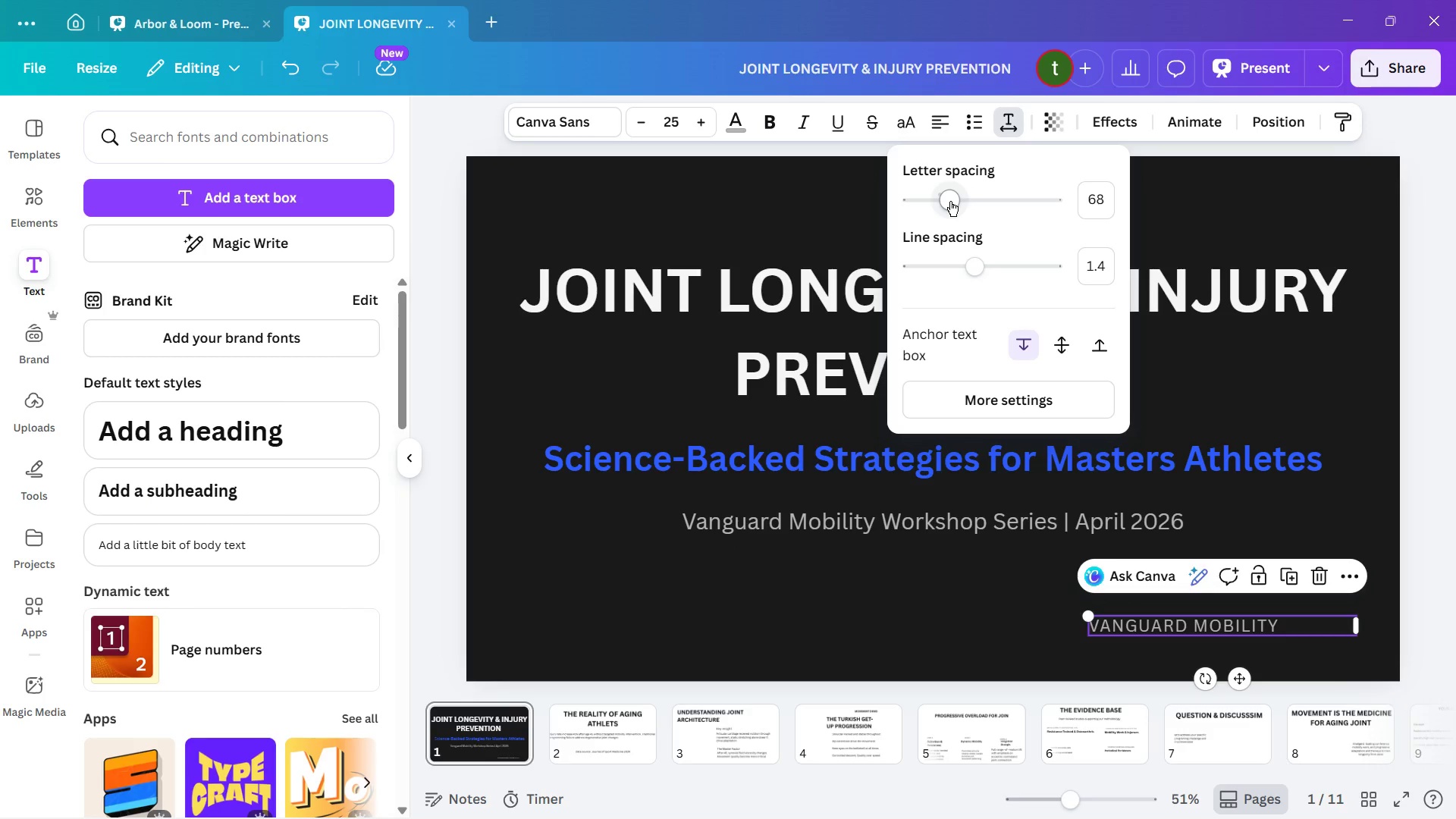 
left_click_drag(start_coordinate=[950, 201], to_coordinate=[966, 197])
 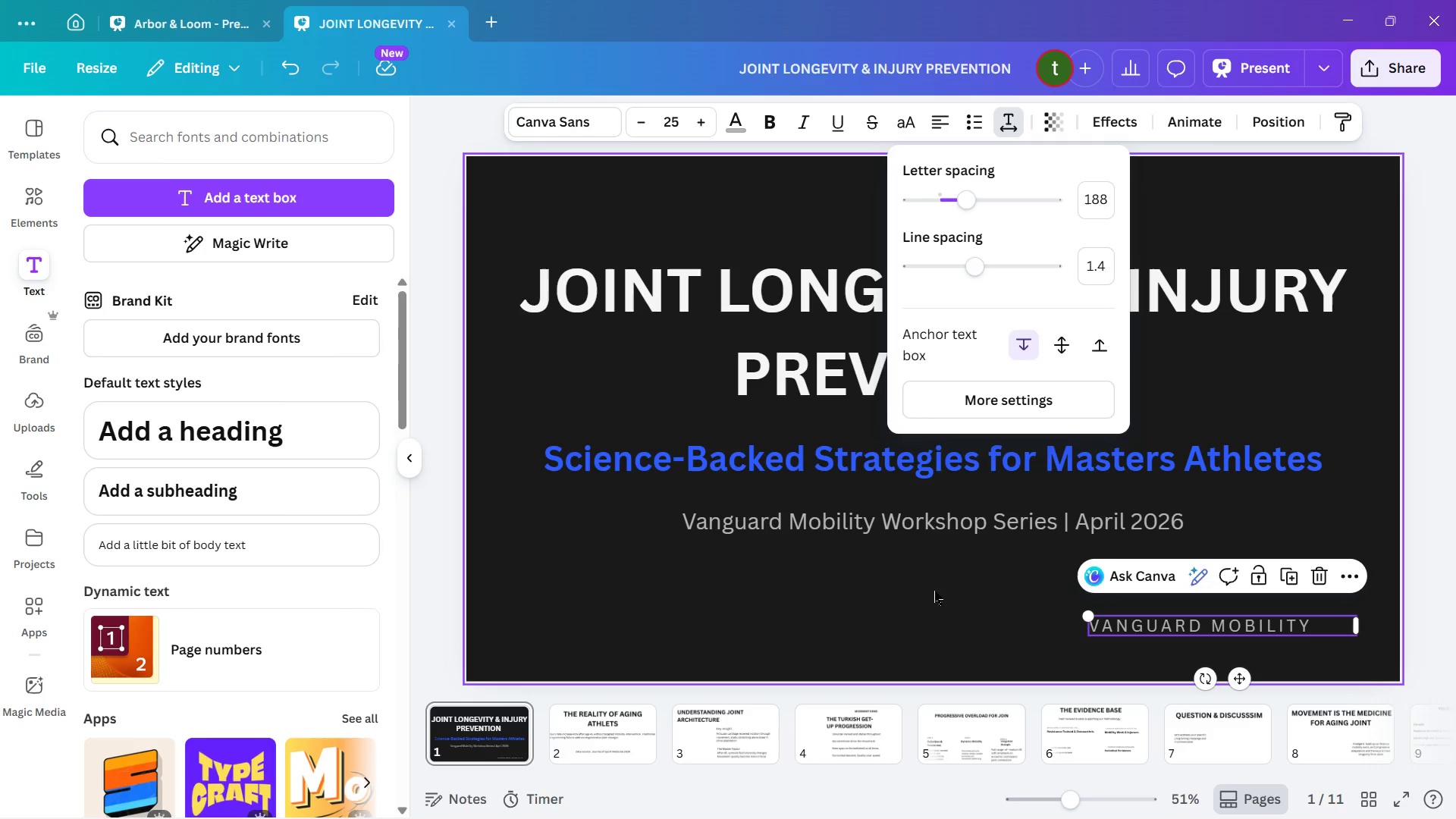 
left_click([934, 601])
 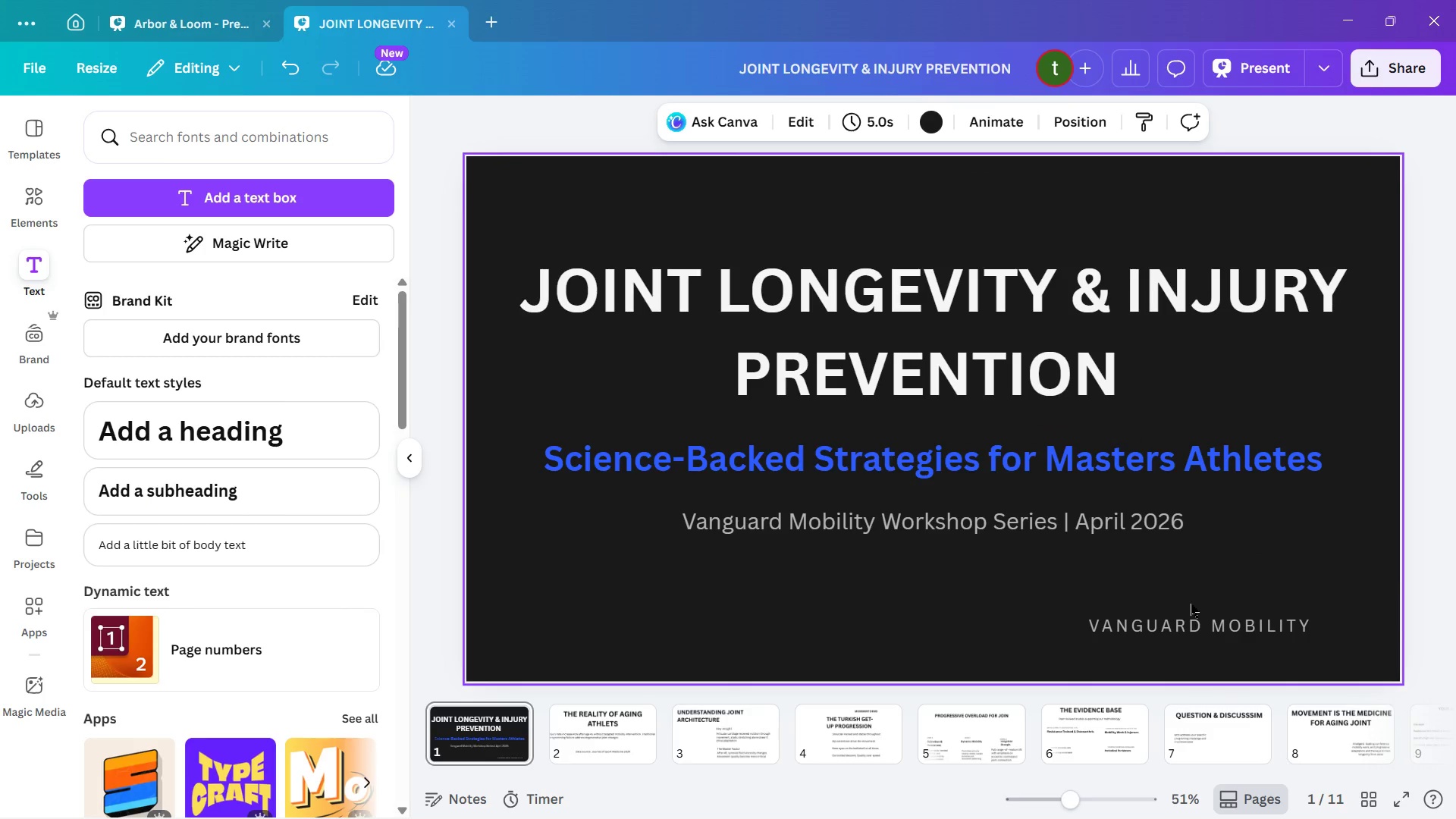 
left_click([1191, 633])
 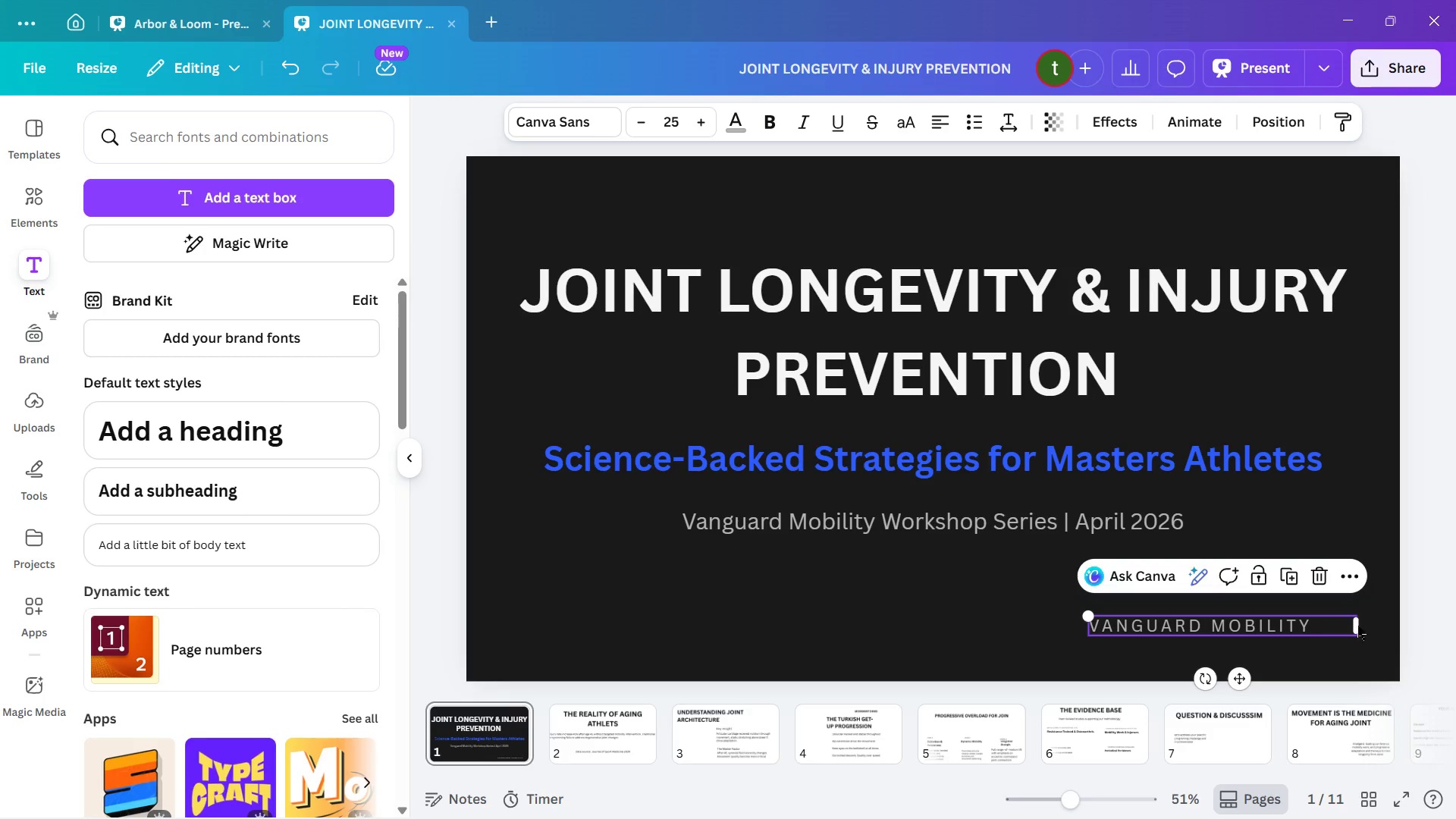 
left_click_drag(start_coordinate=[1359, 628], to_coordinate=[1326, 636])
 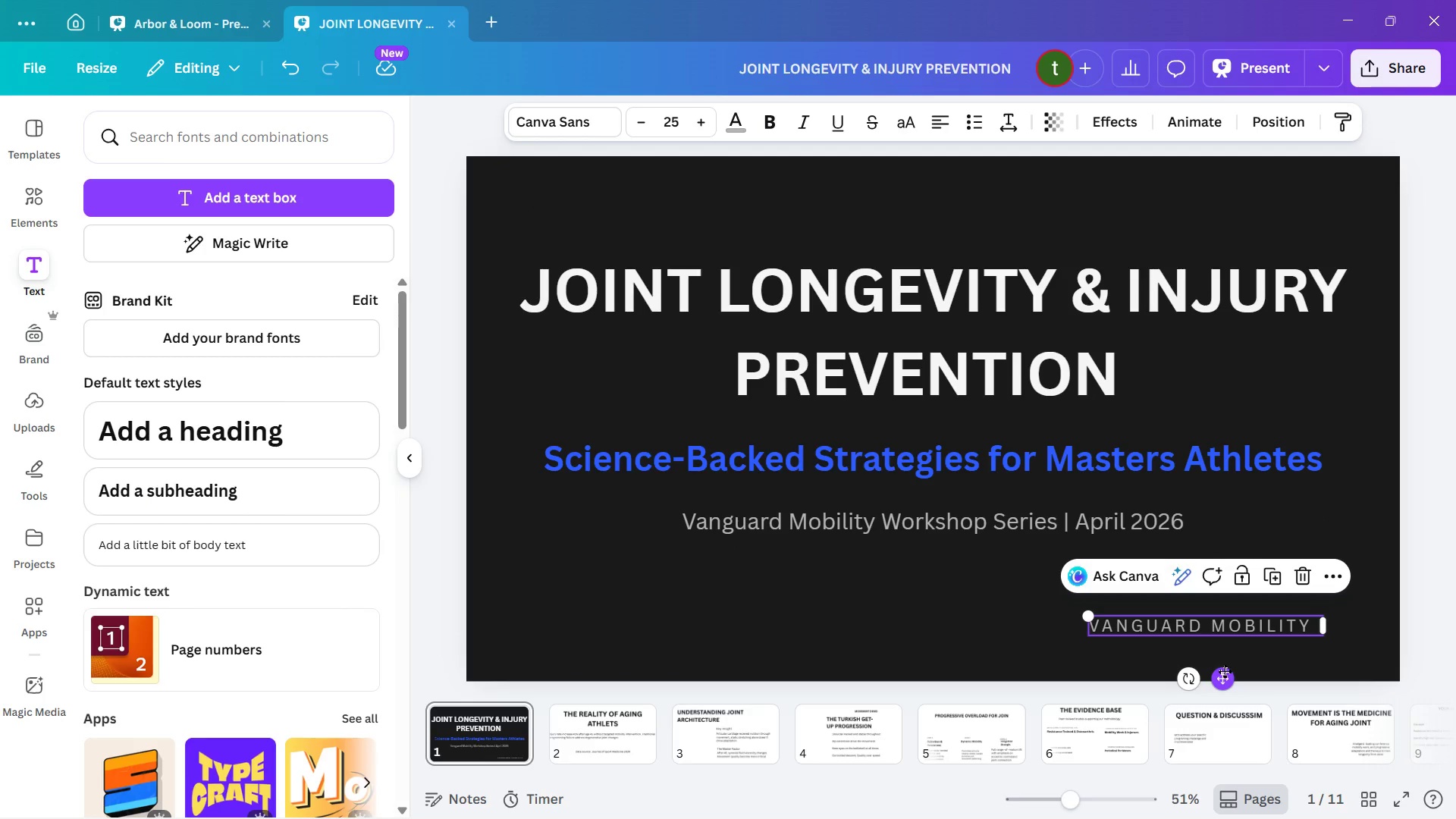 
left_click_drag(start_coordinate=[1225, 676], to_coordinate=[1280, 670])
 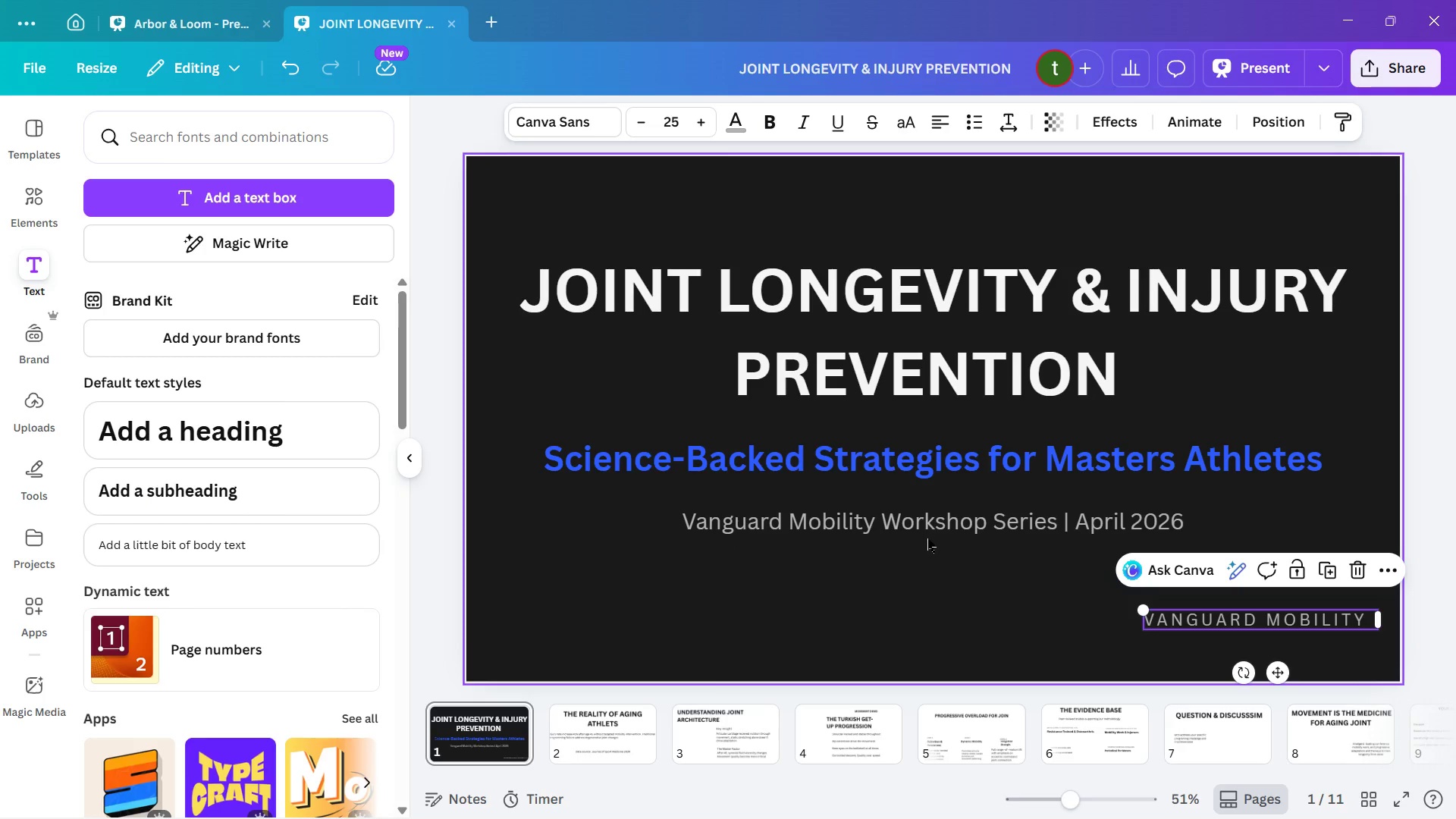 
left_click([933, 522])
 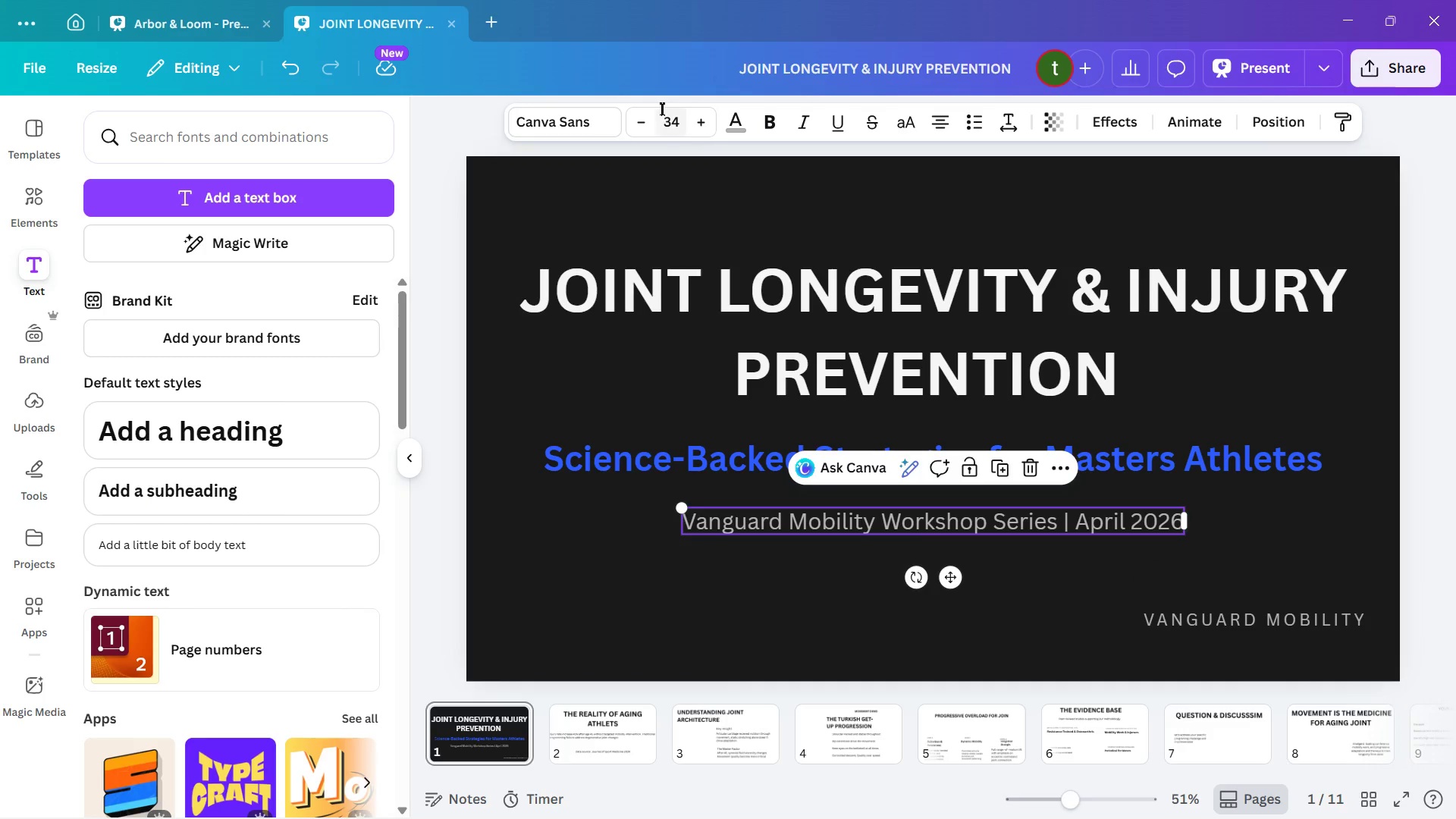 
left_click_drag(start_coordinate=[648, 117], to_coordinate=[654, 115])
 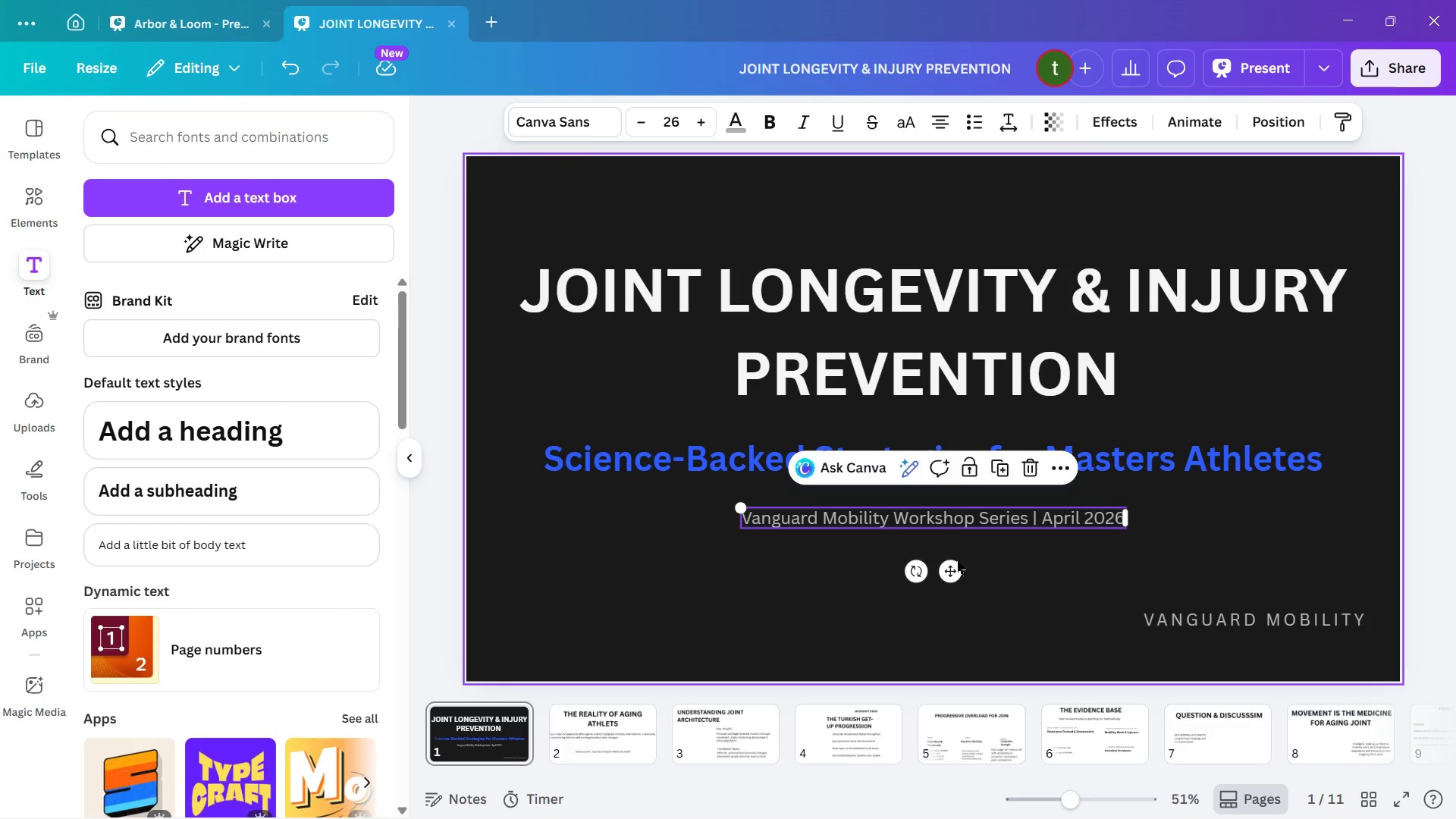 
left_click_drag(start_coordinate=[950, 574], to_coordinate=[950, 626])
 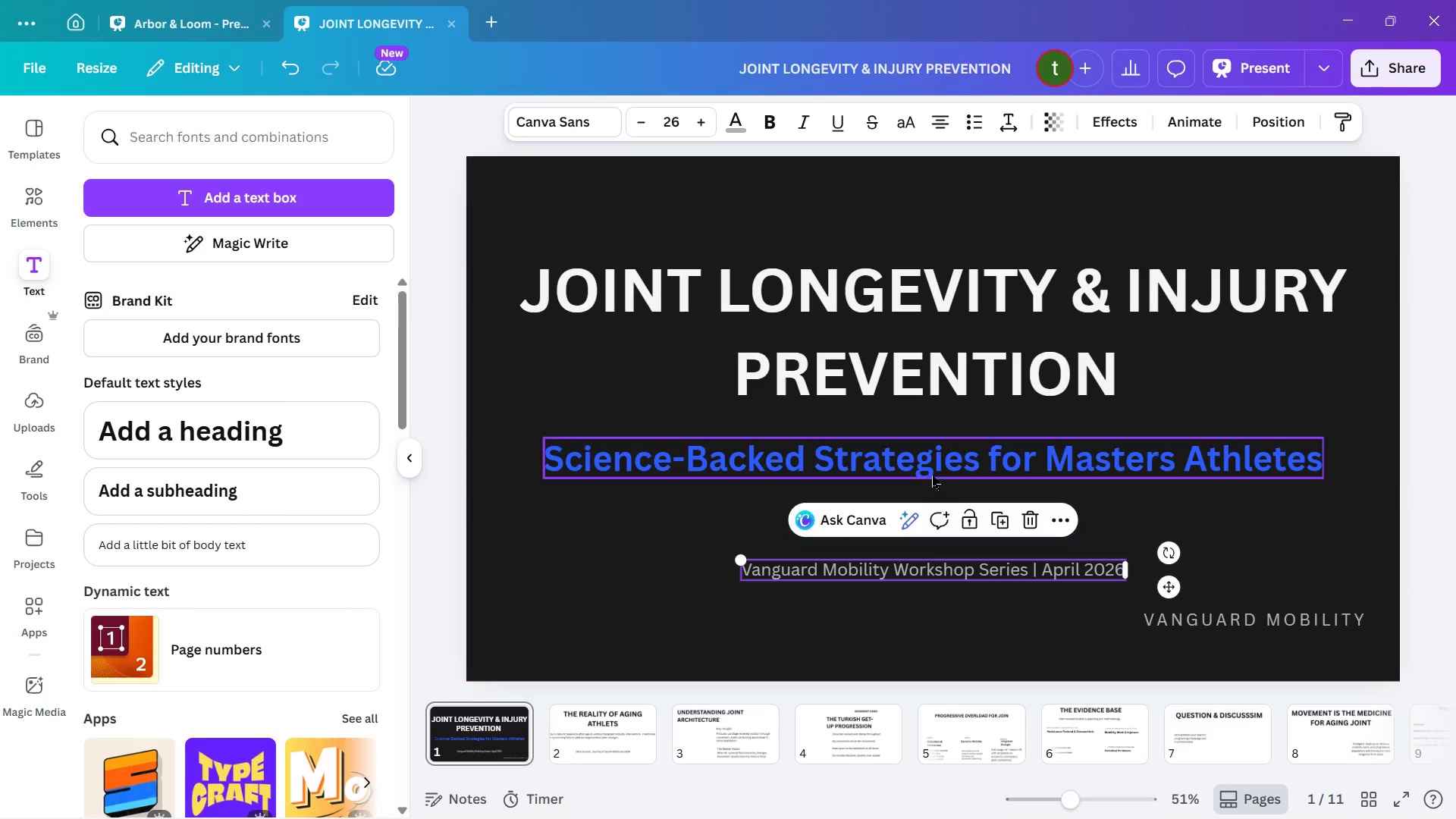 
left_click([930, 464])
 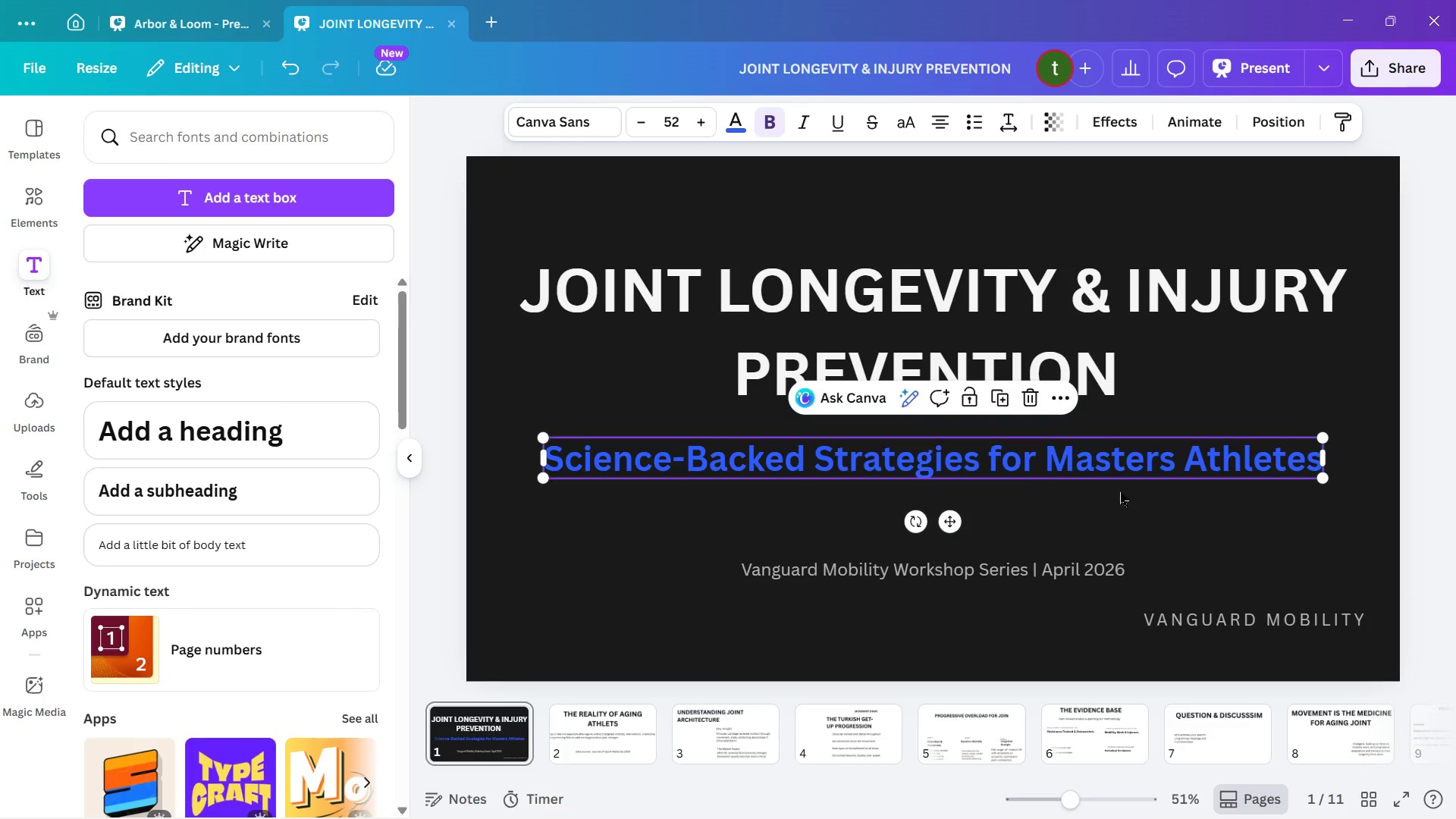 
left_click([1174, 534])
 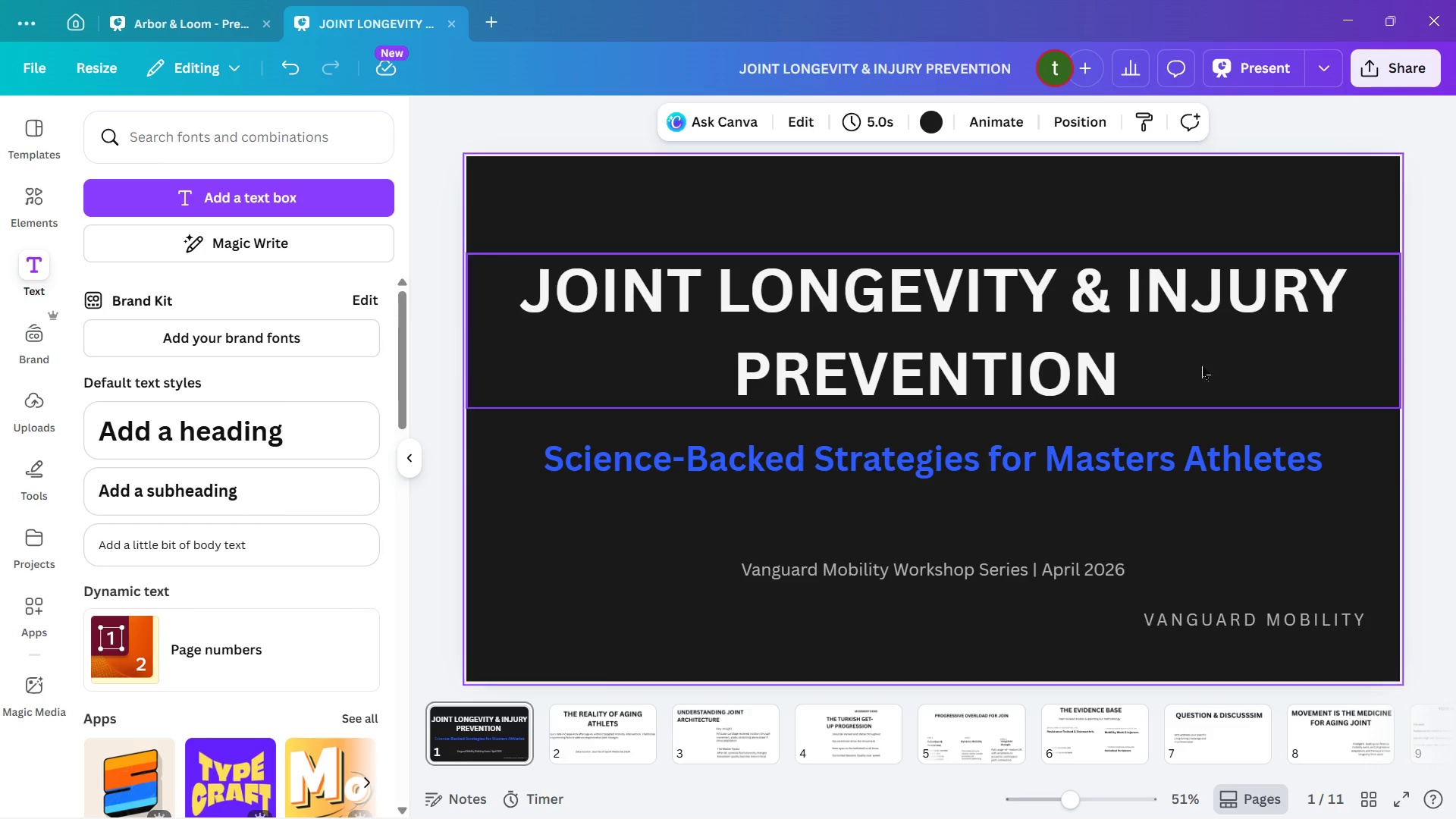 
left_click([987, 342])
 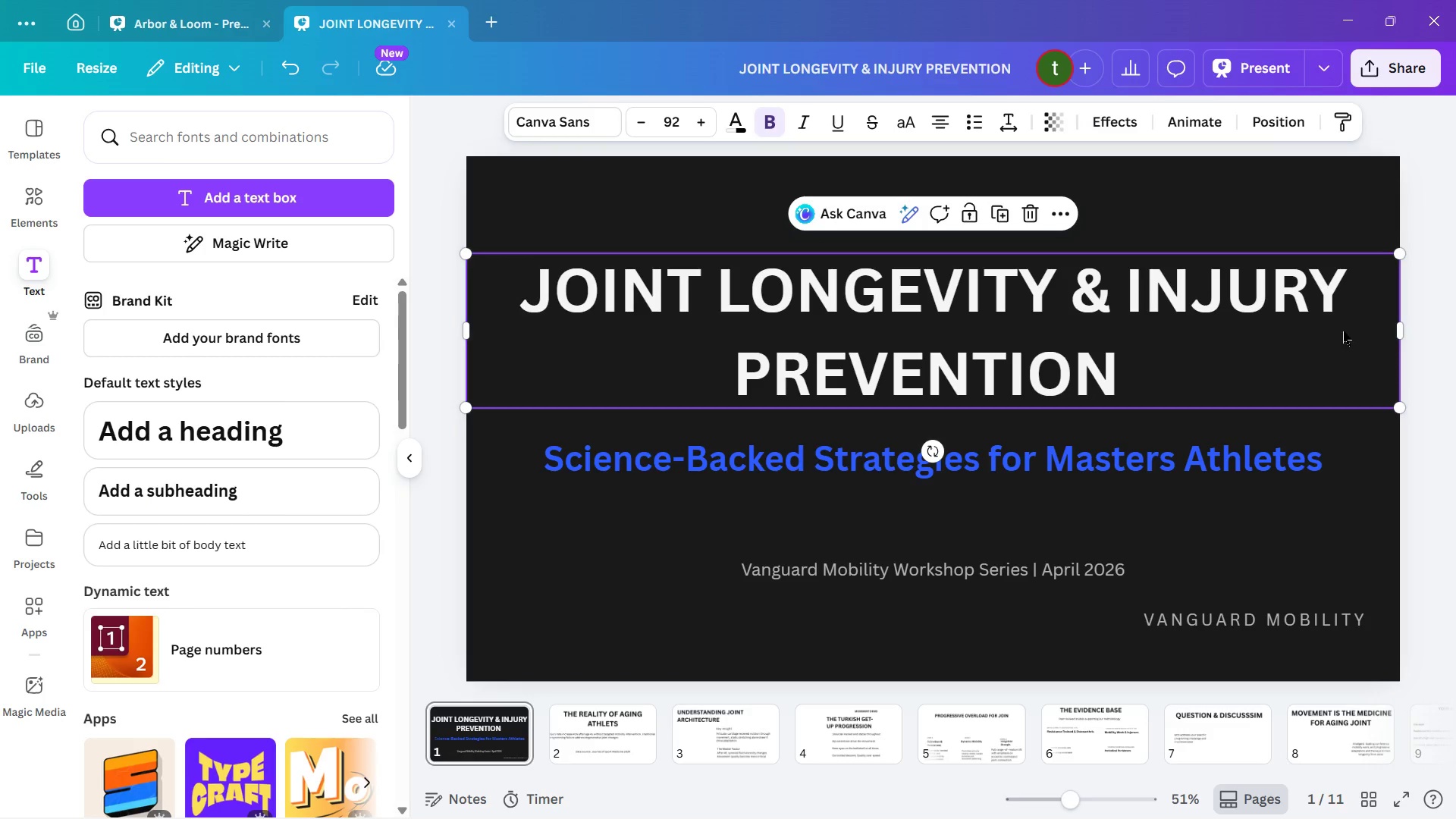 
left_click([1041, 334])
 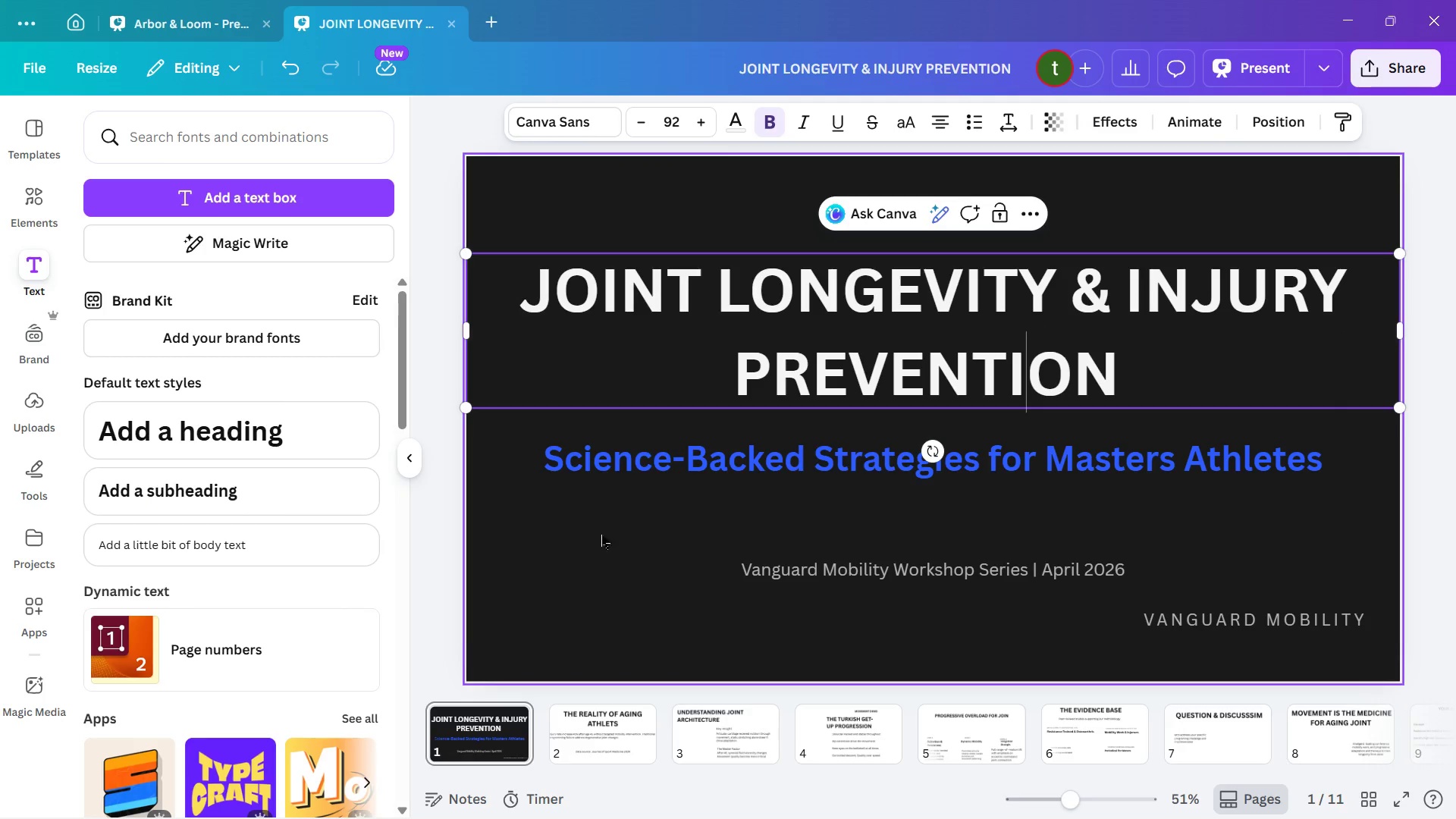 
left_click([733, 470])
 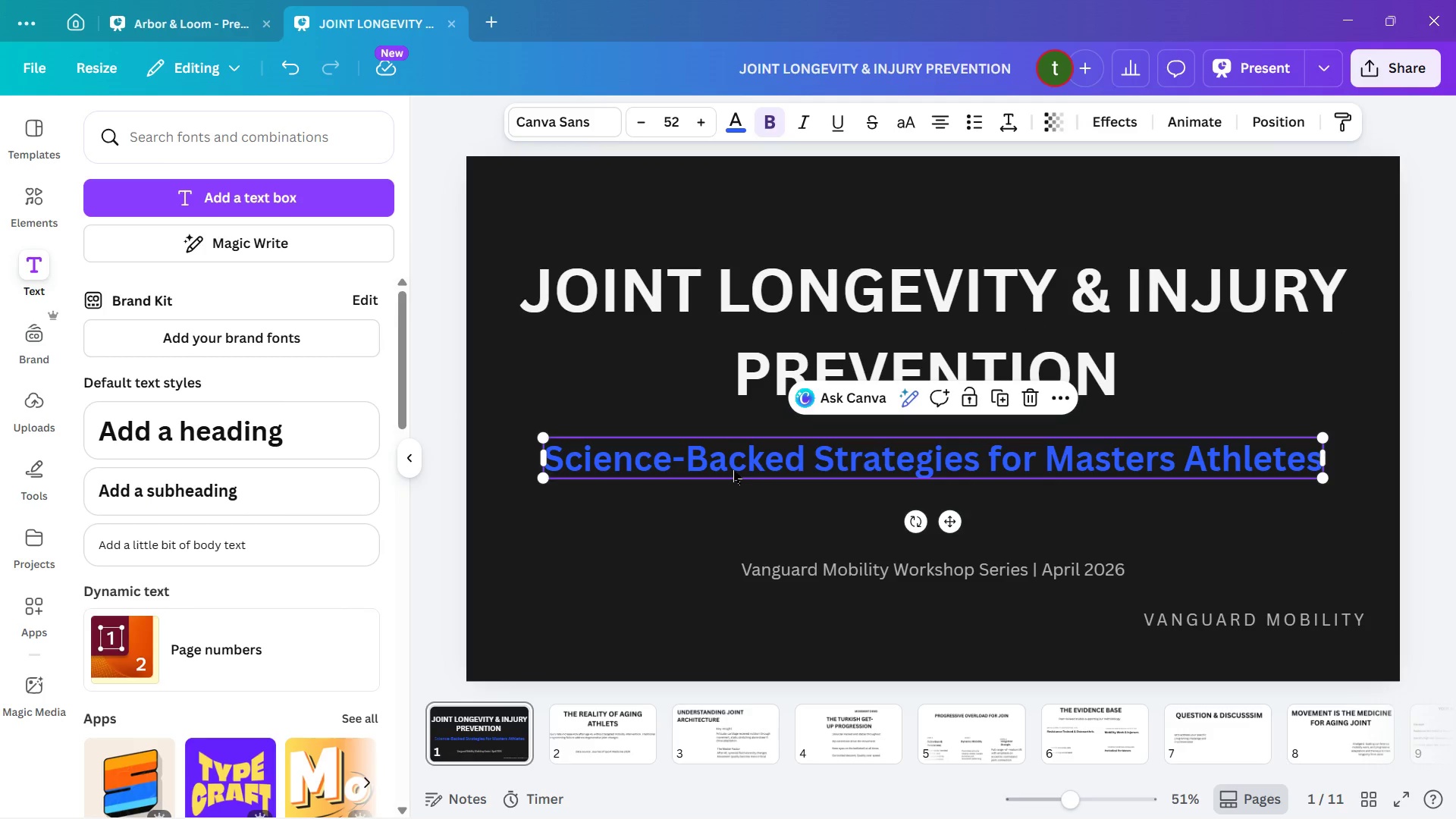 
wait(5.91)
 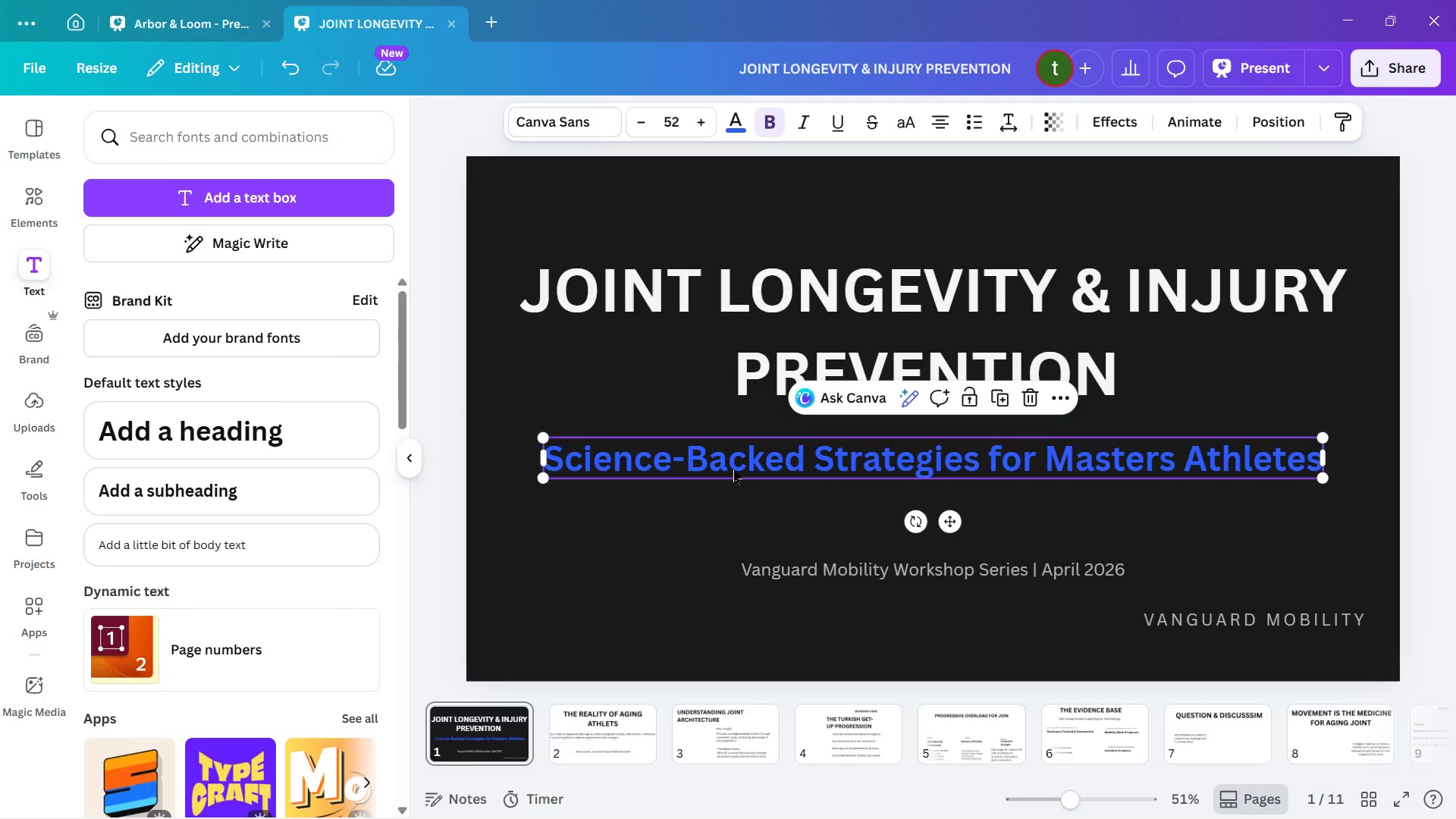 
left_click([733, 470])
 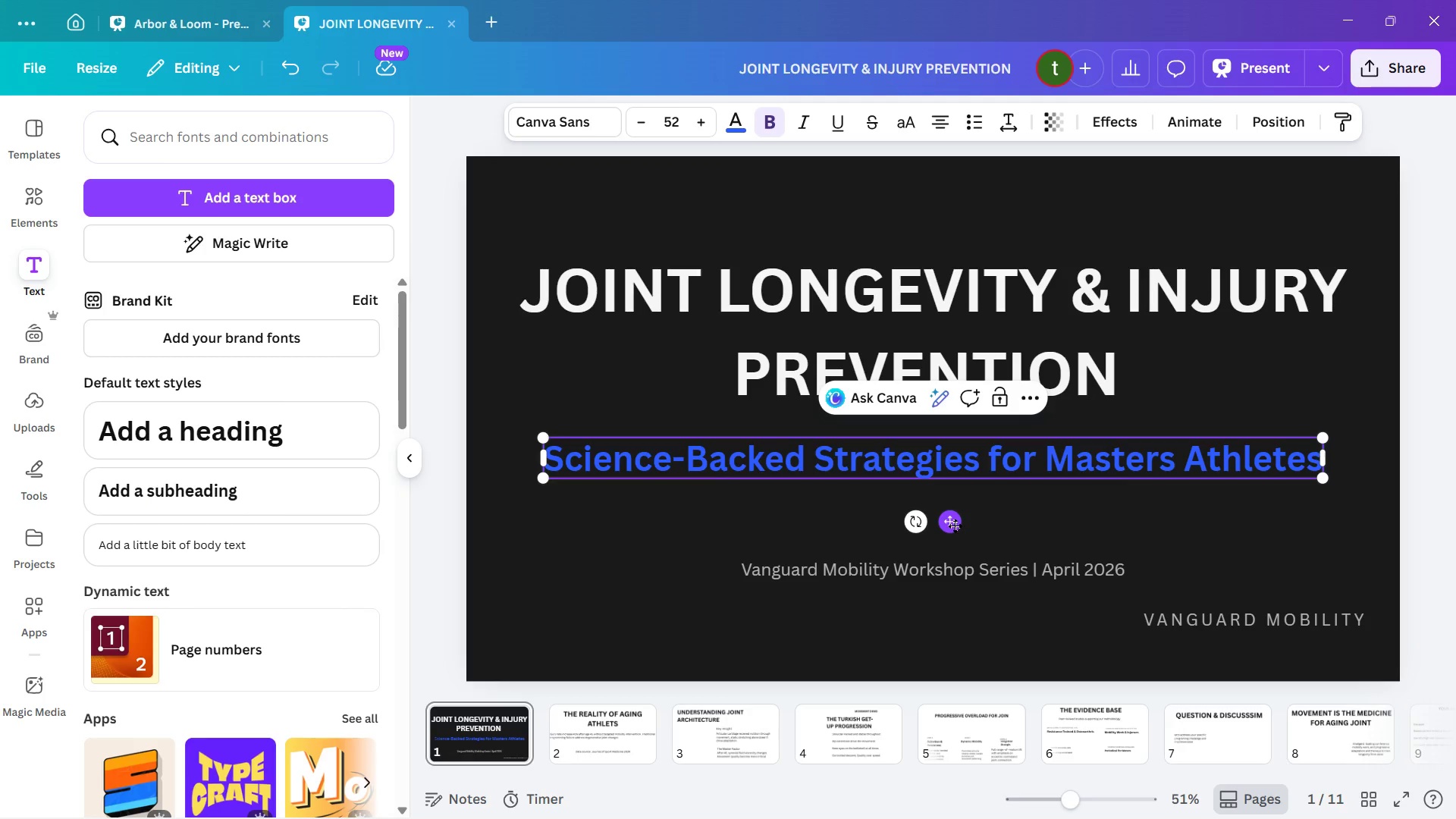 
left_click_drag(start_coordinate=[955, 526], to_coordinate=[967, 573])
 